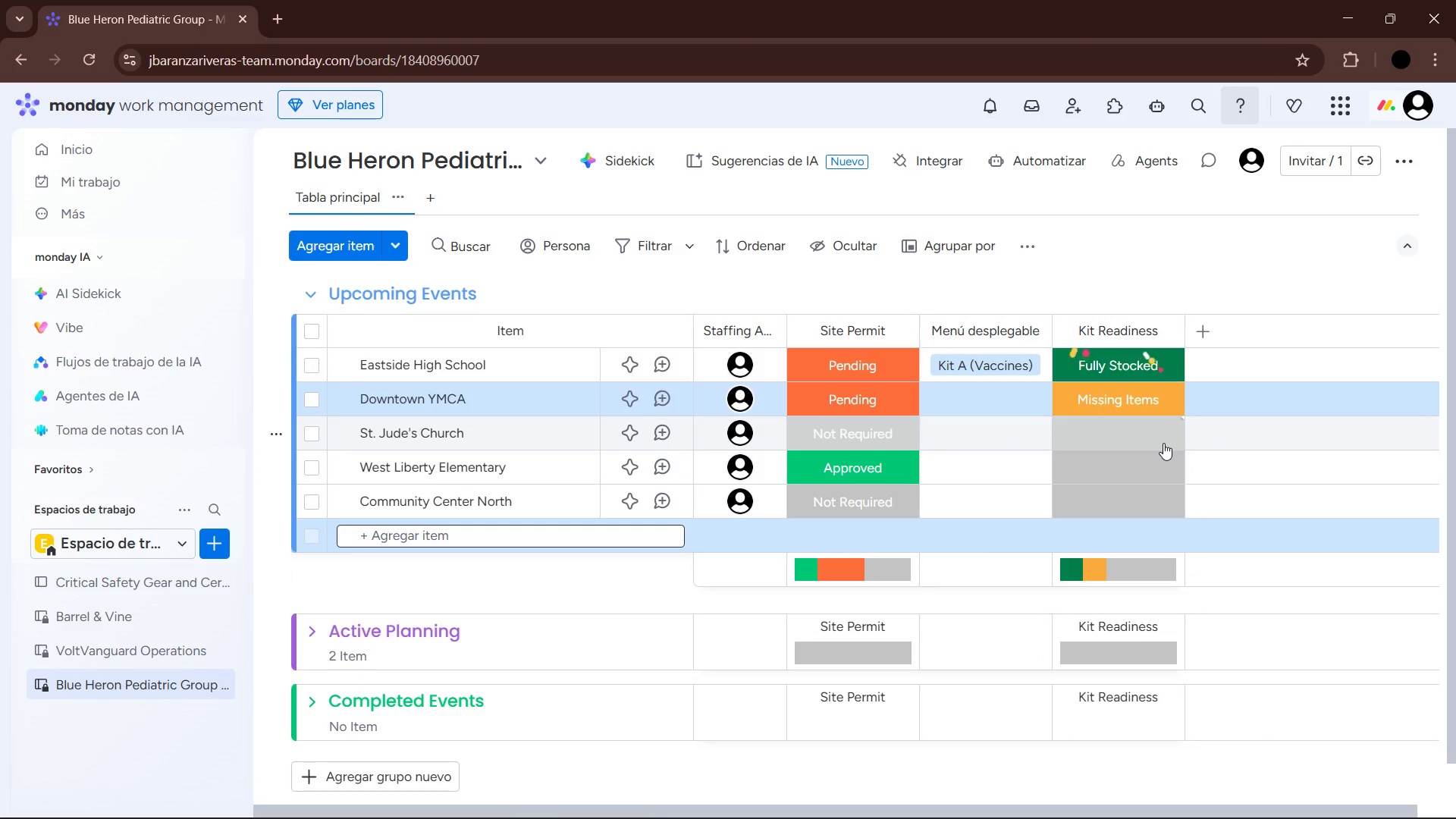 
left_click([1167, 492])
 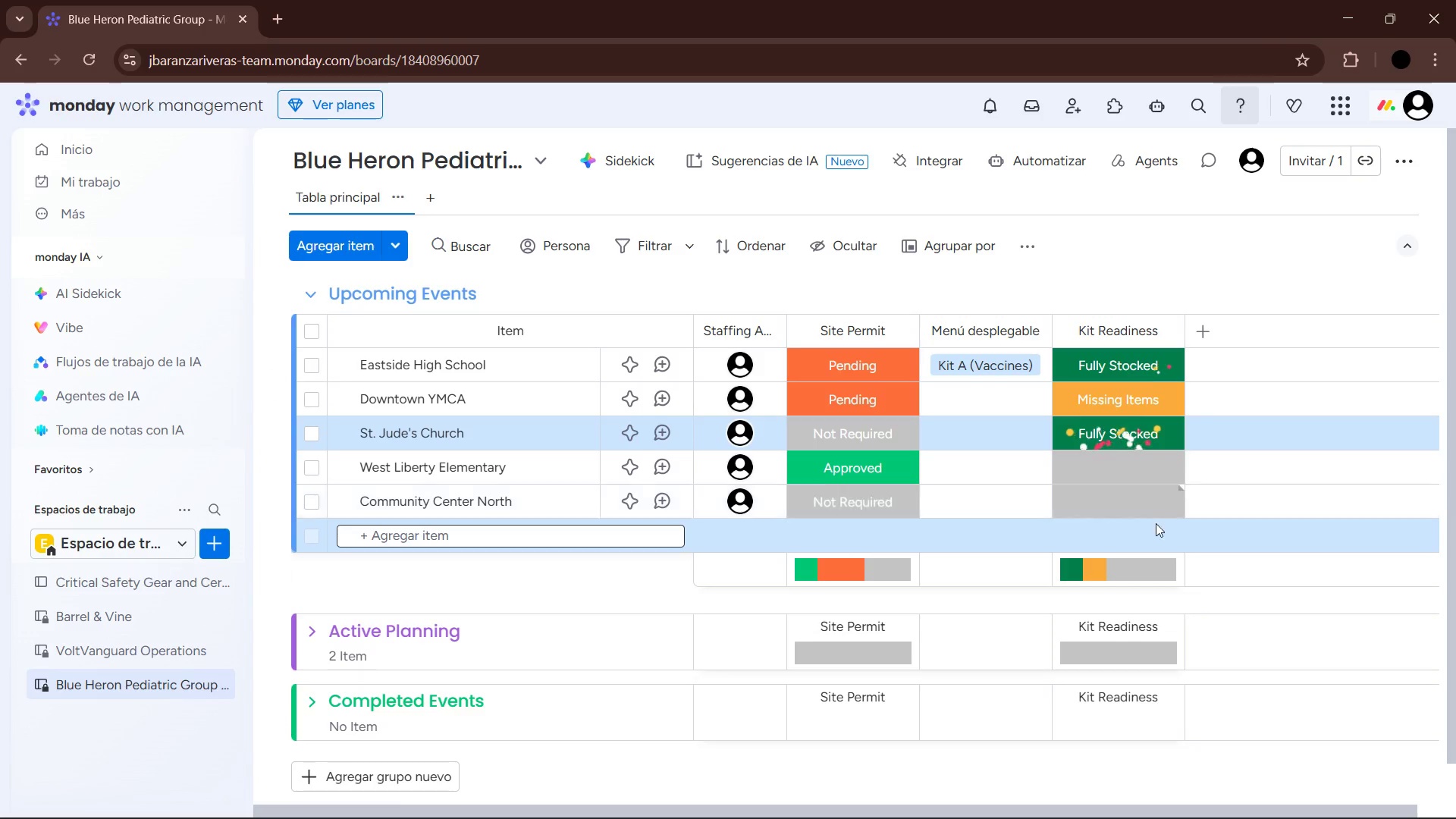 
left_click([1153, 500])
 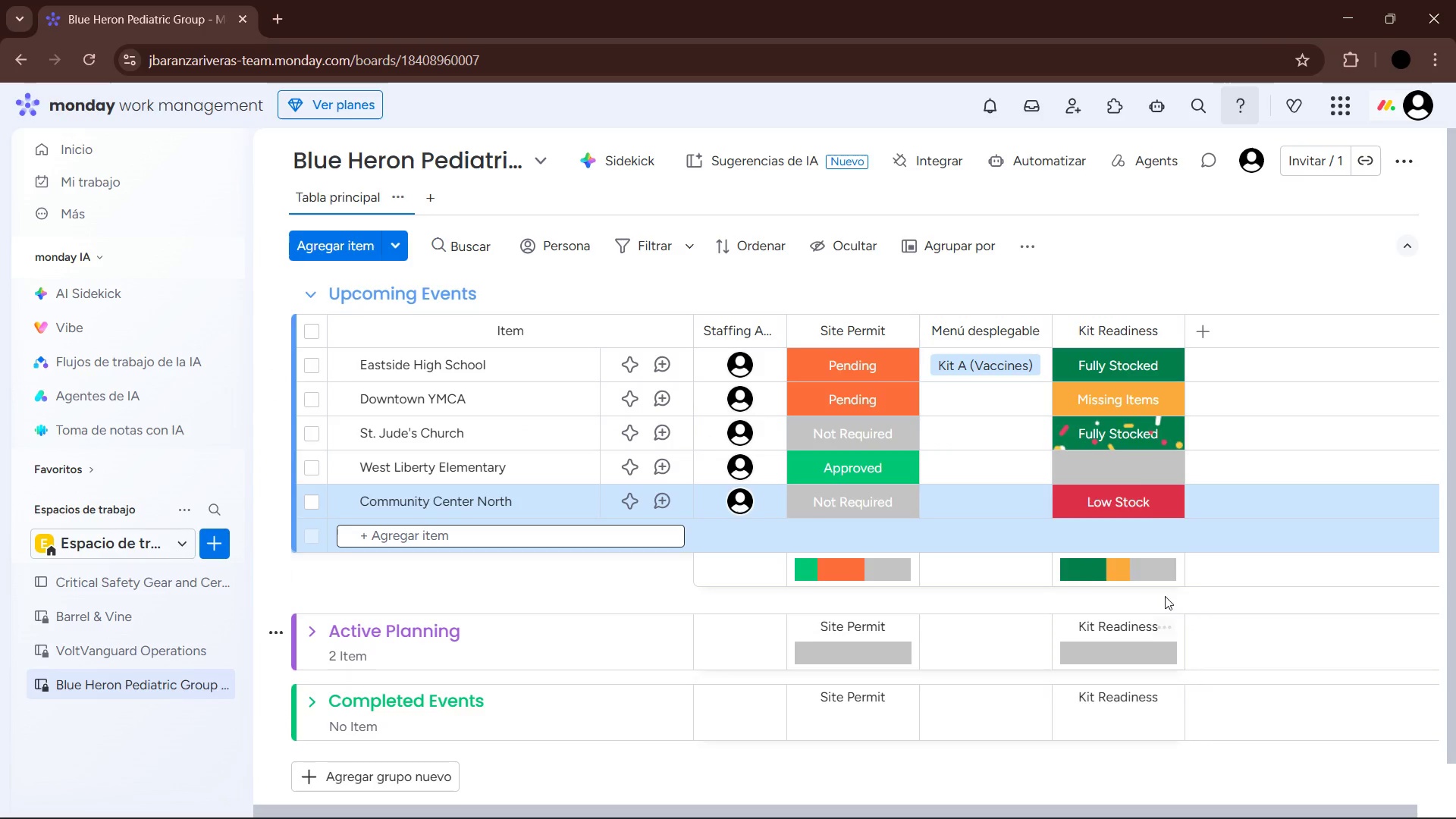 
left_click([1130, 444])
 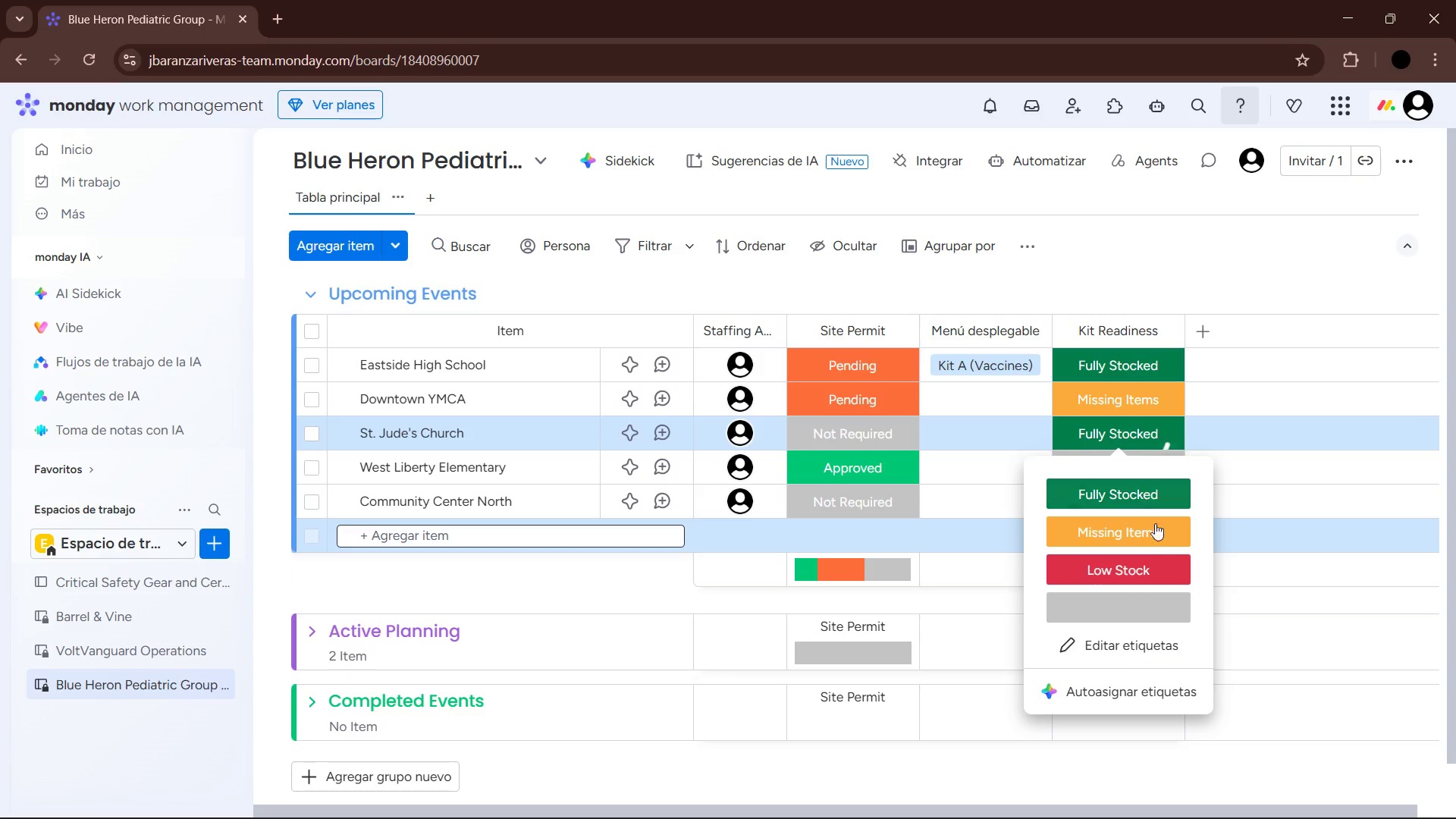 
left_click([1158, 535])
 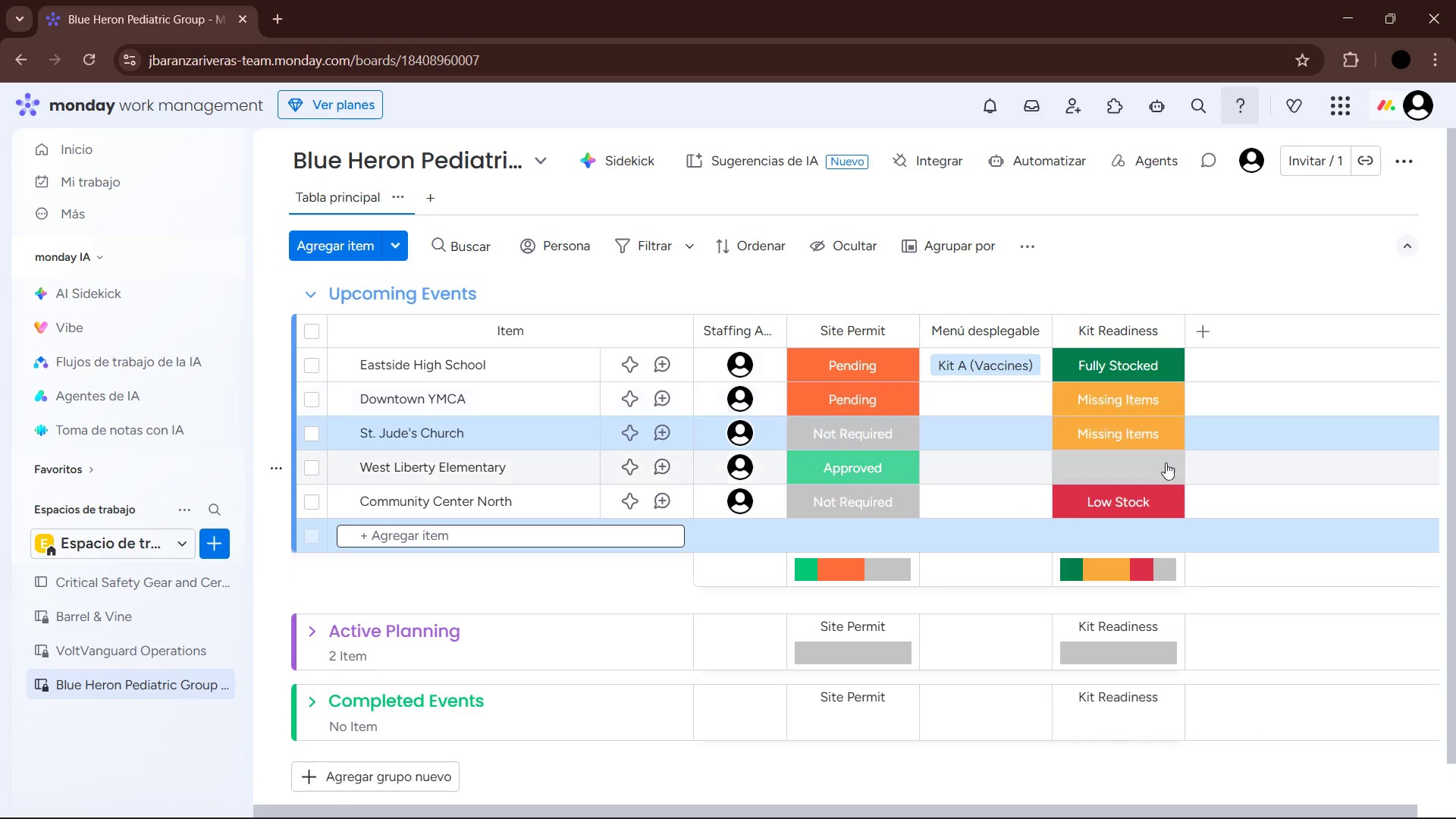 
left_click([1147, 425])
 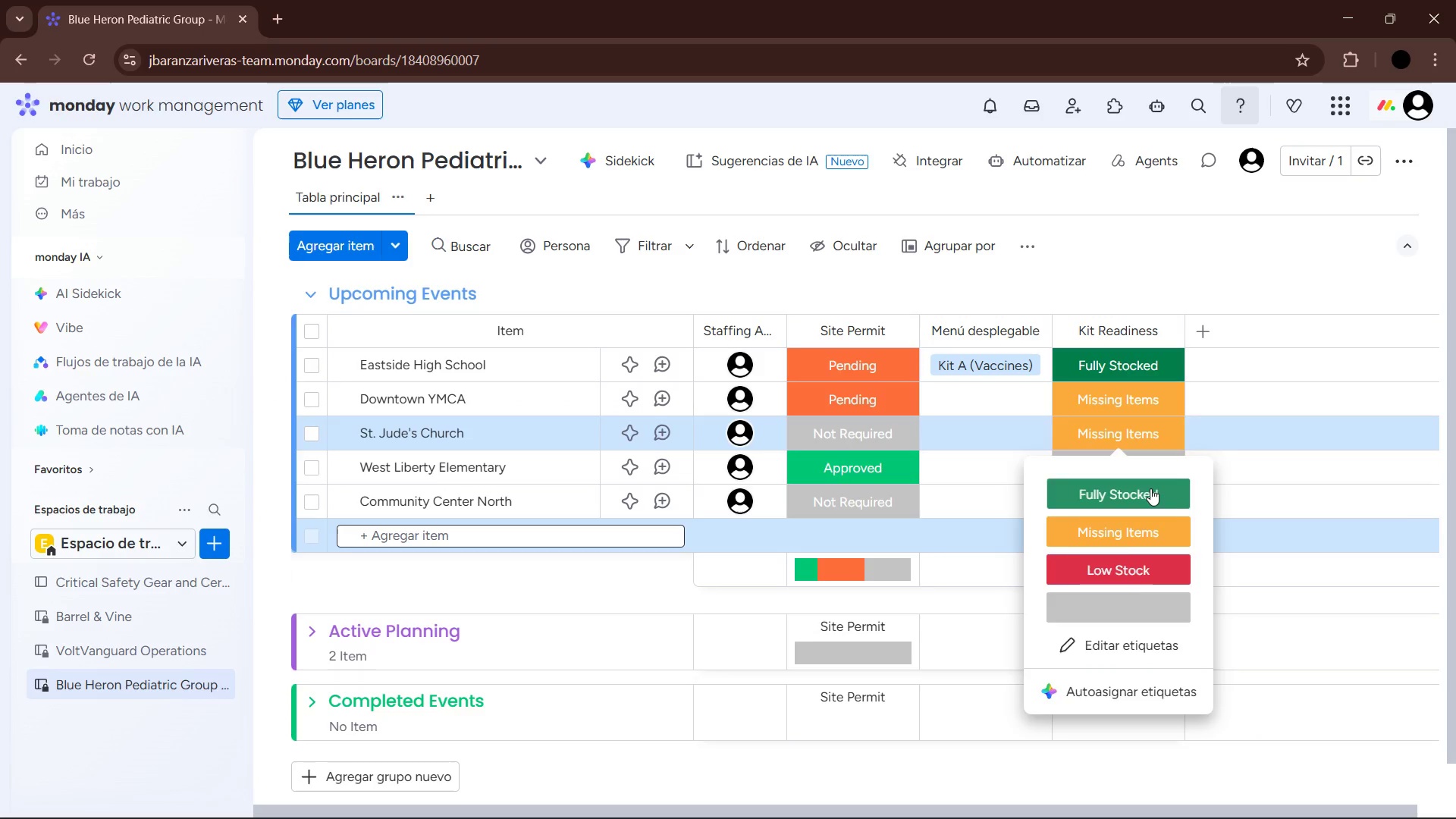 
double_click([1146, 455])
 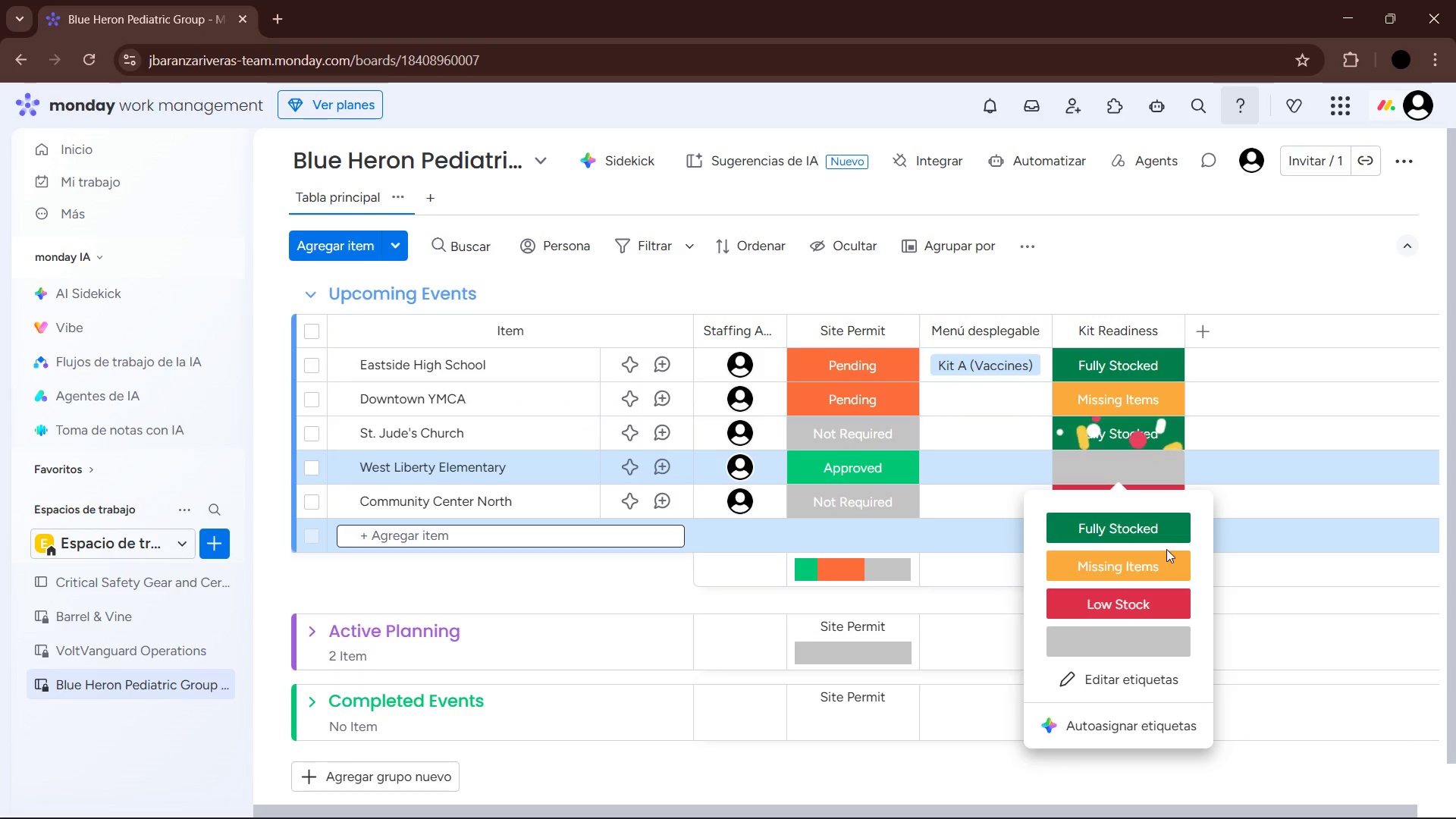 
left_click([1166, 566])
 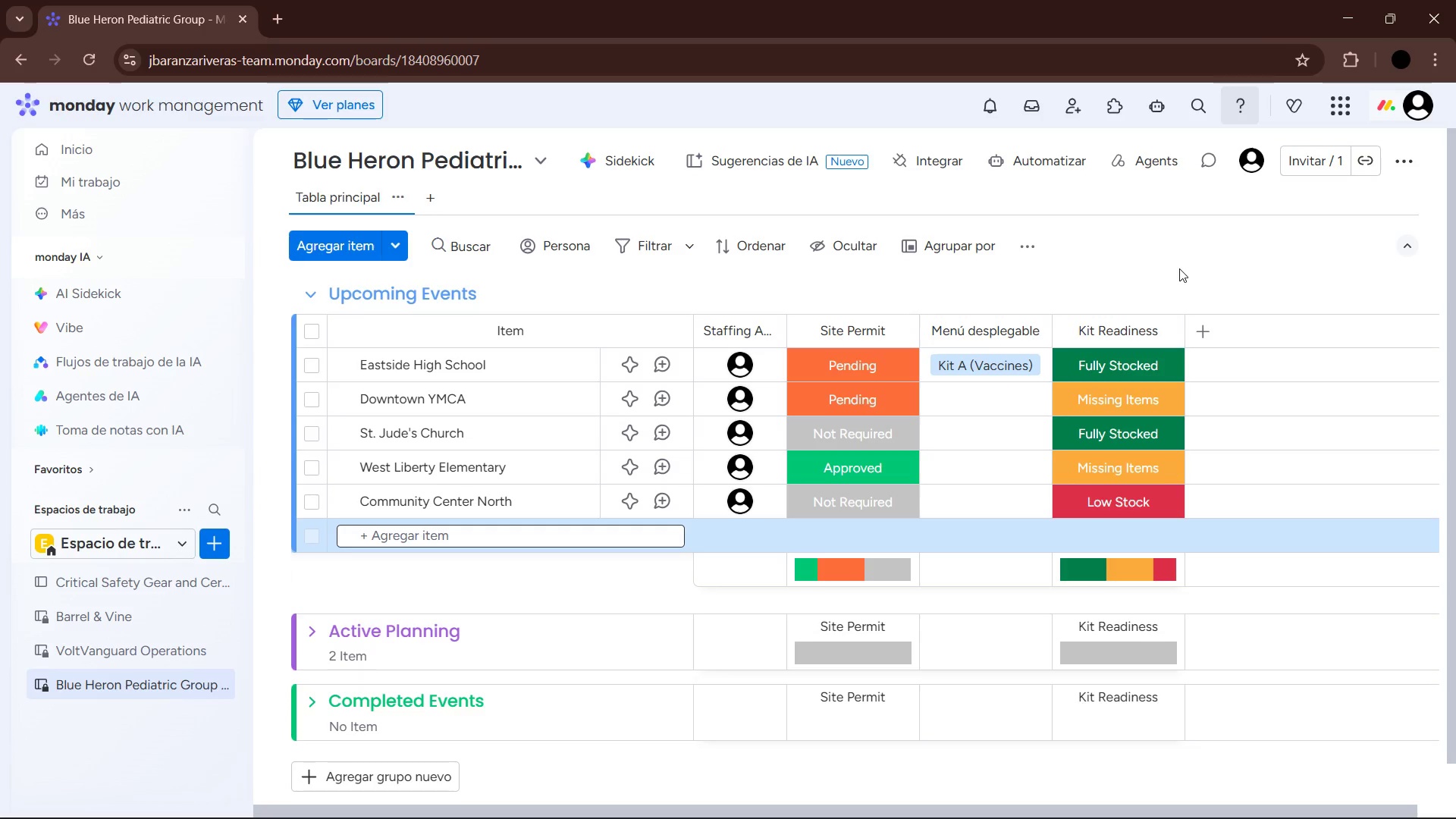 
wait(154.38)
 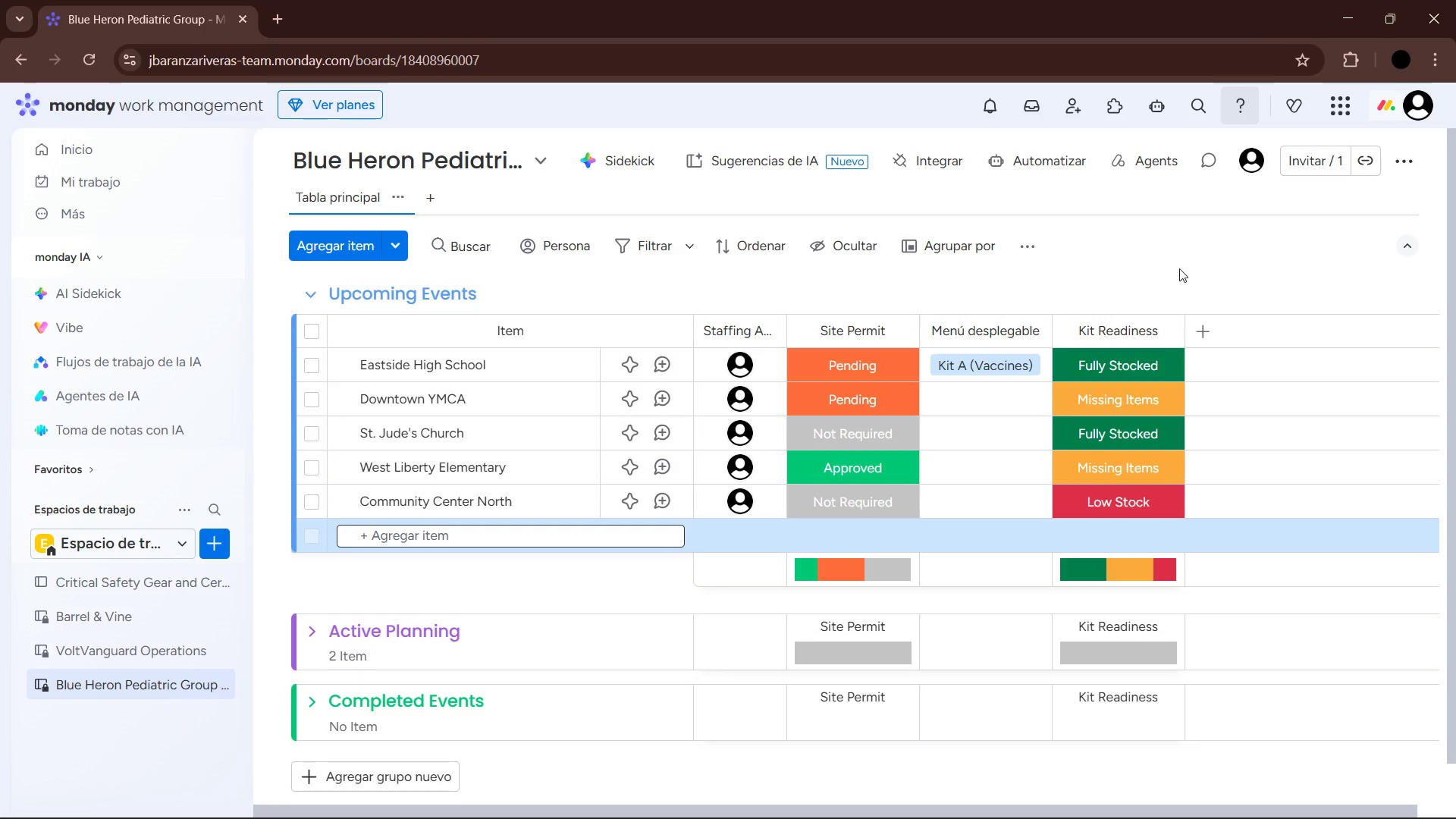 
left_click([1162, 281])
 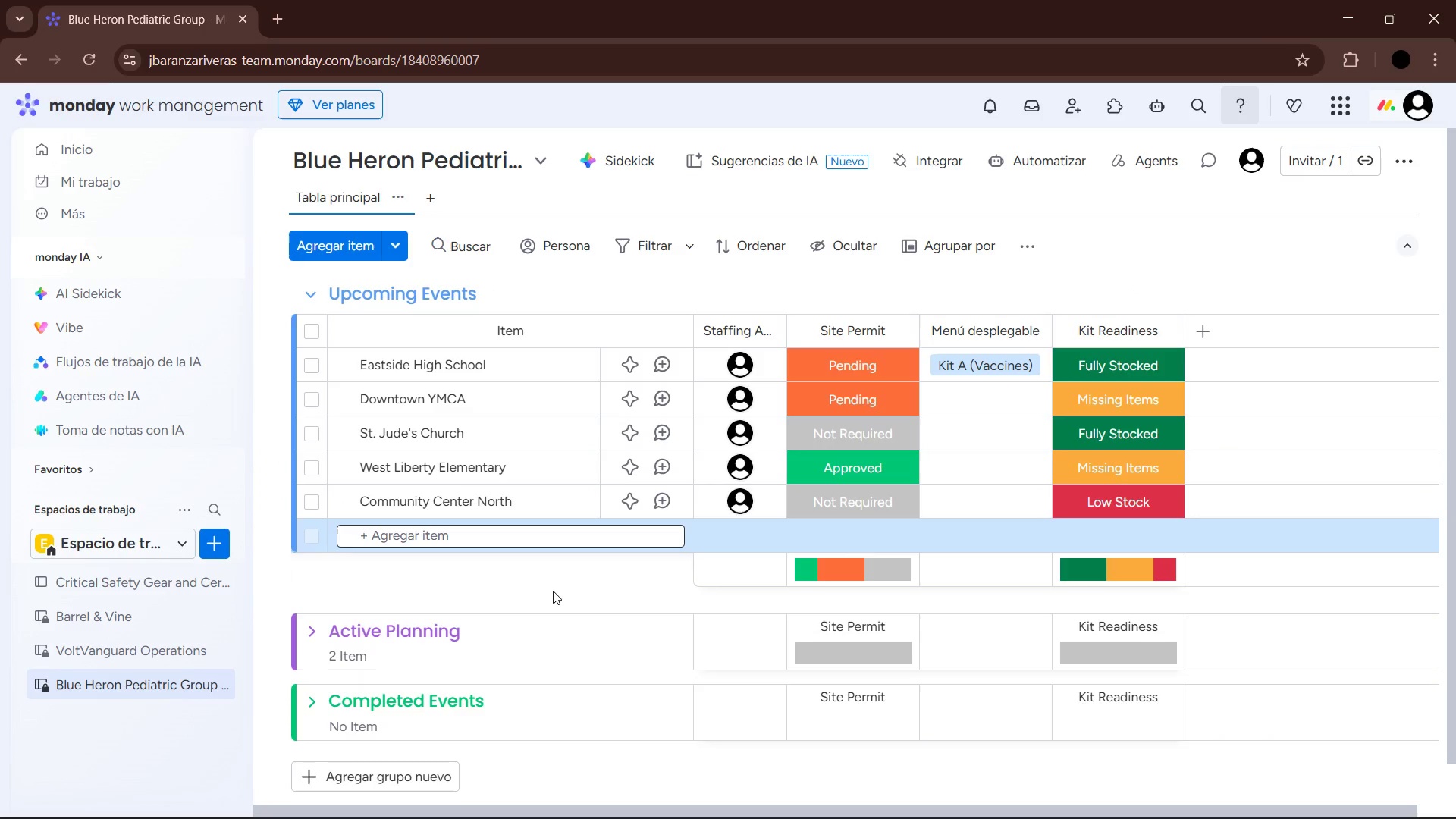 
wait(7.14)
 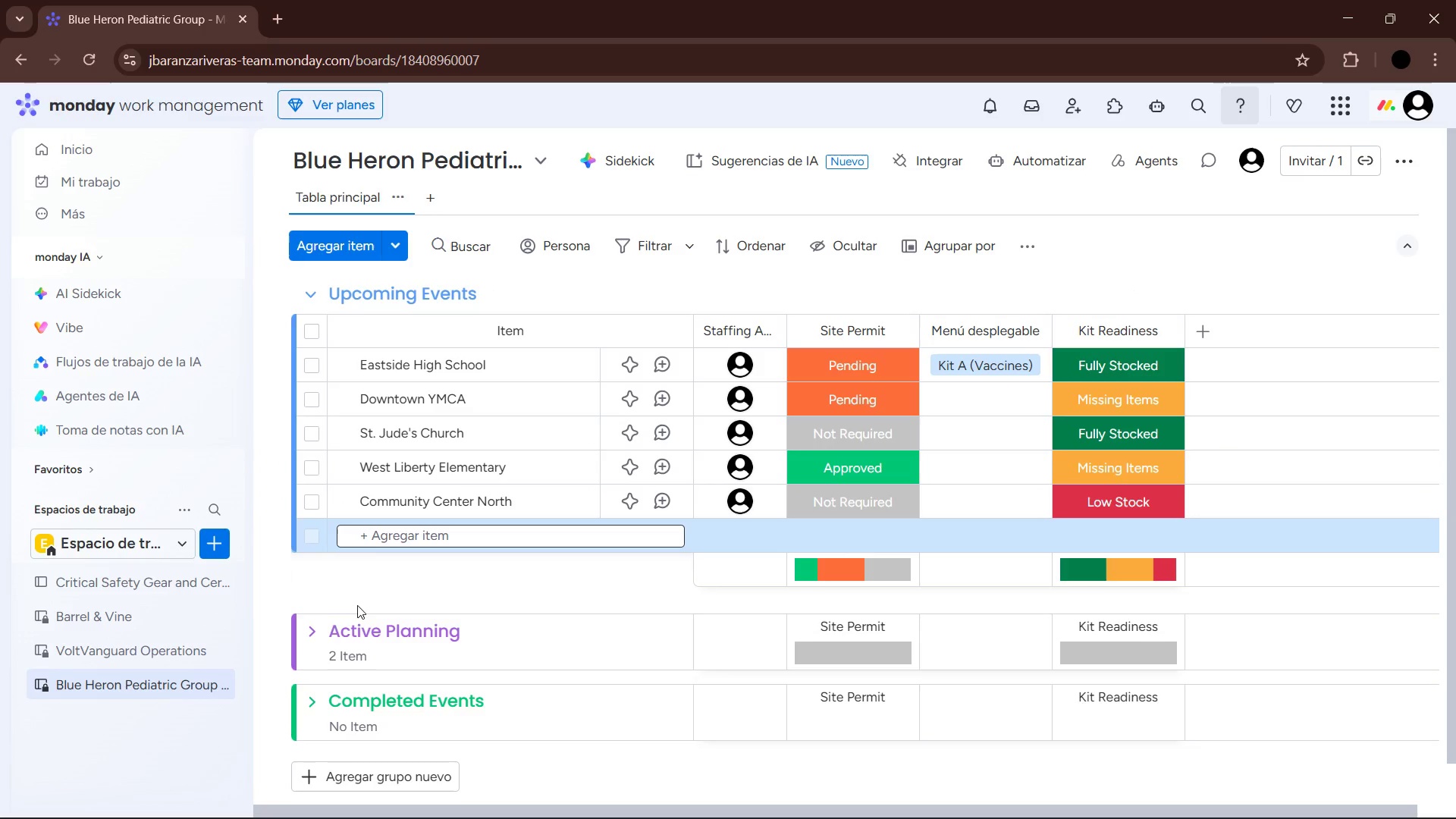 
left_click([220, 542])
 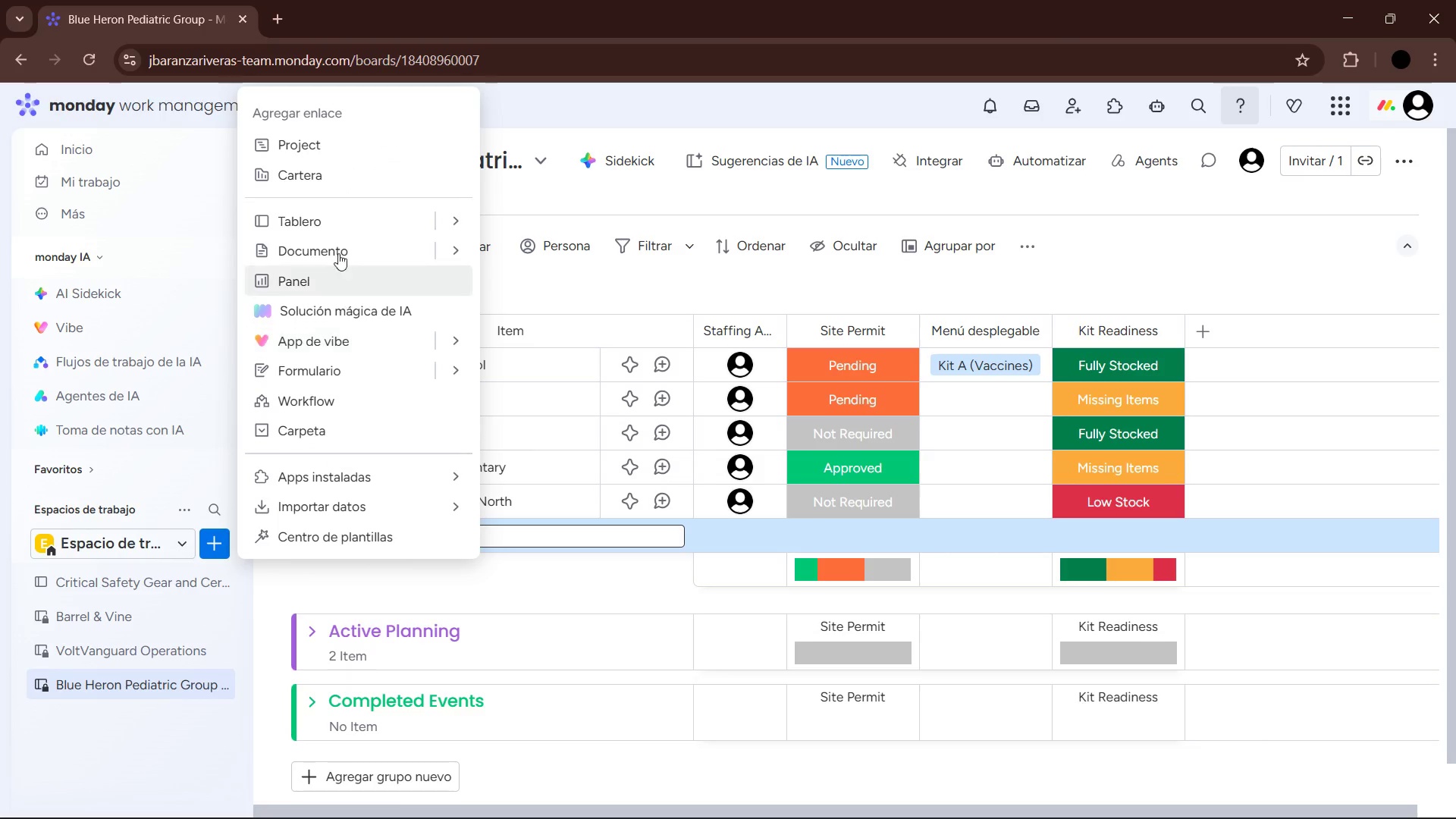 
left_click([296, 217])
 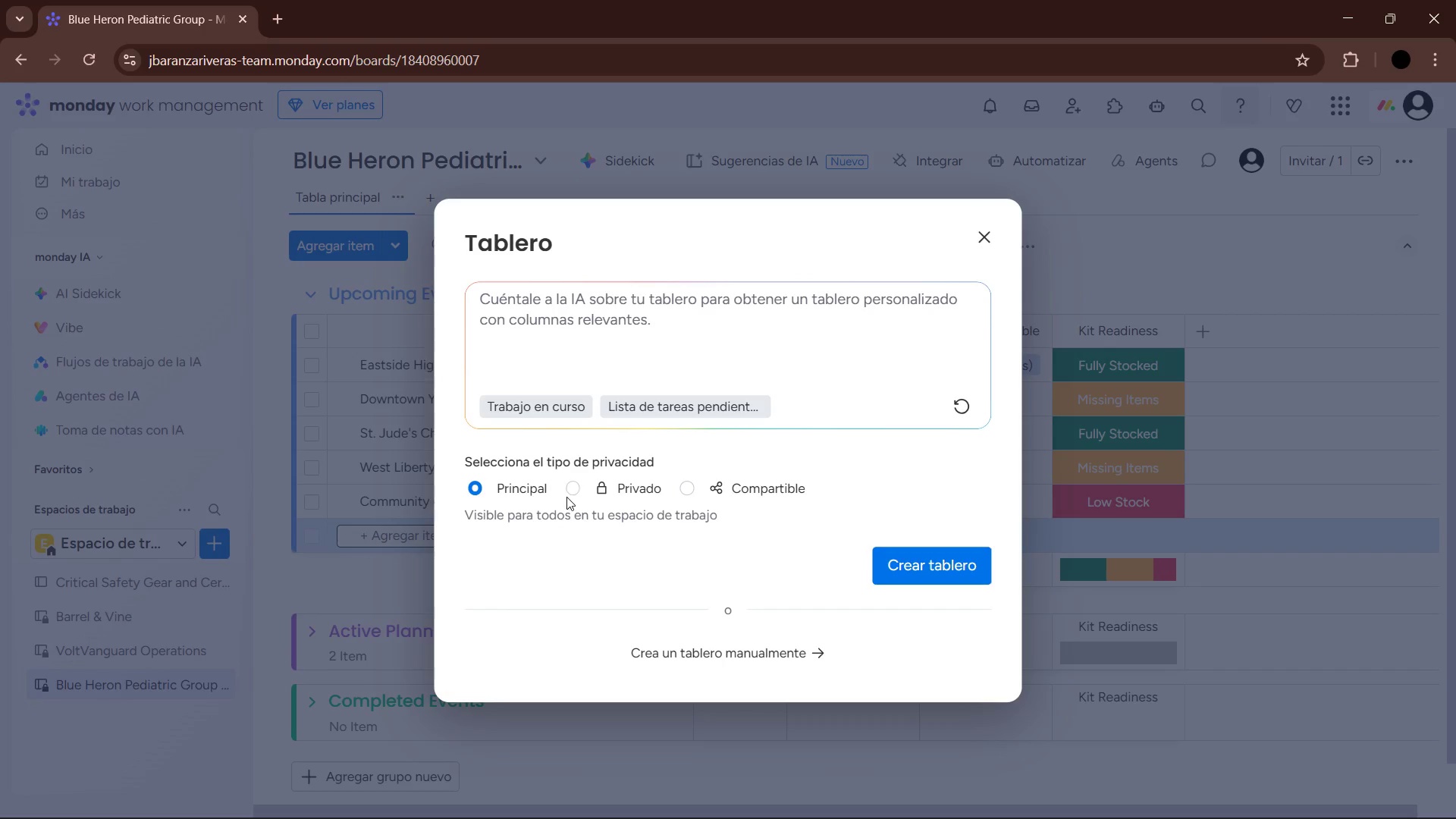 
left_click([570, 486])
 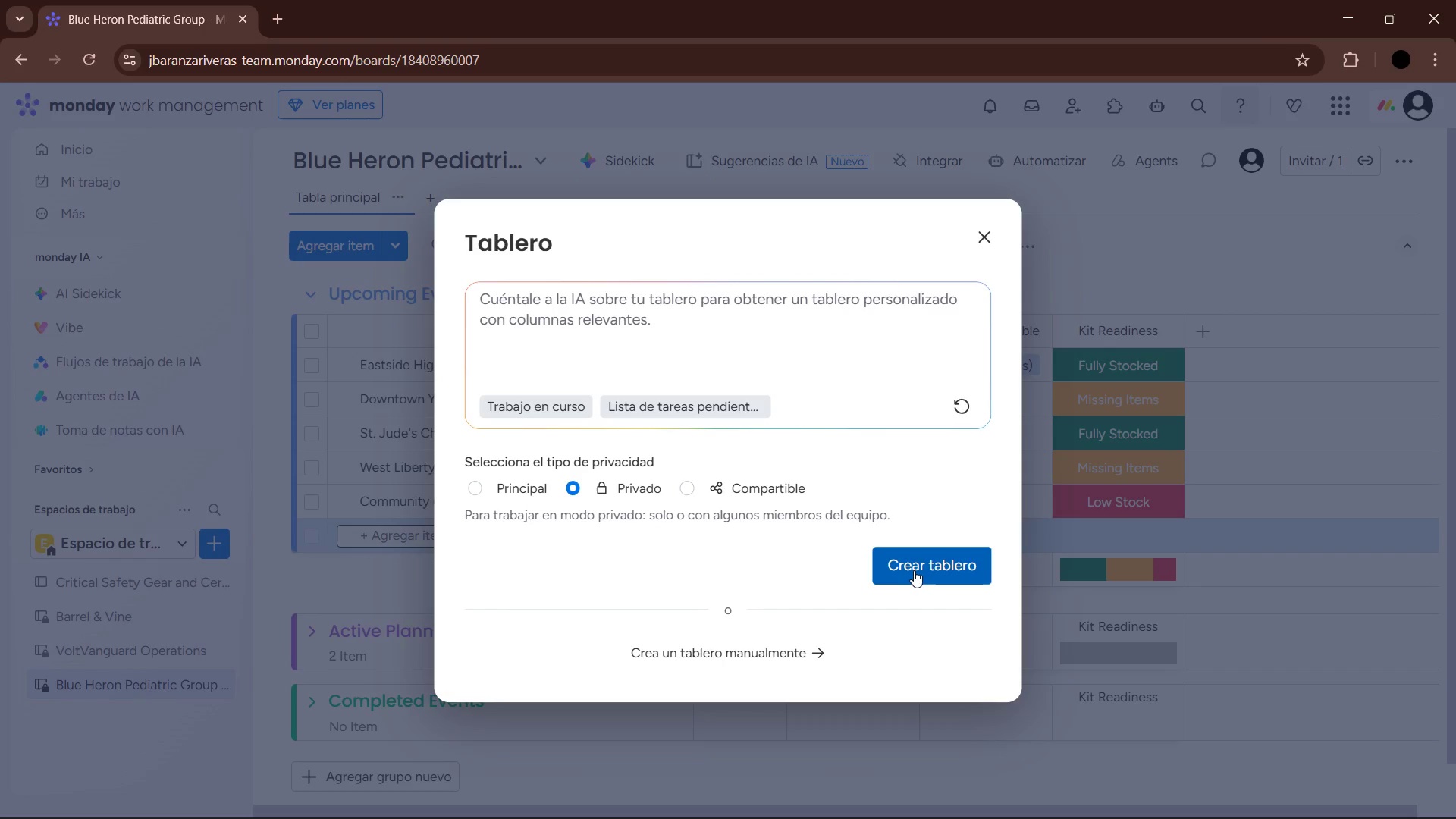 
left_click([914, 570])
 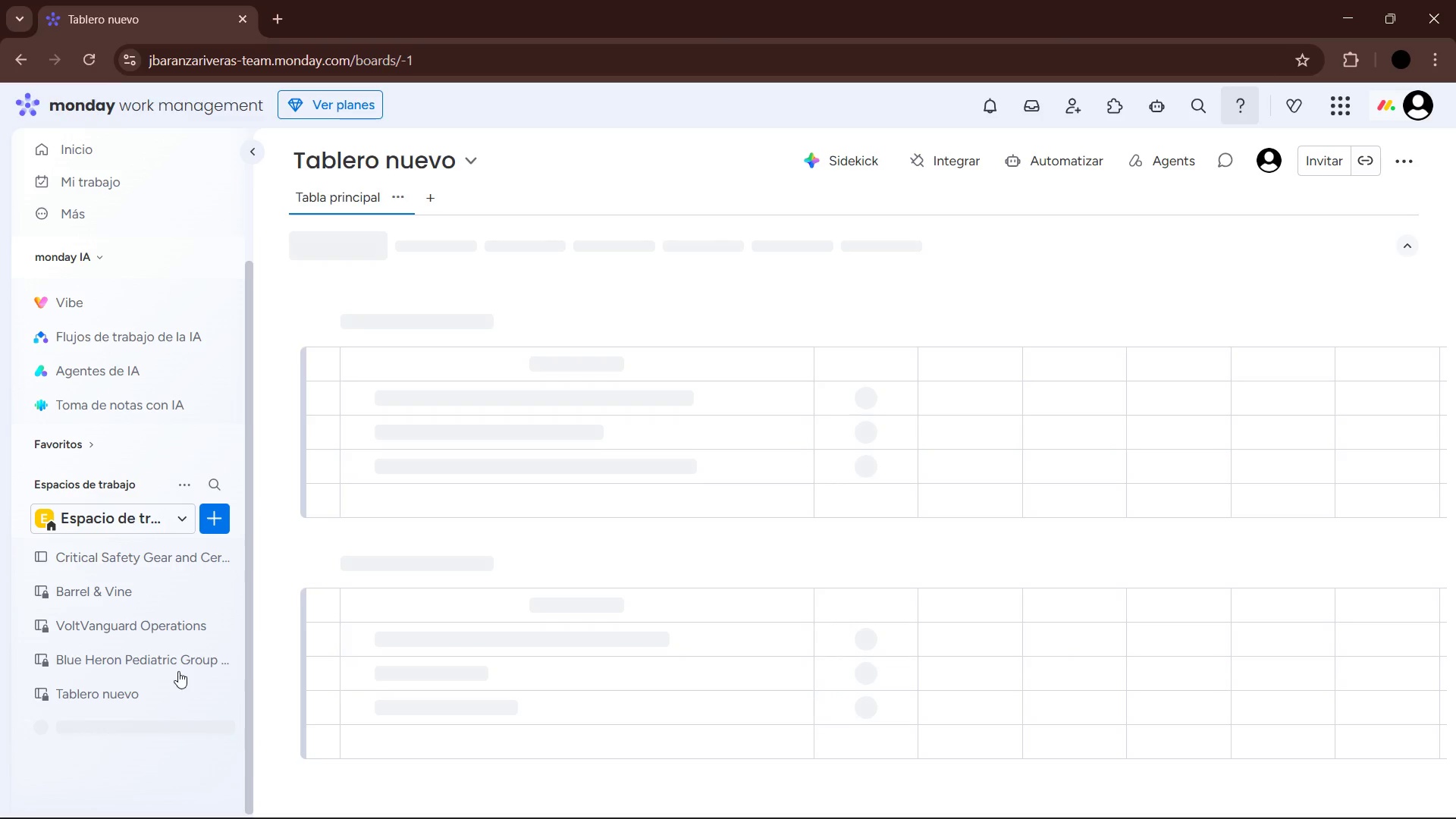 
wait(7.41)
 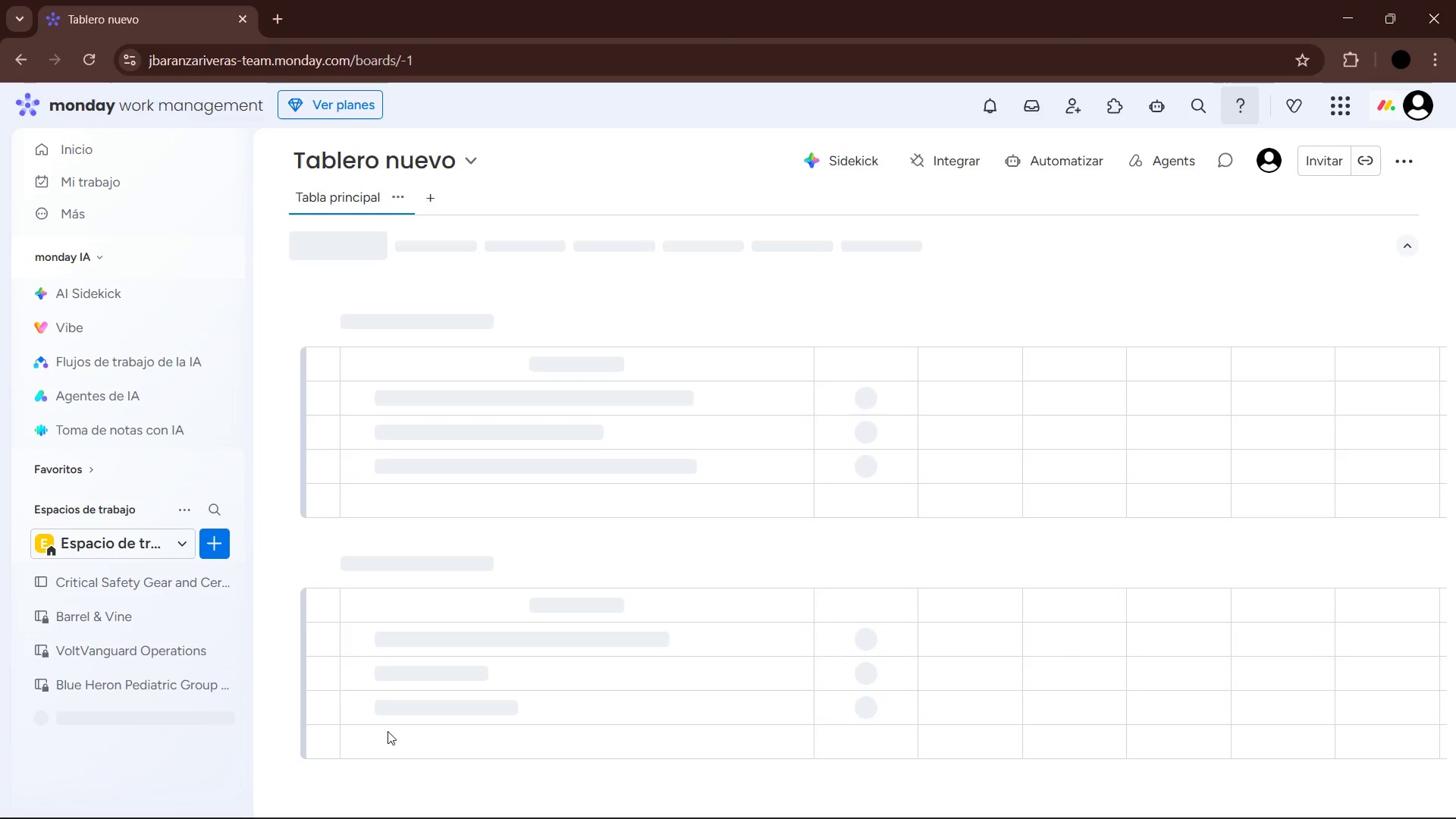 
left_click([177, 689])
 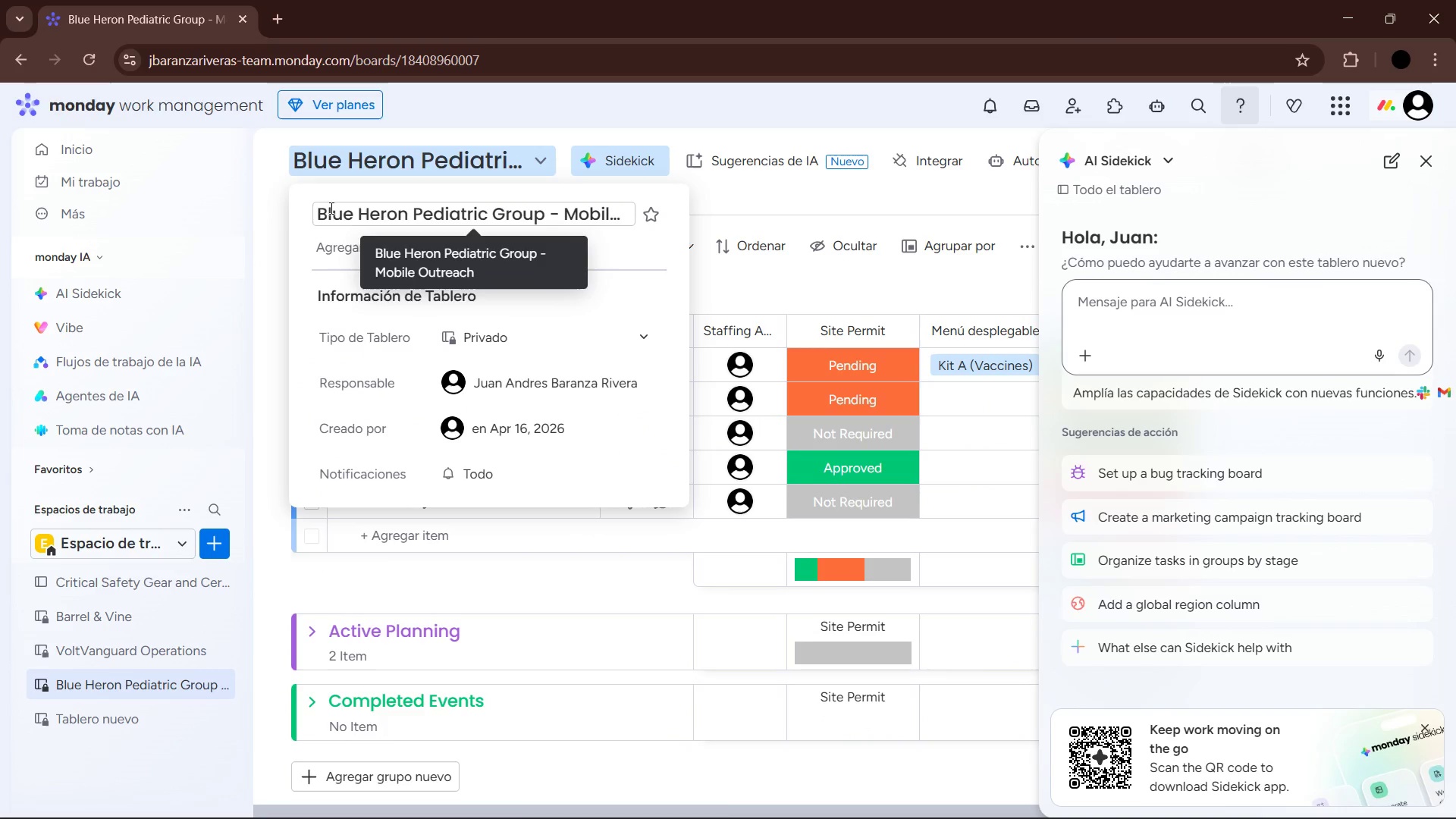 
wait(5.86)
 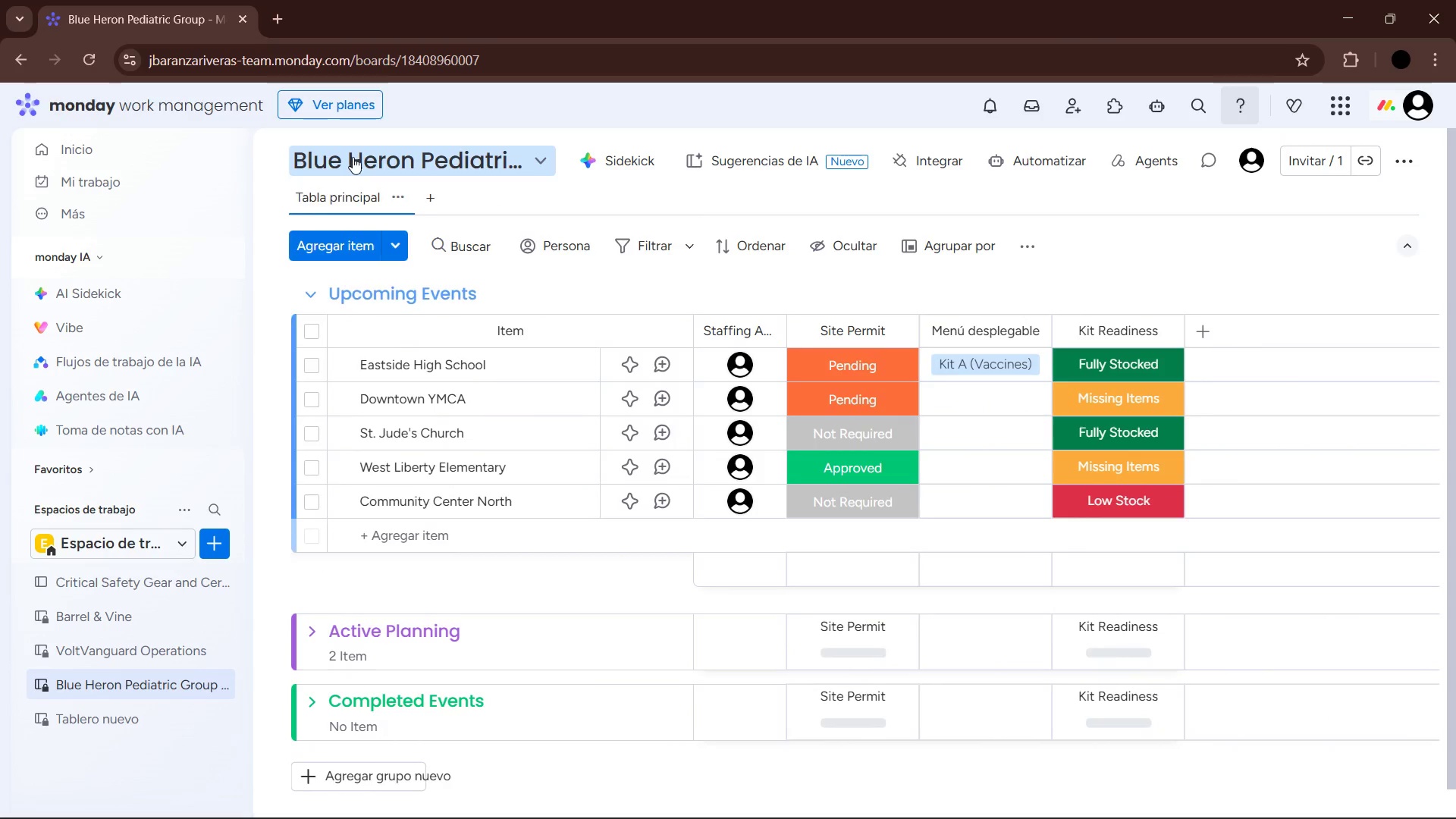 
left_click_drag(start_coordinate=[318, 214], to_coordinate=[544, 223])
 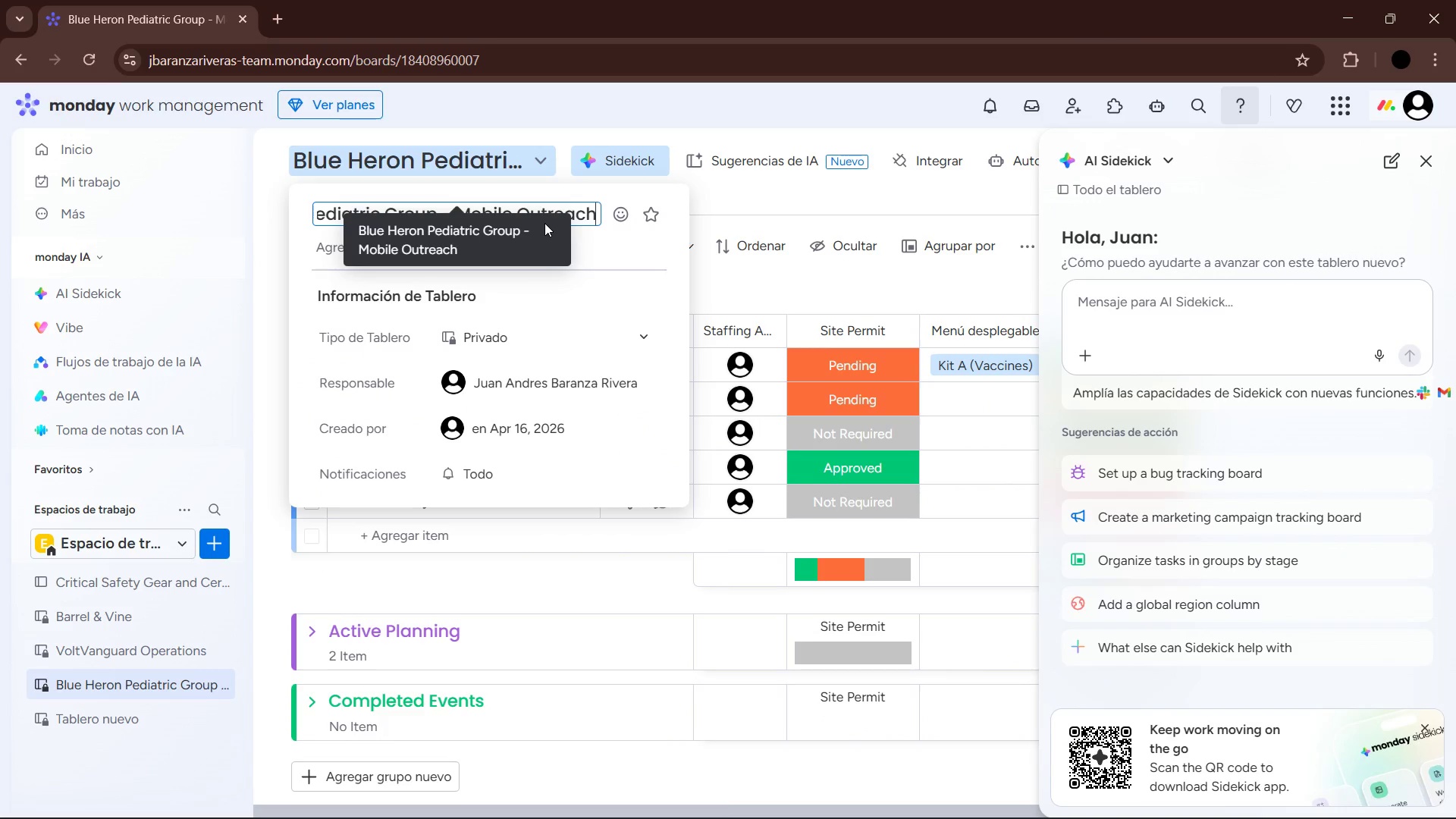 
key(Control+C)
 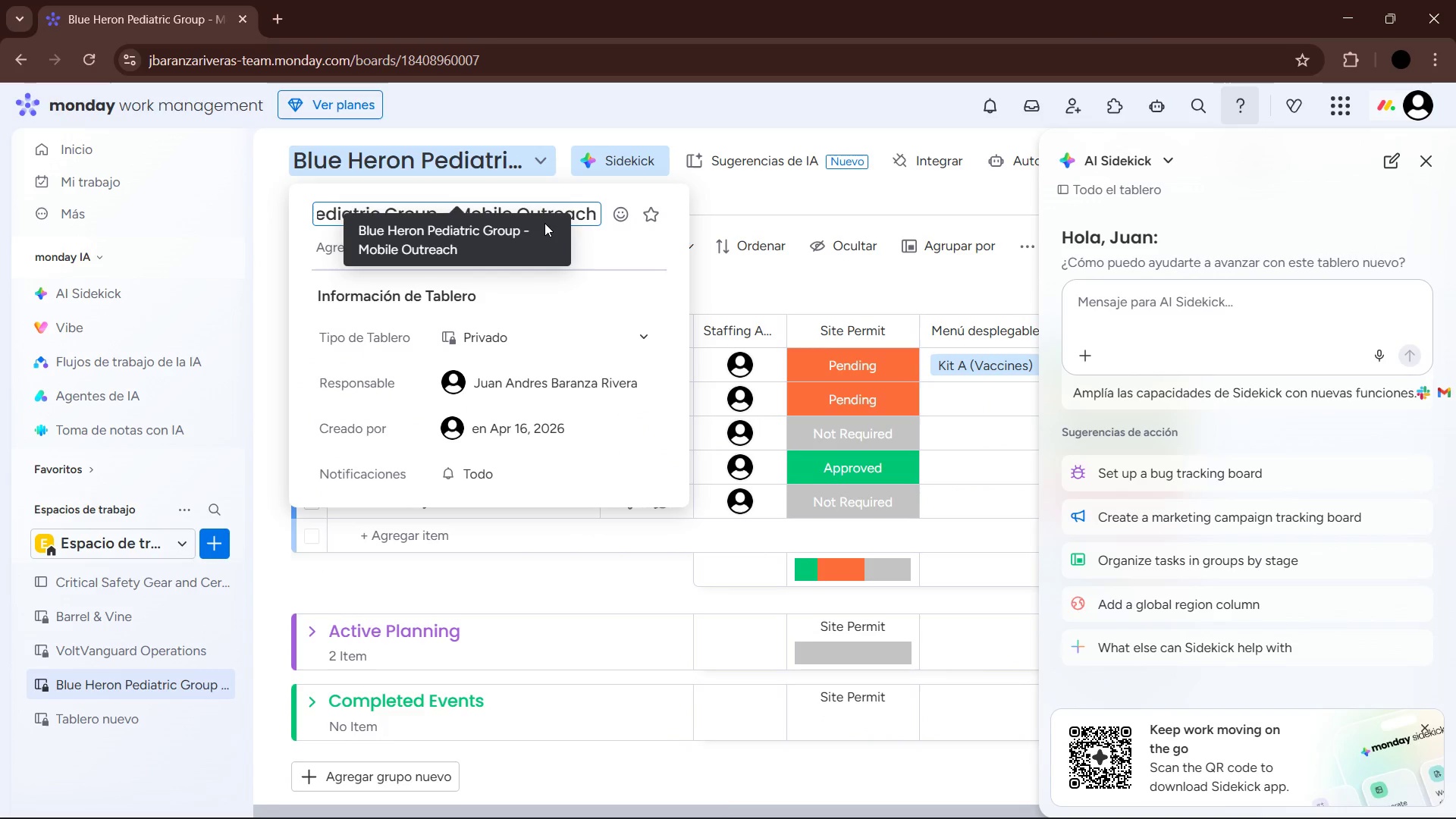 
key(Control+C)
 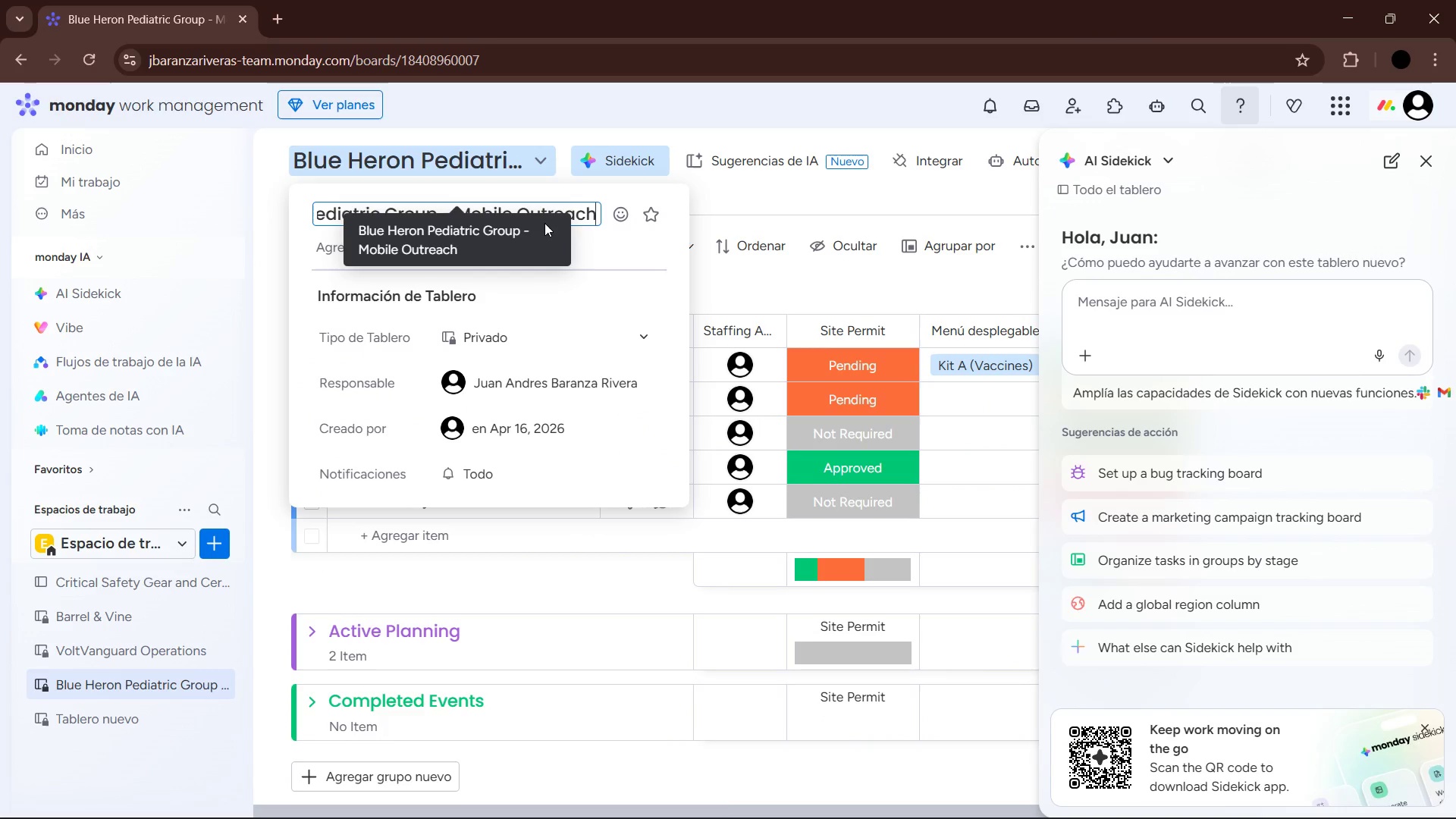 
key(Control+C)
 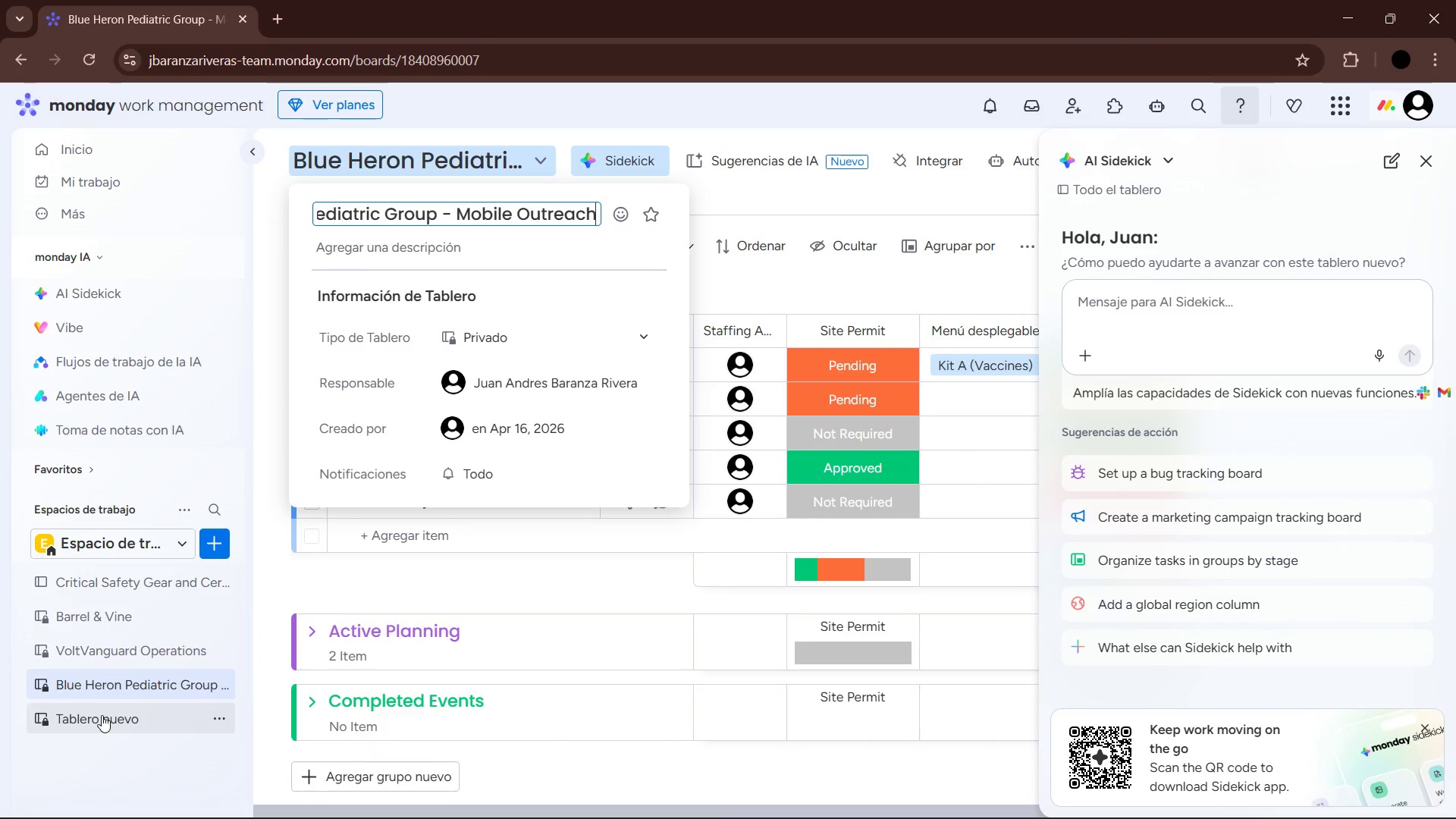 
left_click([102, 715])
 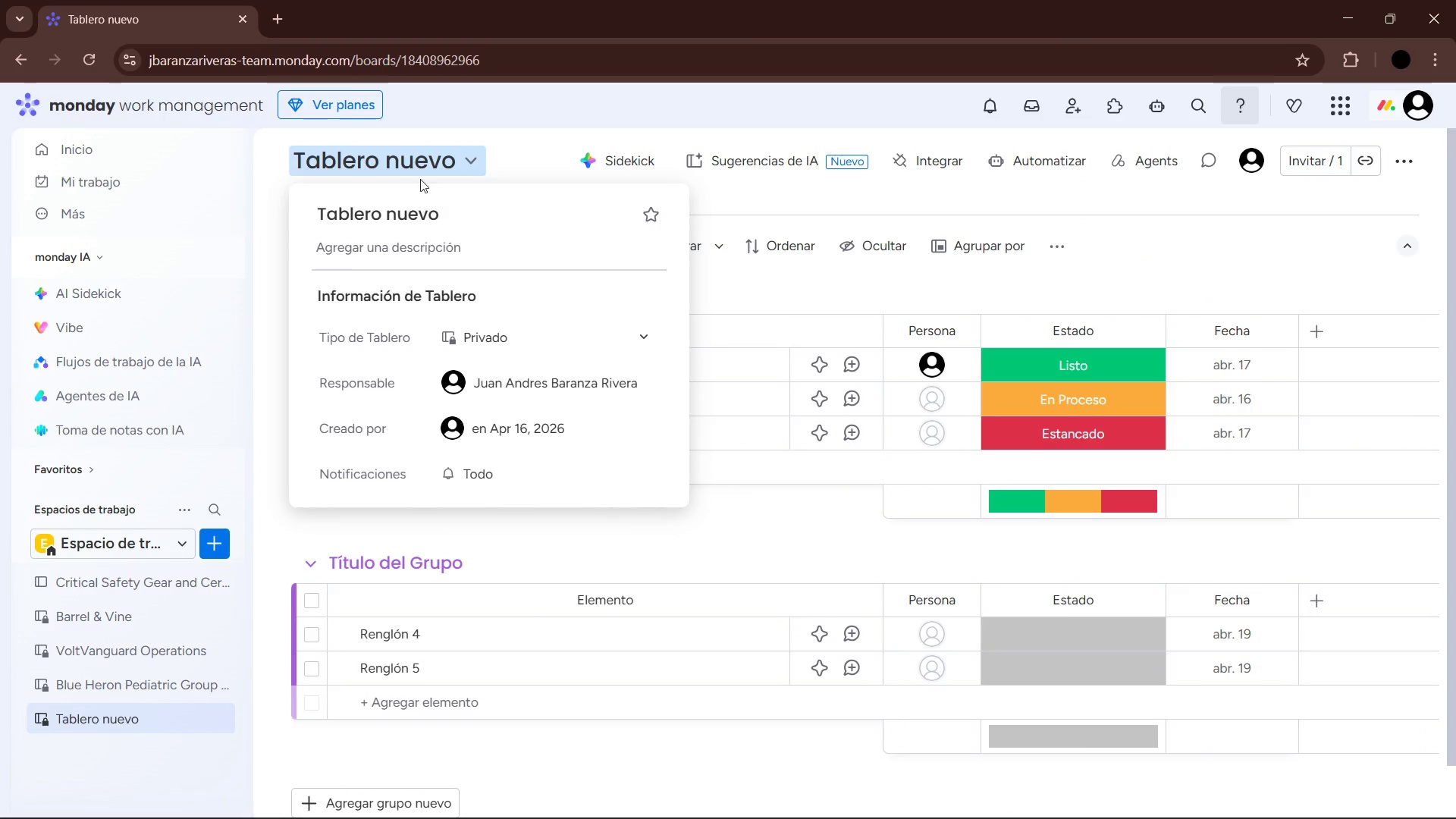 
left_click([416, 218])
 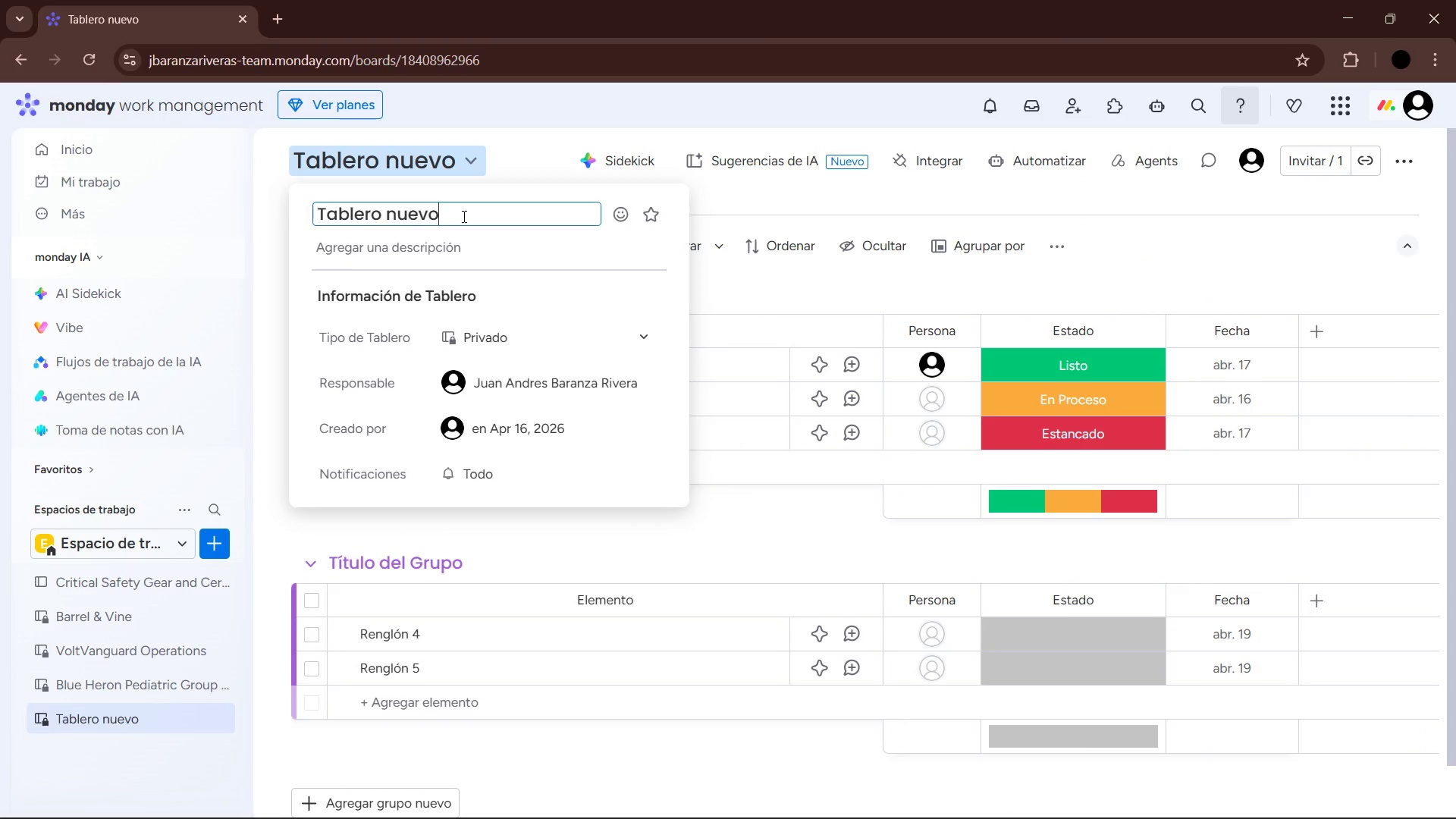 
left_click_drag(start_coordinate=[463, 216], to_coordinate=[318, 218])
 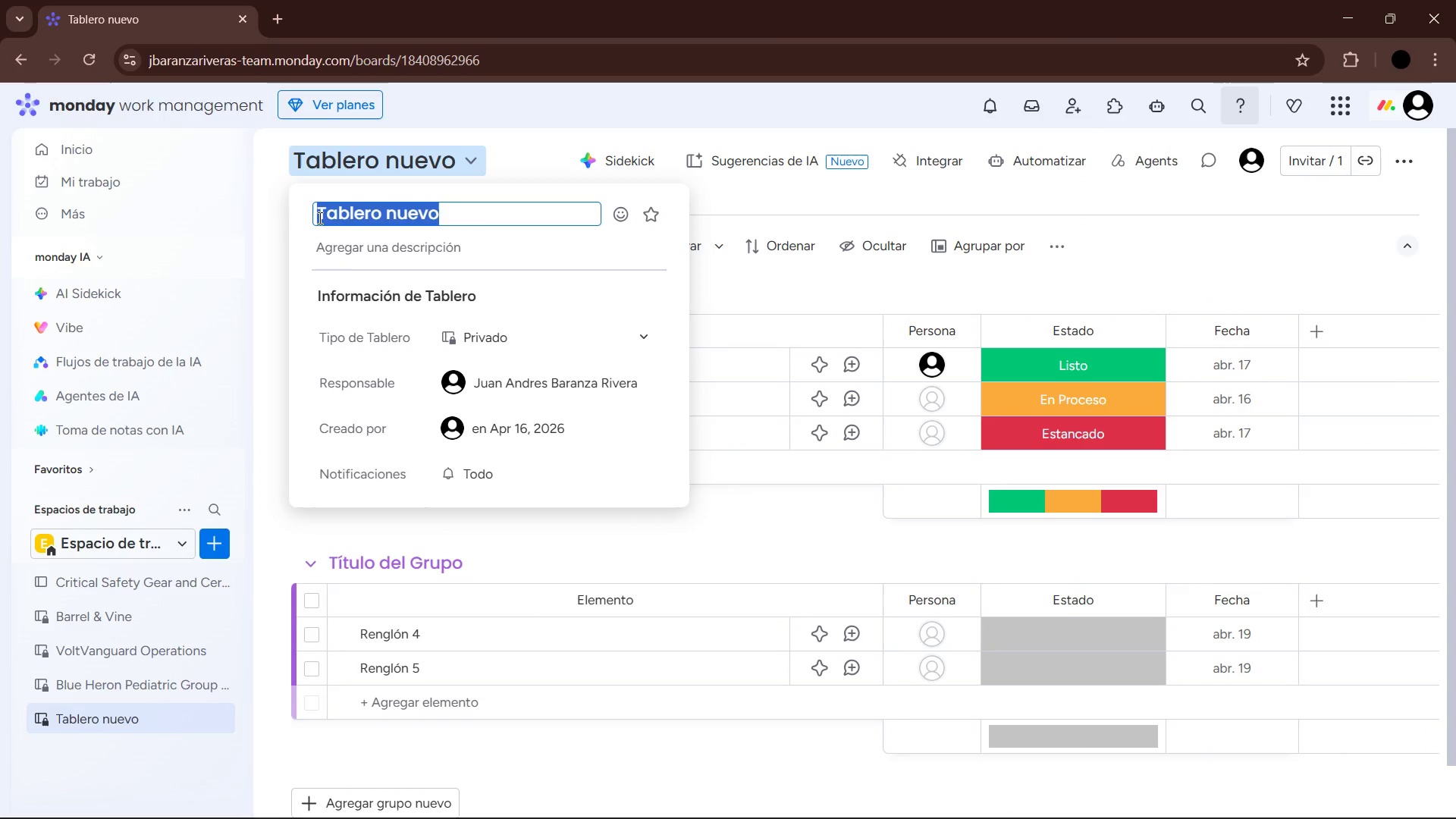 
key(Control+V)
 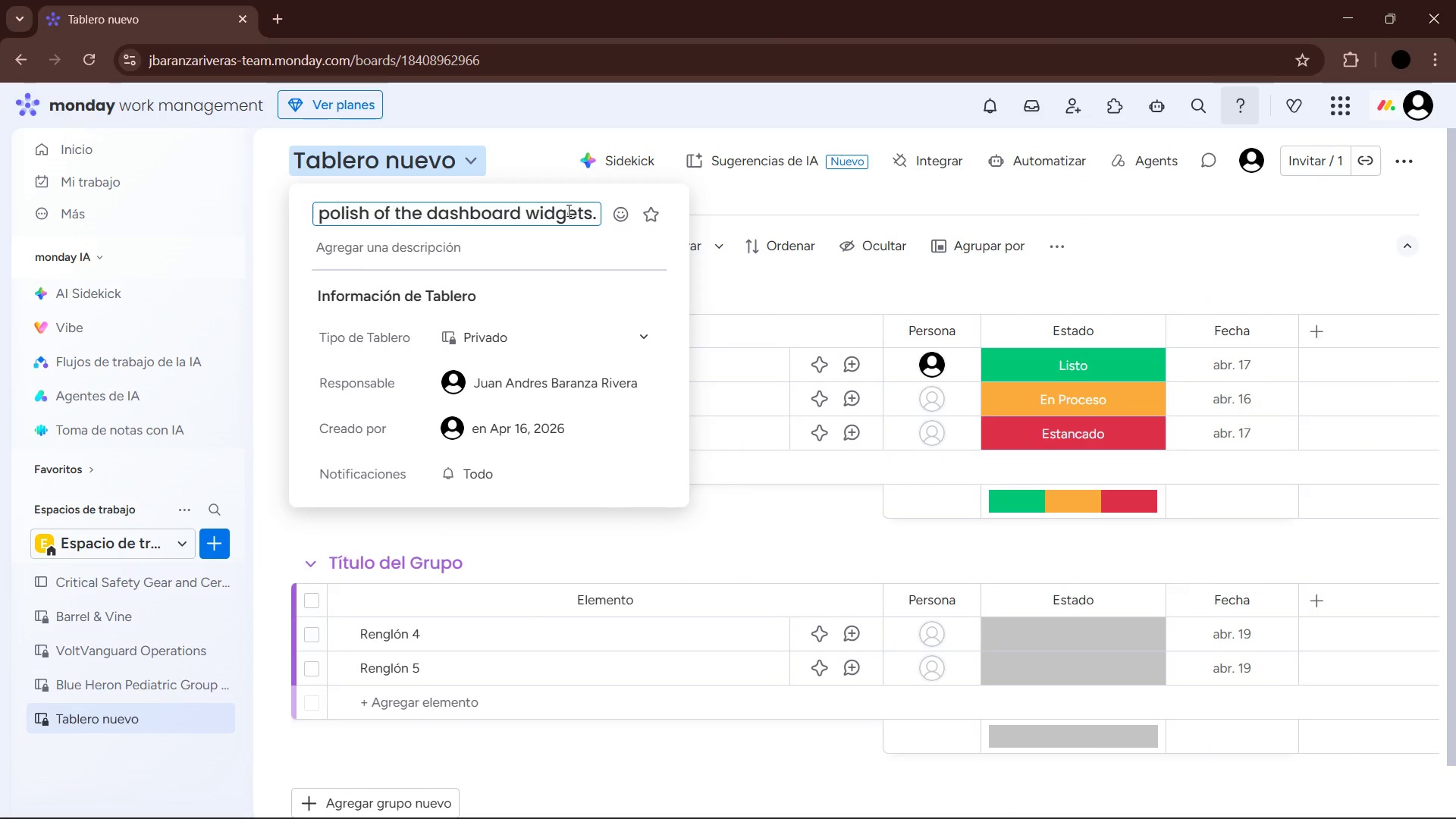 
left_click_drag(start_coordinate=[593, 209], to_coordinate=[314, 205])
 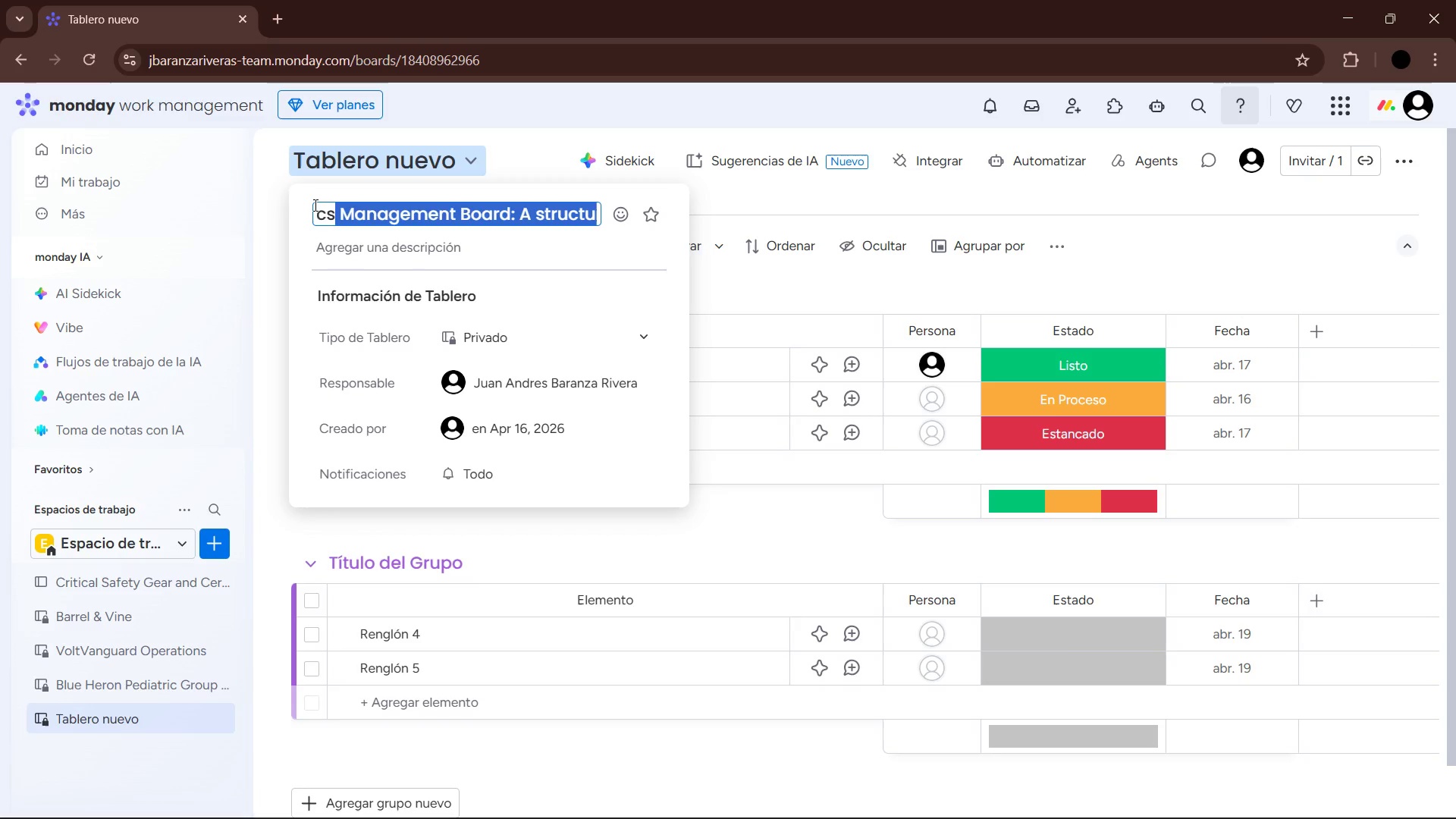 
key(Backspace)
 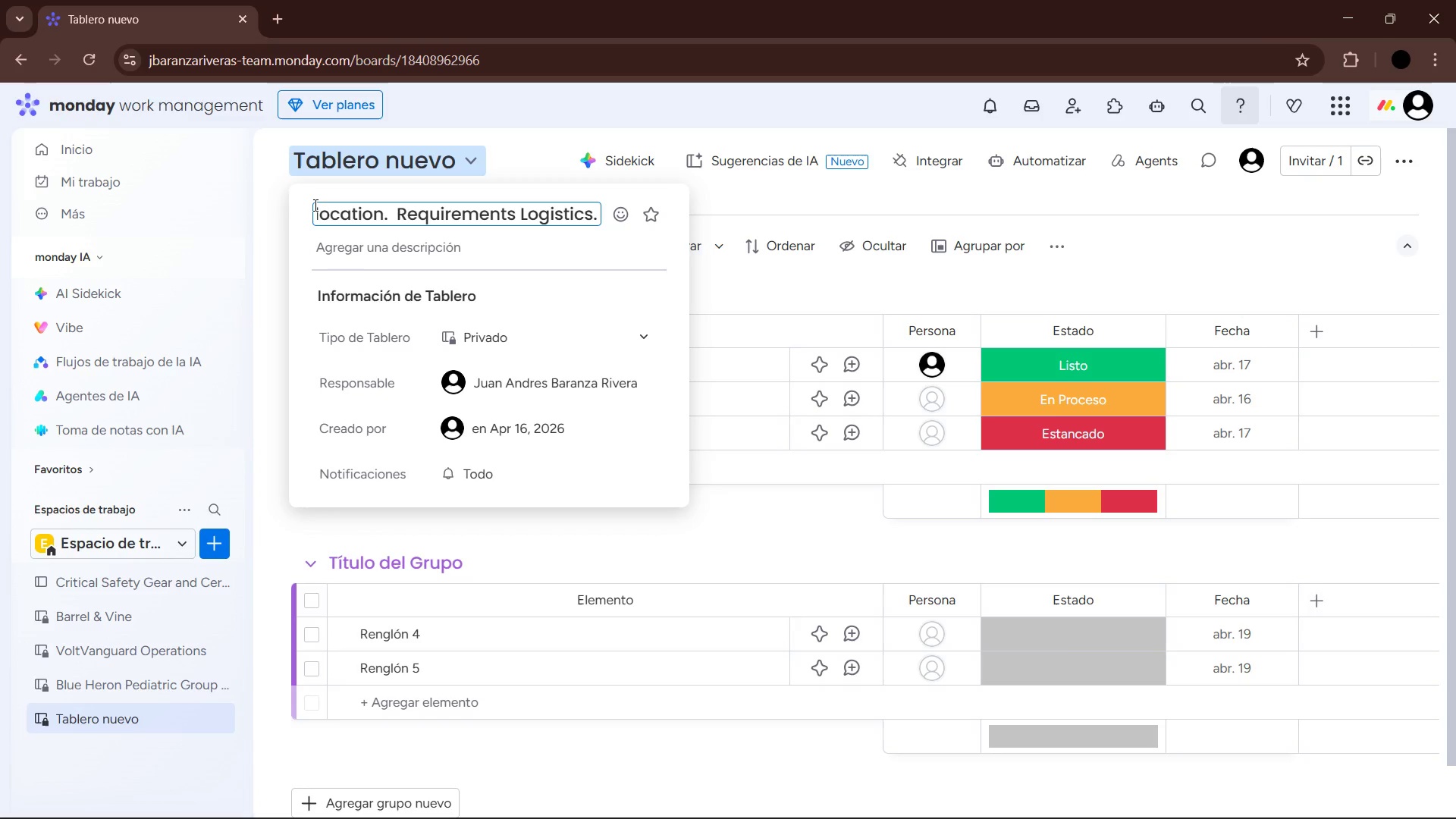 
key(Control+A)
 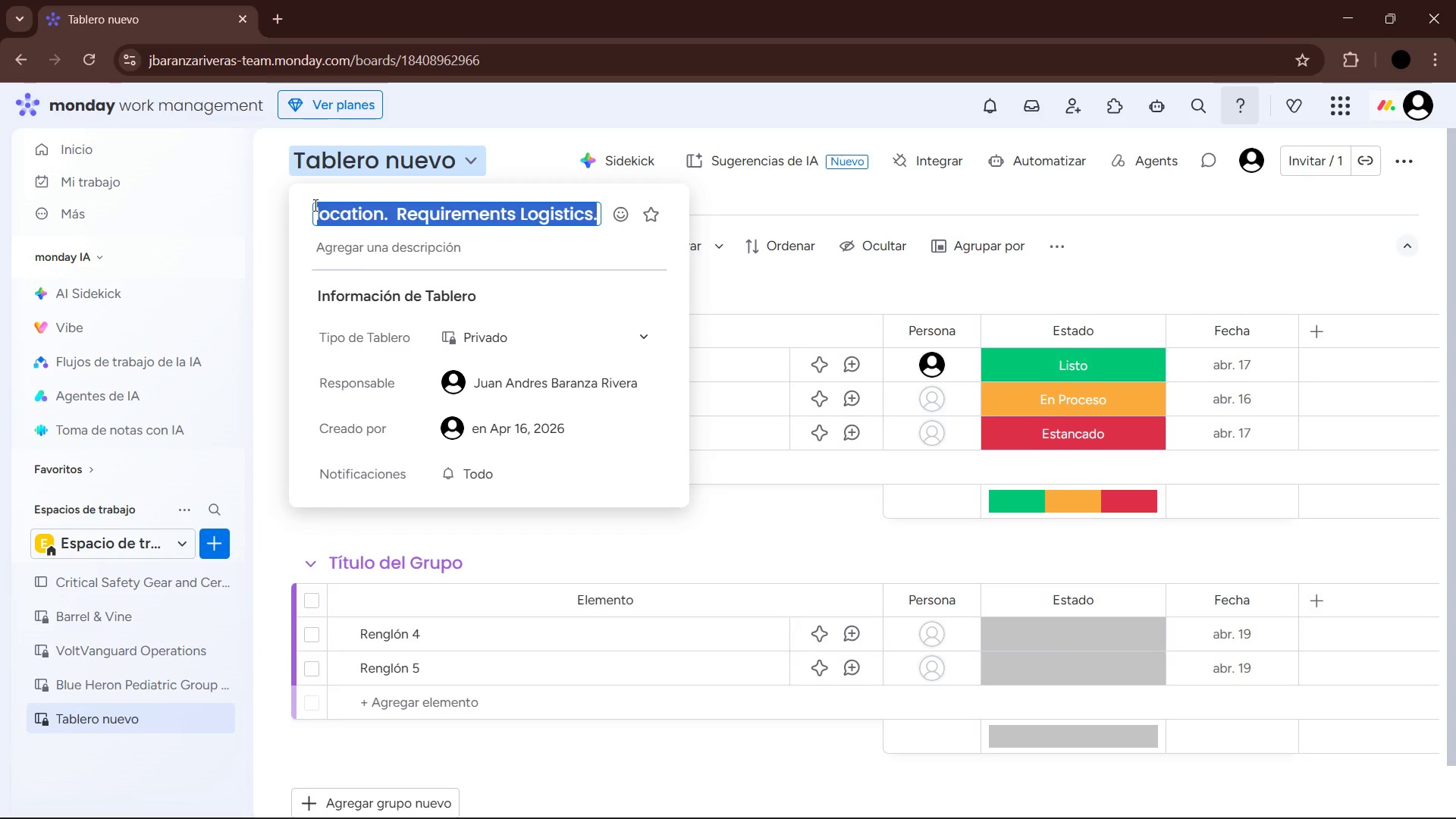 
key(Backspace)
 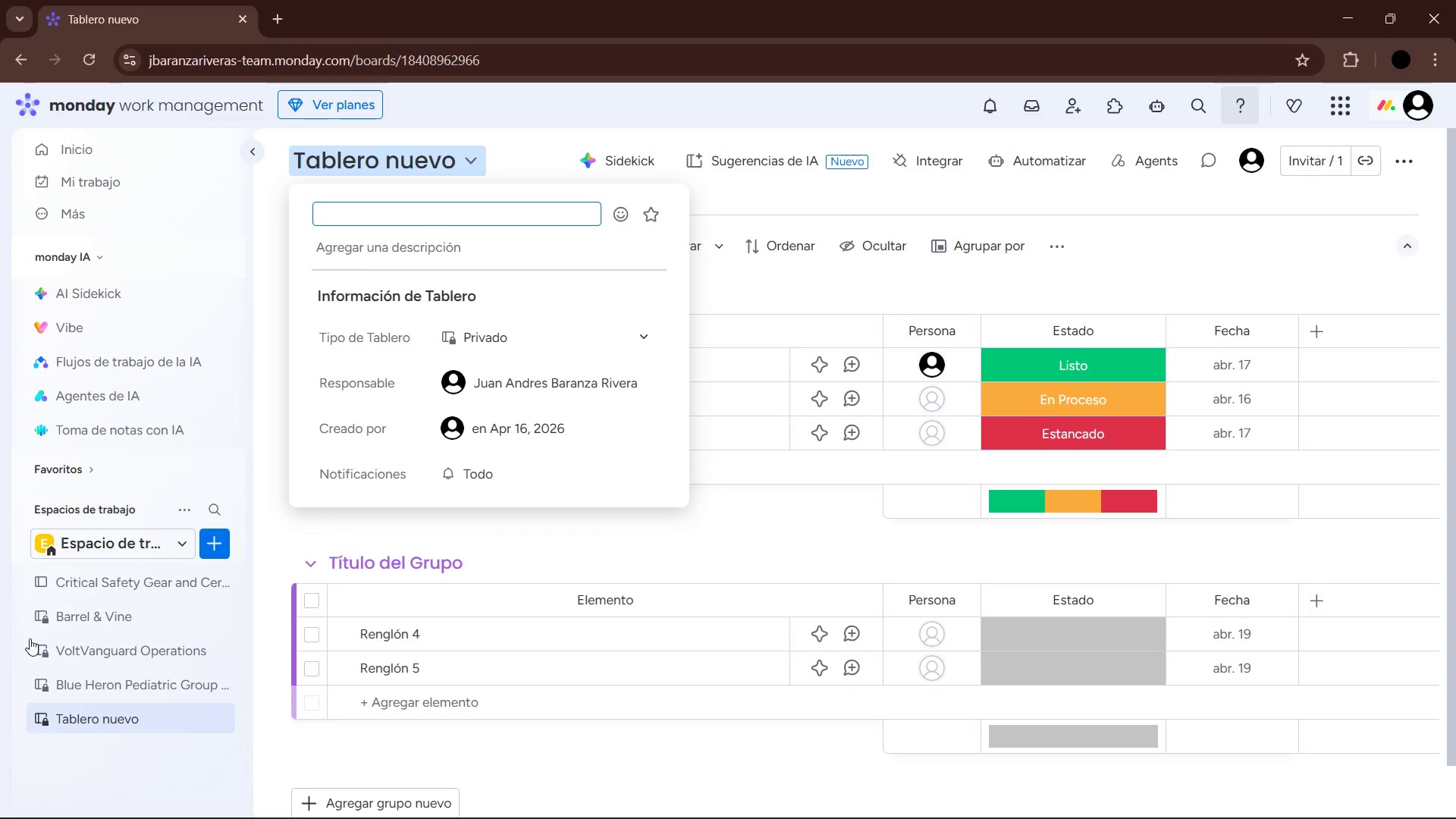 
left_click([115, 681])
 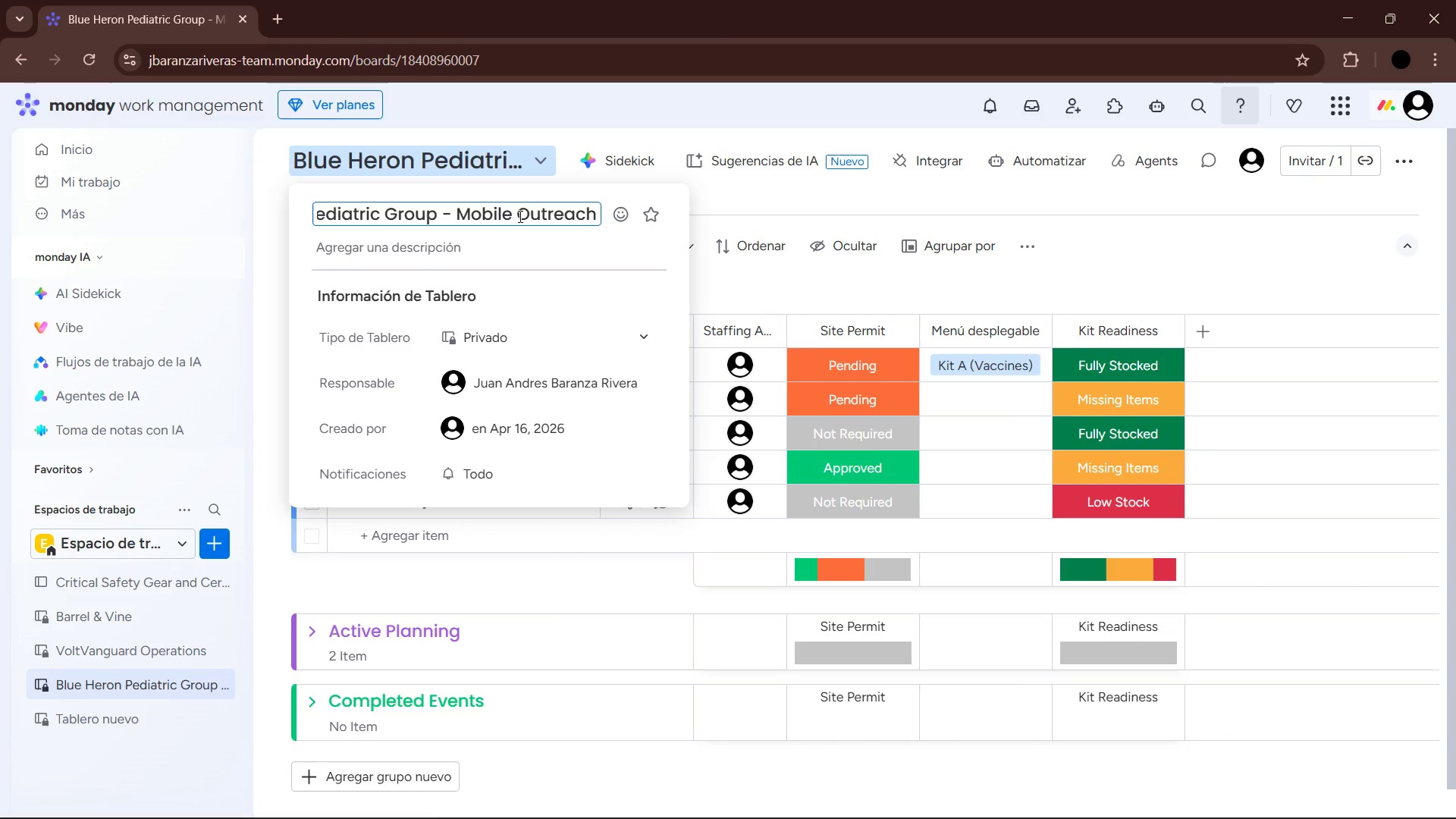 
left_click_drag(start_coordinate=[439, 214], to_coordinate=[300, 216])
 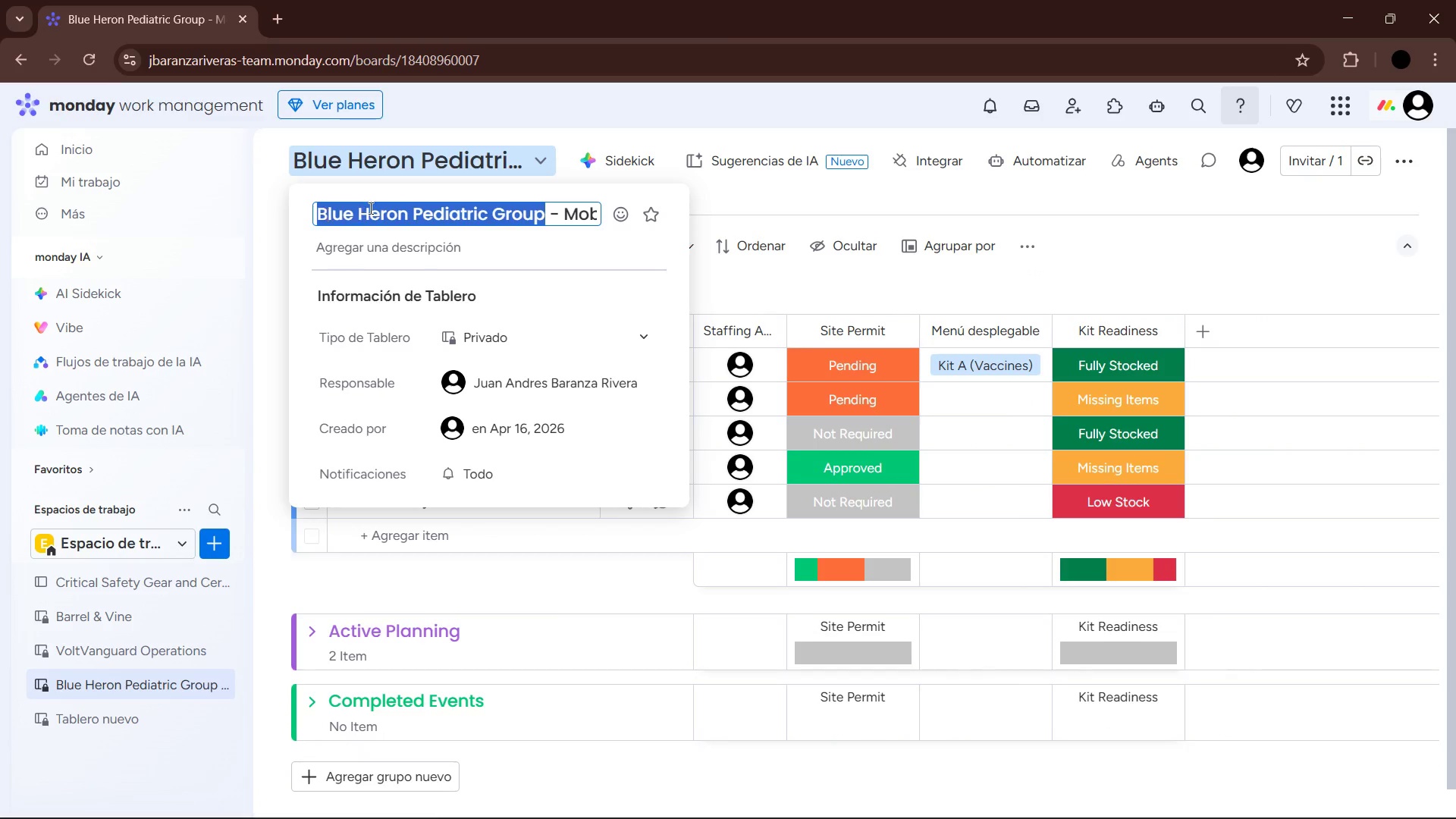 
right_click([369, 208])
 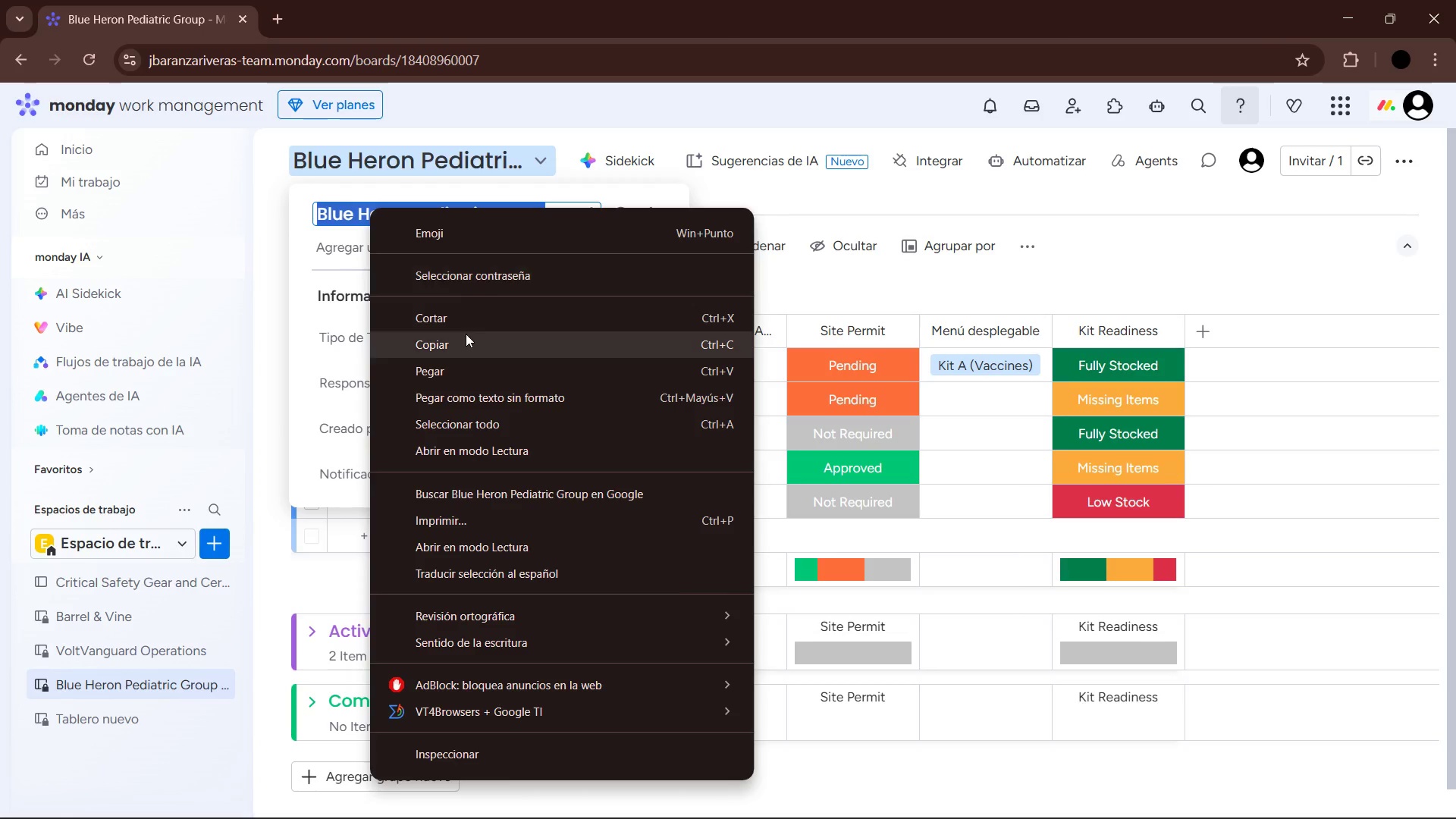 
left_click([462, 340])
 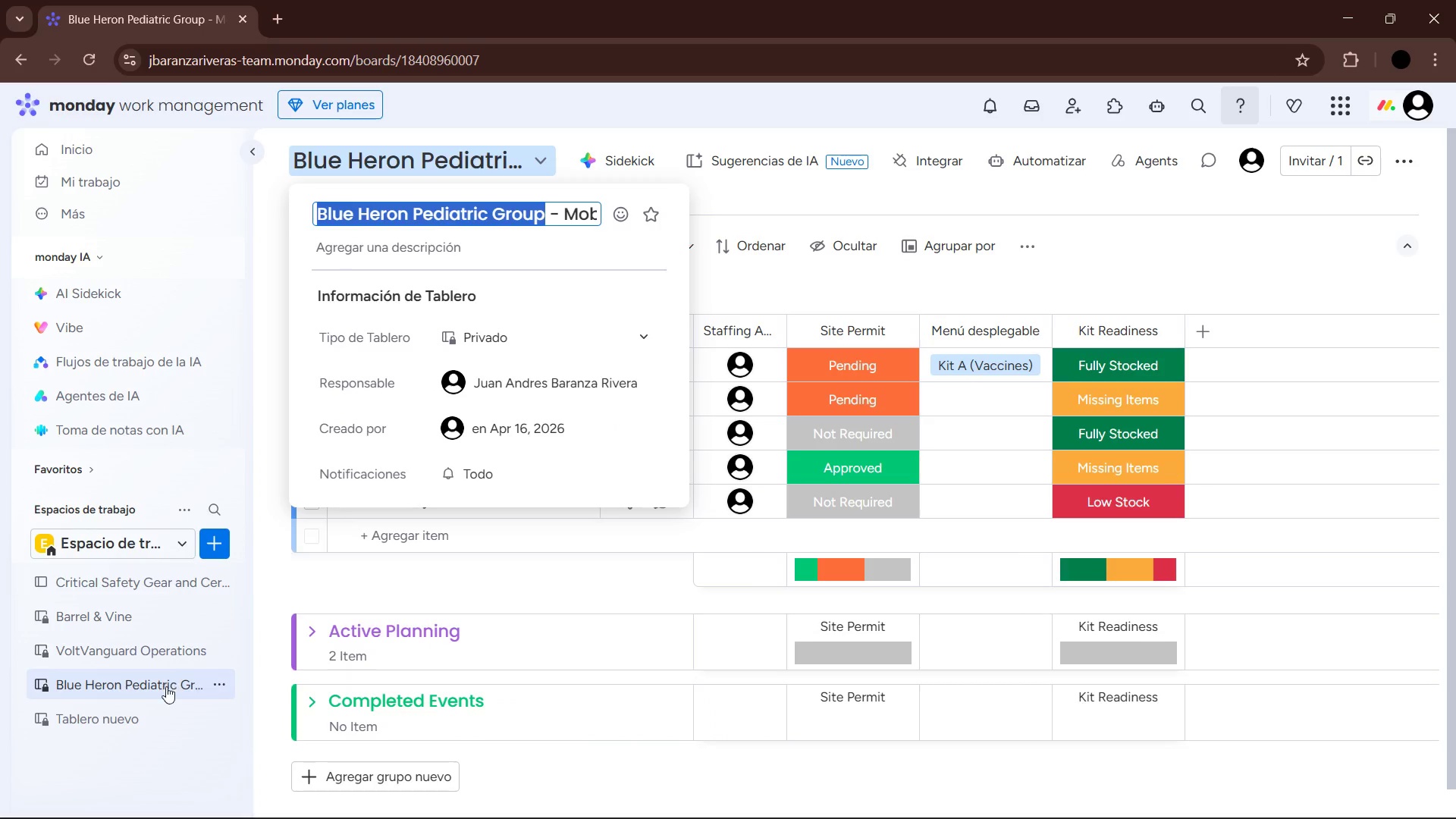 
left_click([136, 724])
 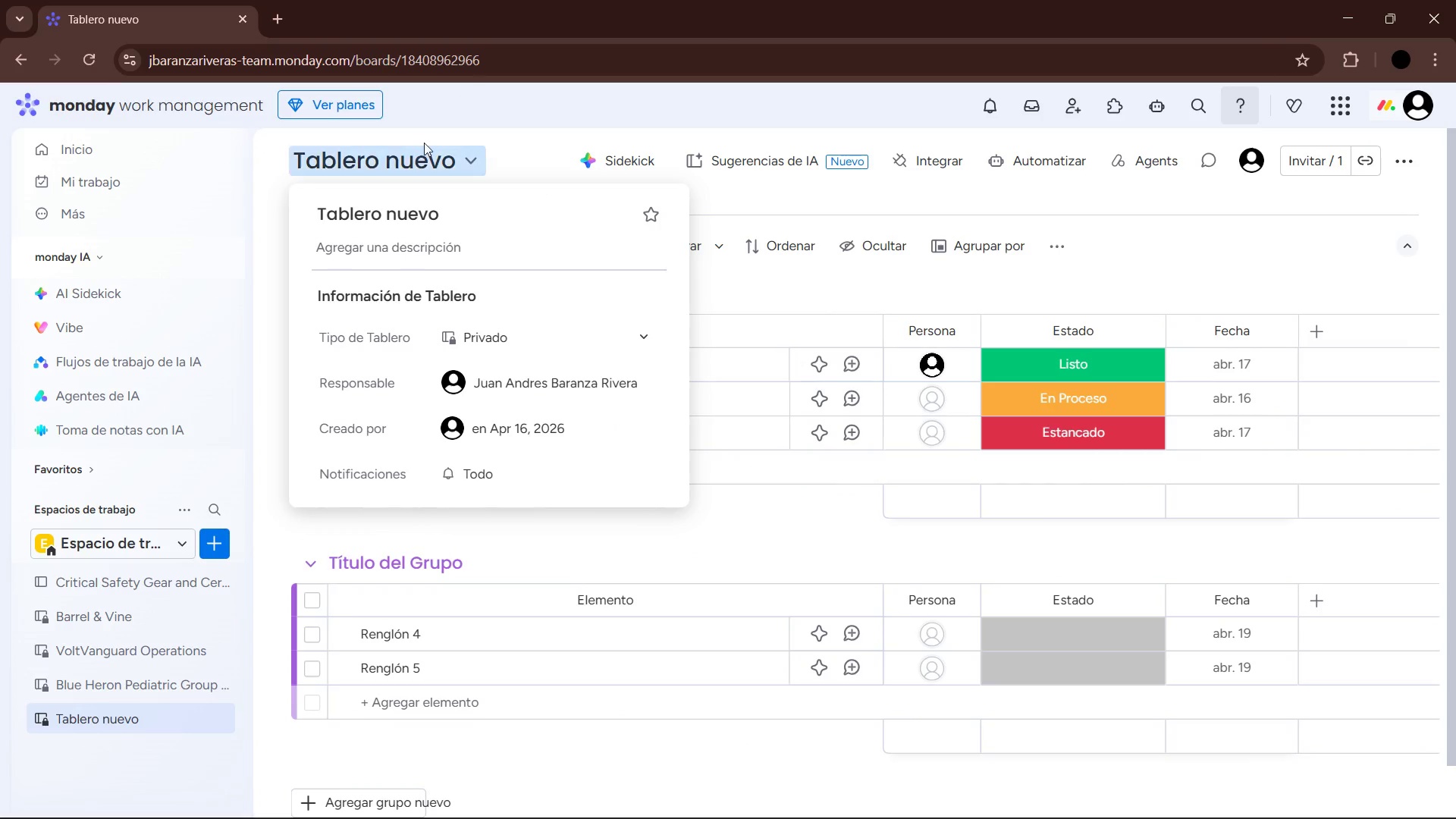 
left_click([415, 170])
 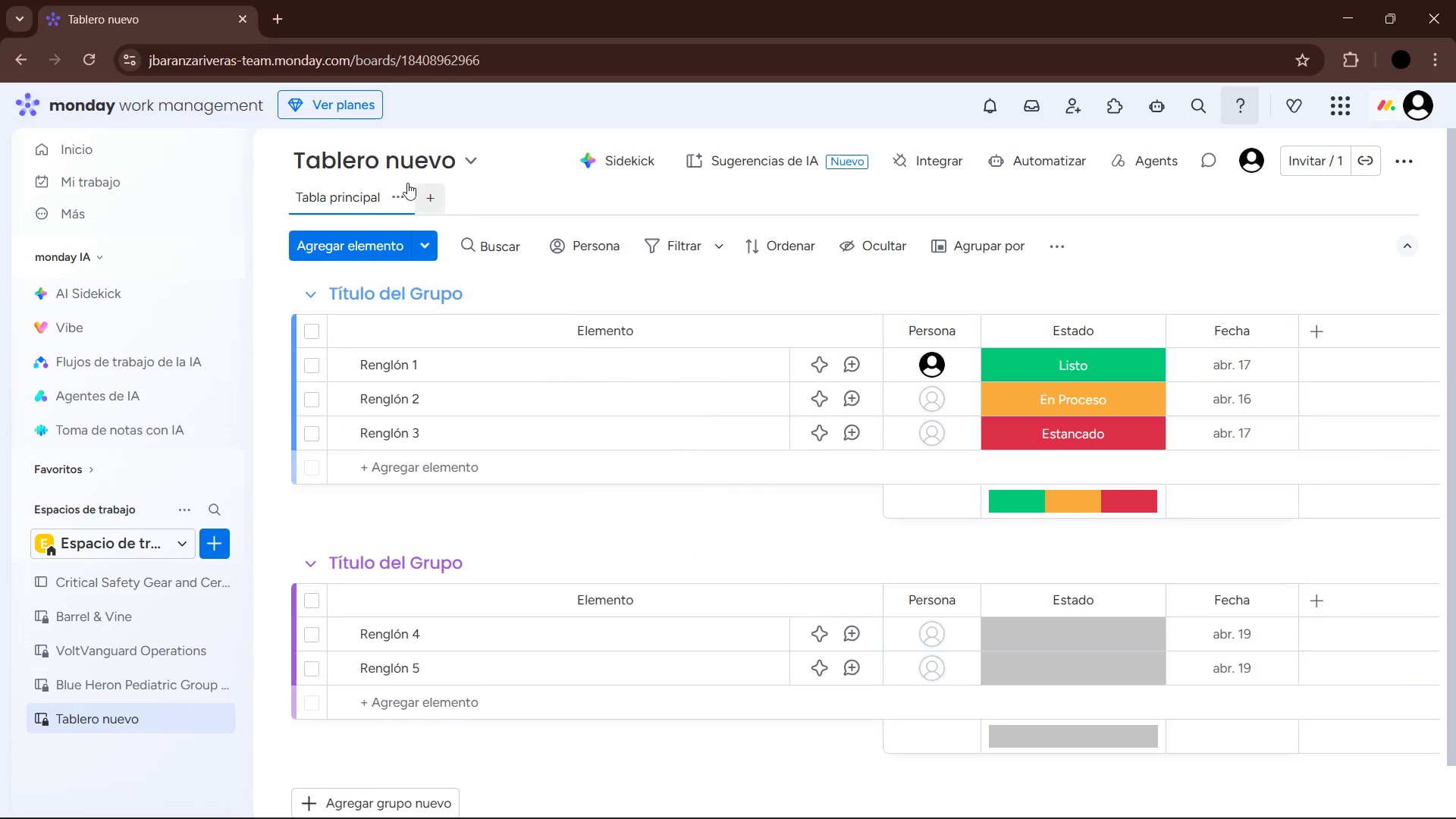 
left_click([396, 158])
 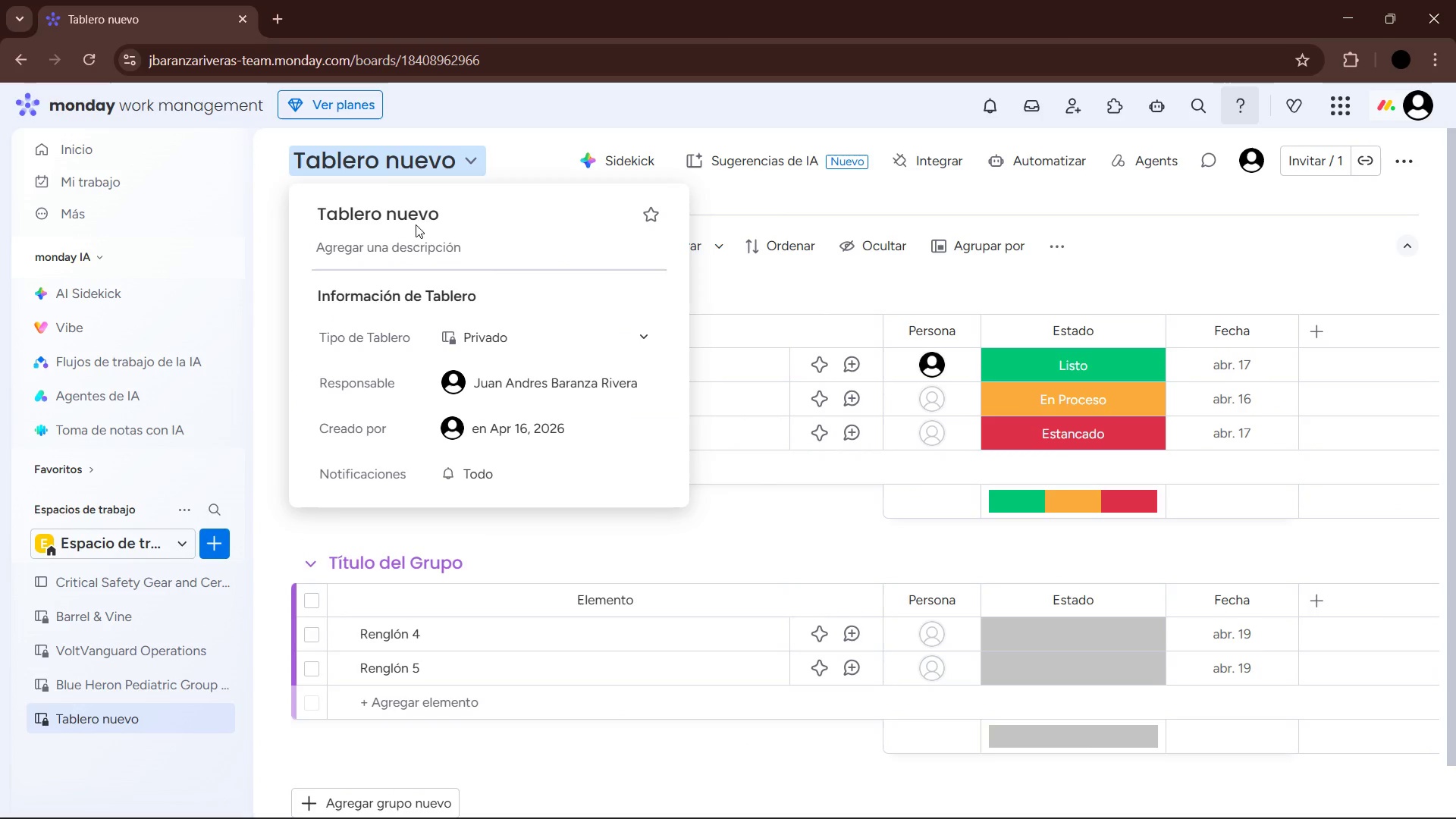 
left_click([431, 215])
 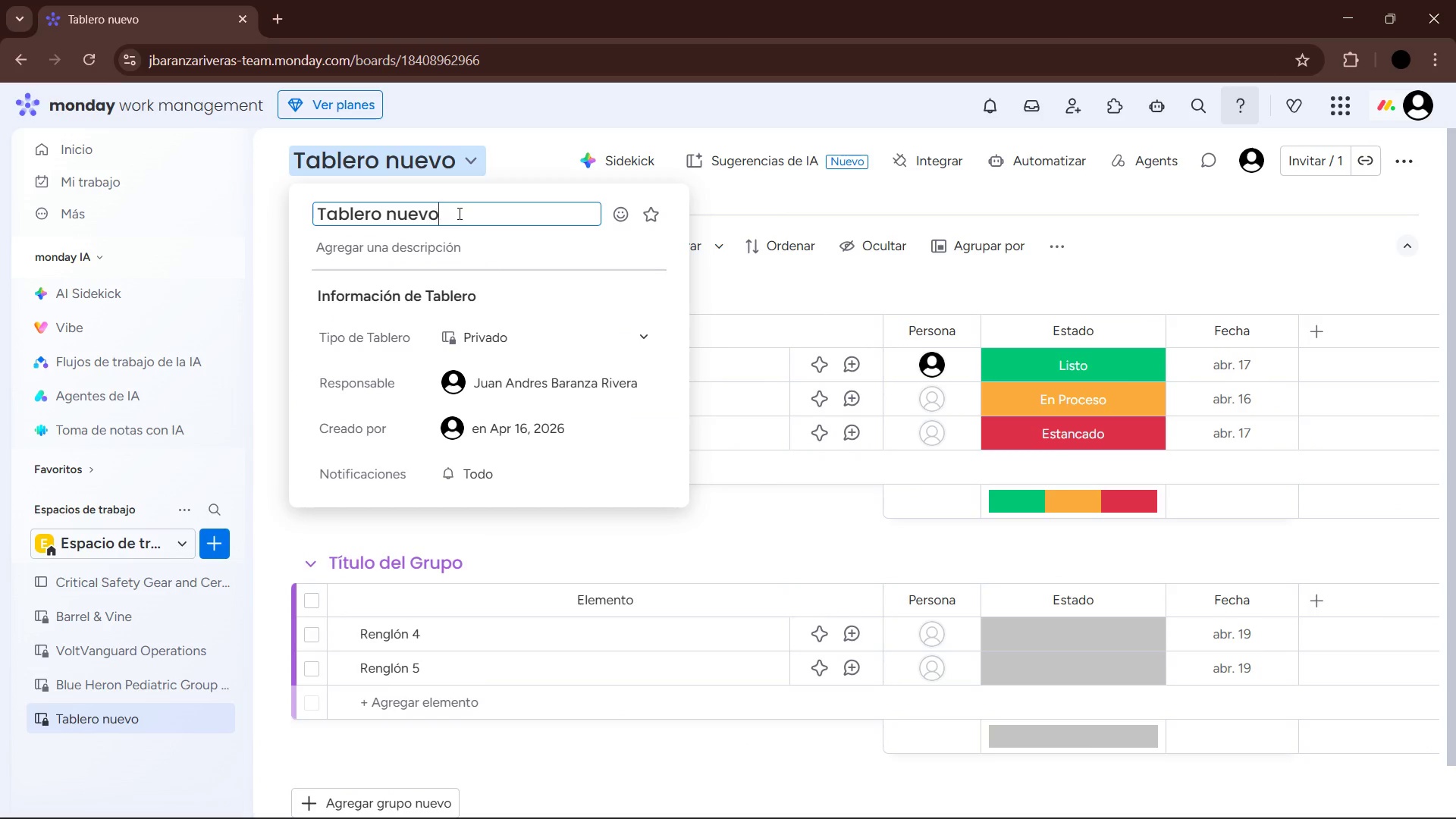 
left_click_drag(start_coordinate=[458, 213], to_coordinate=[319, 214])
 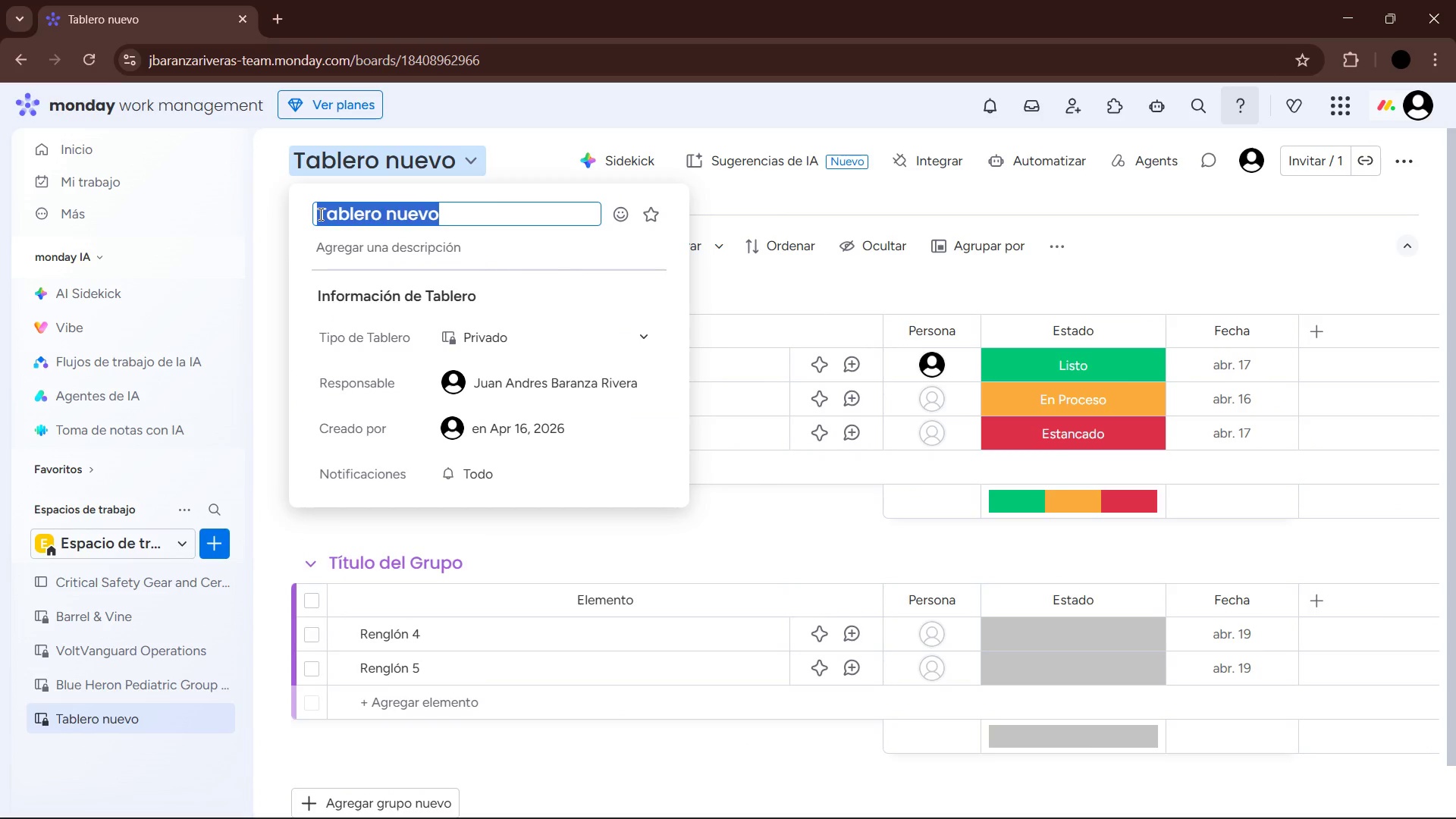 
key(Control+V)
 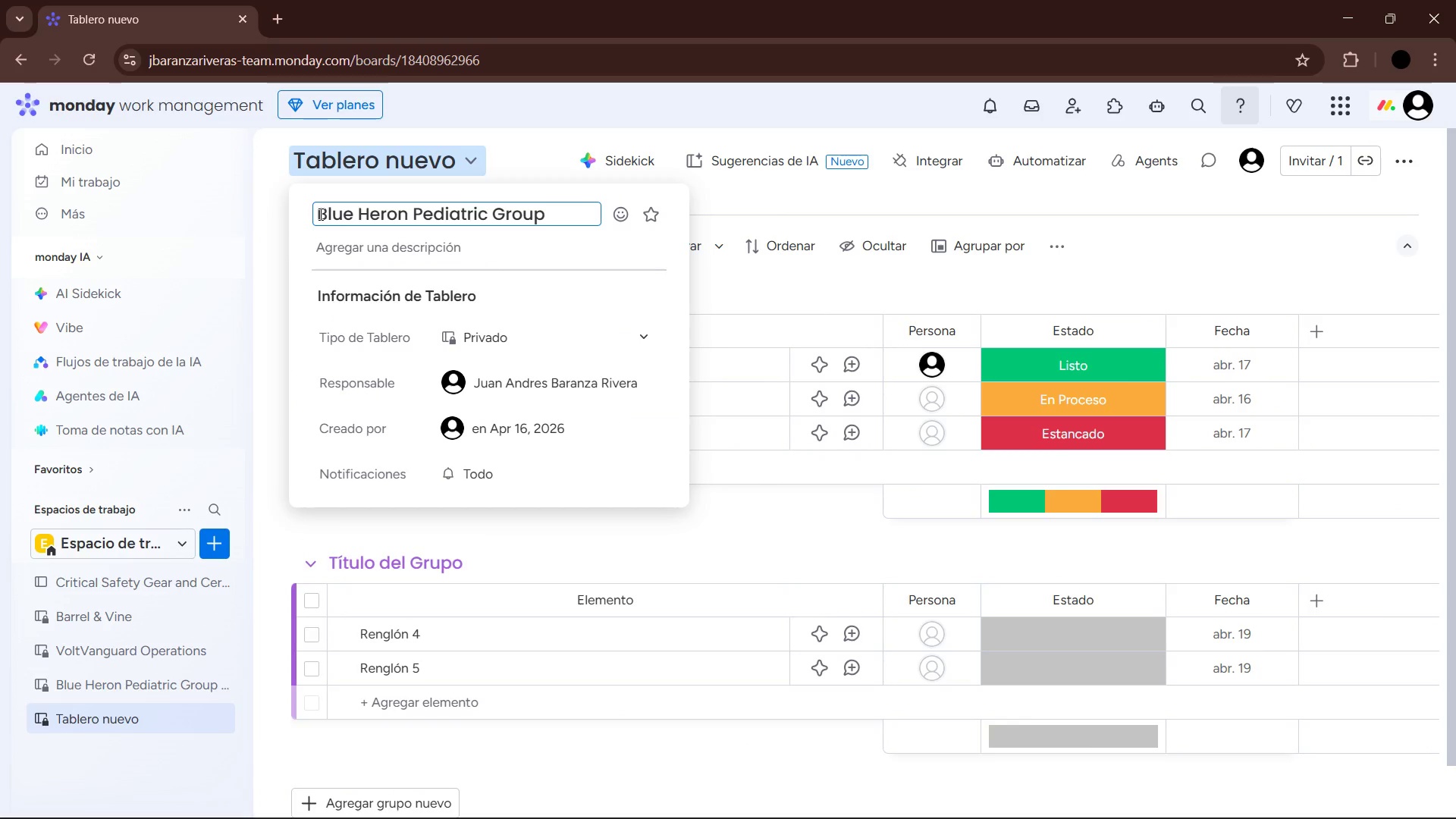 
type( Event Performance )
key(Tab)
type(b)
key(Backspace)
 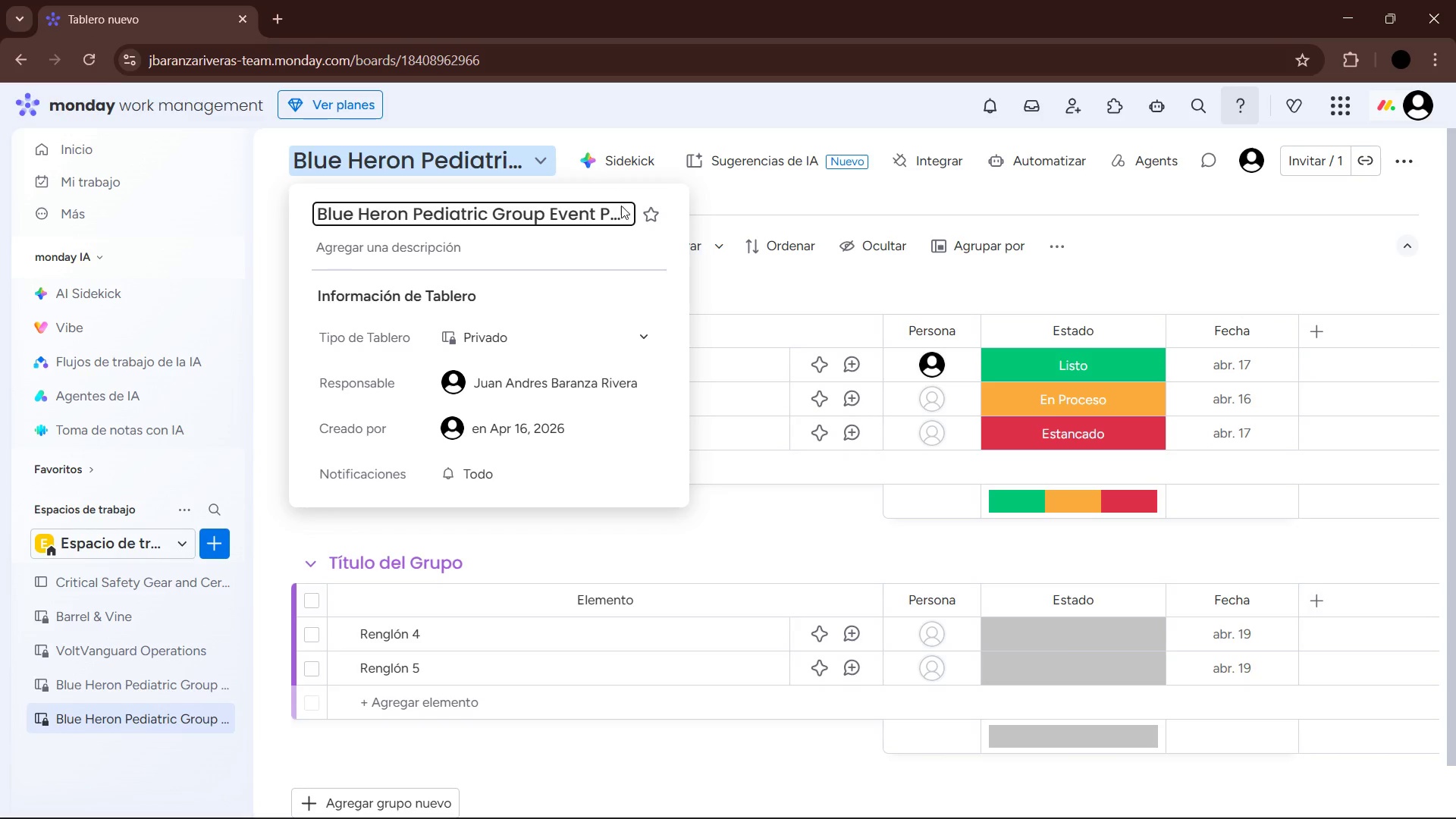 
left_click([576, 216])
 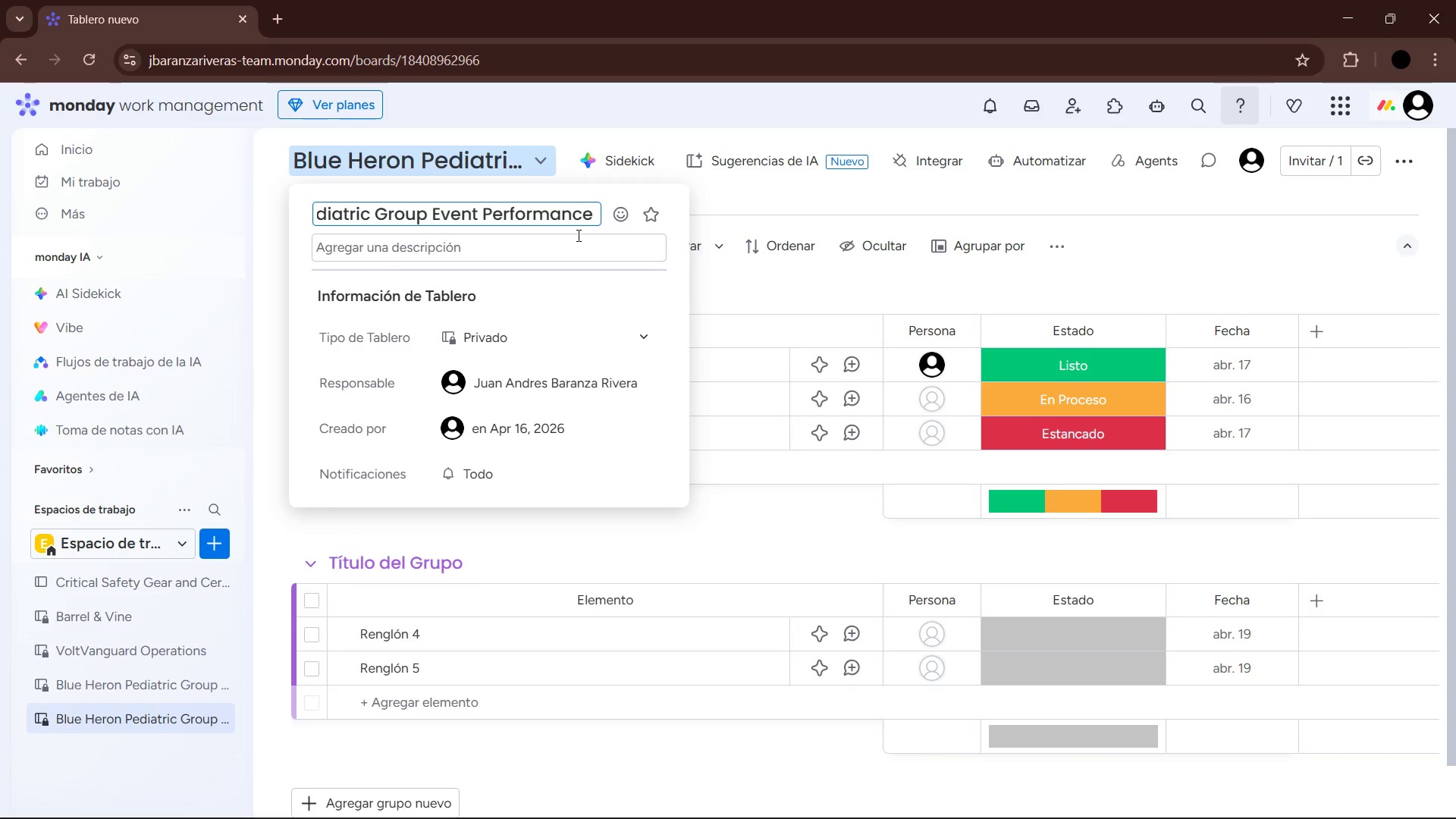 
type(Board)
 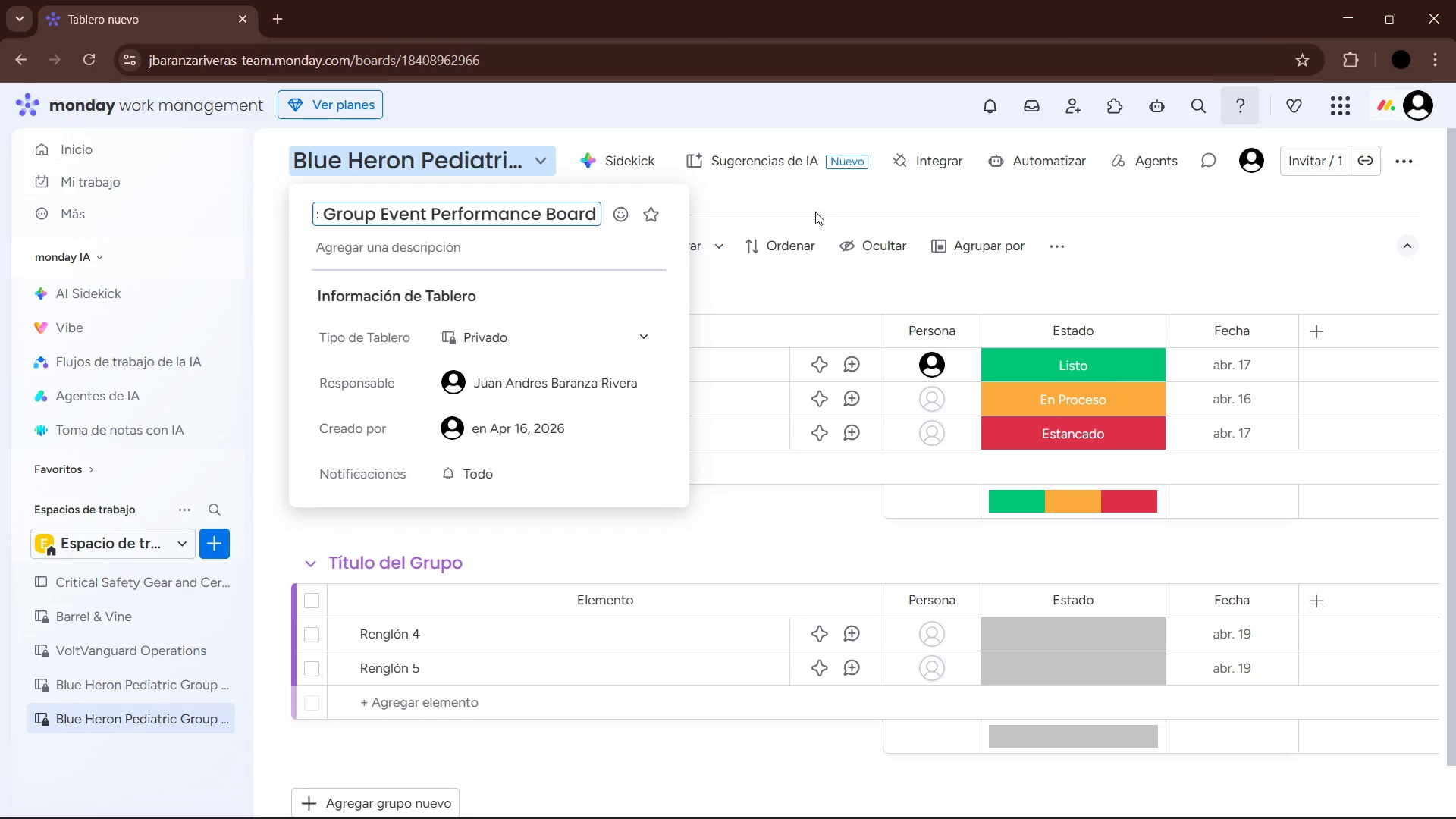 
left_click([821, 196])
 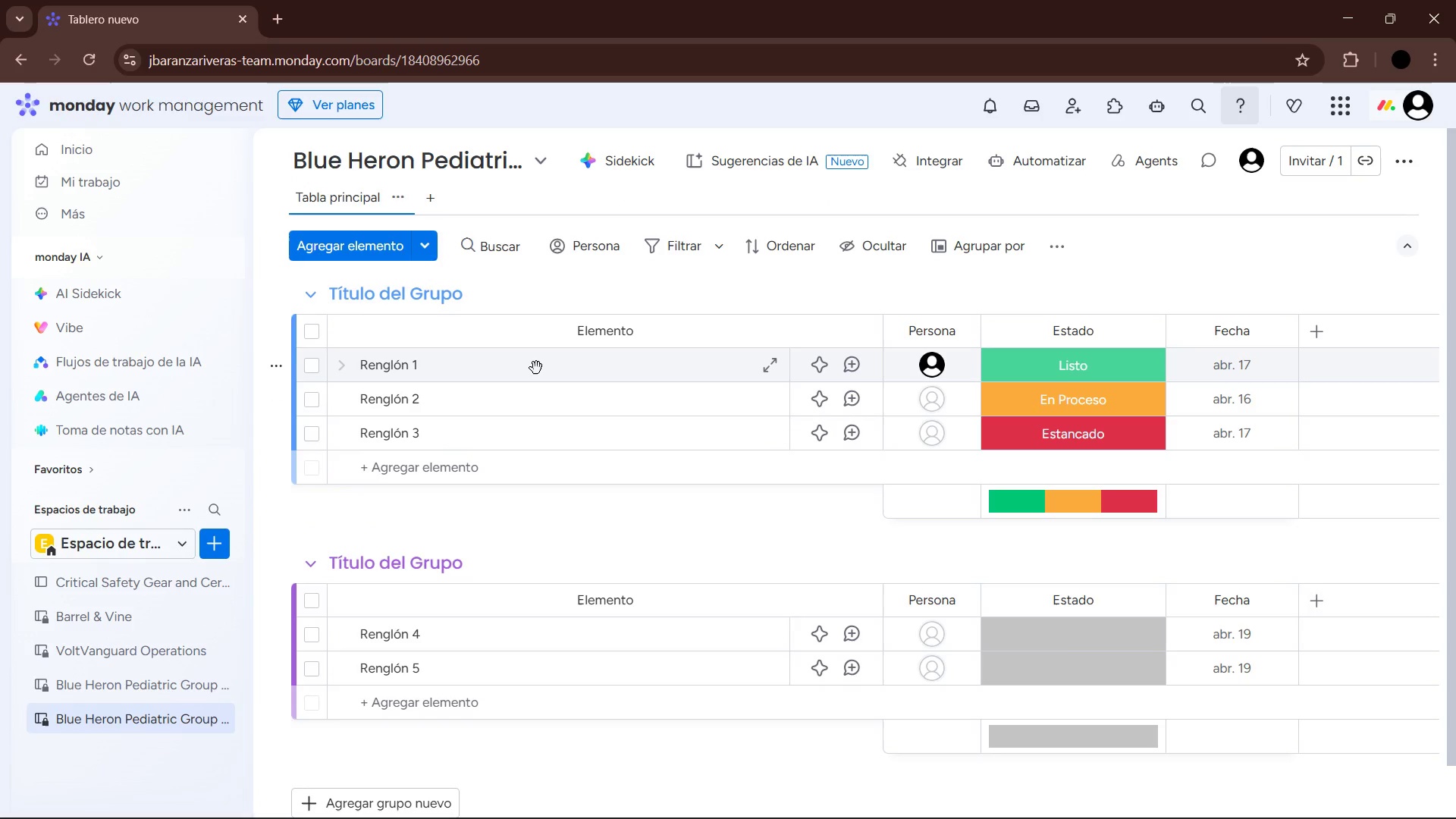 
wait(11.88)
 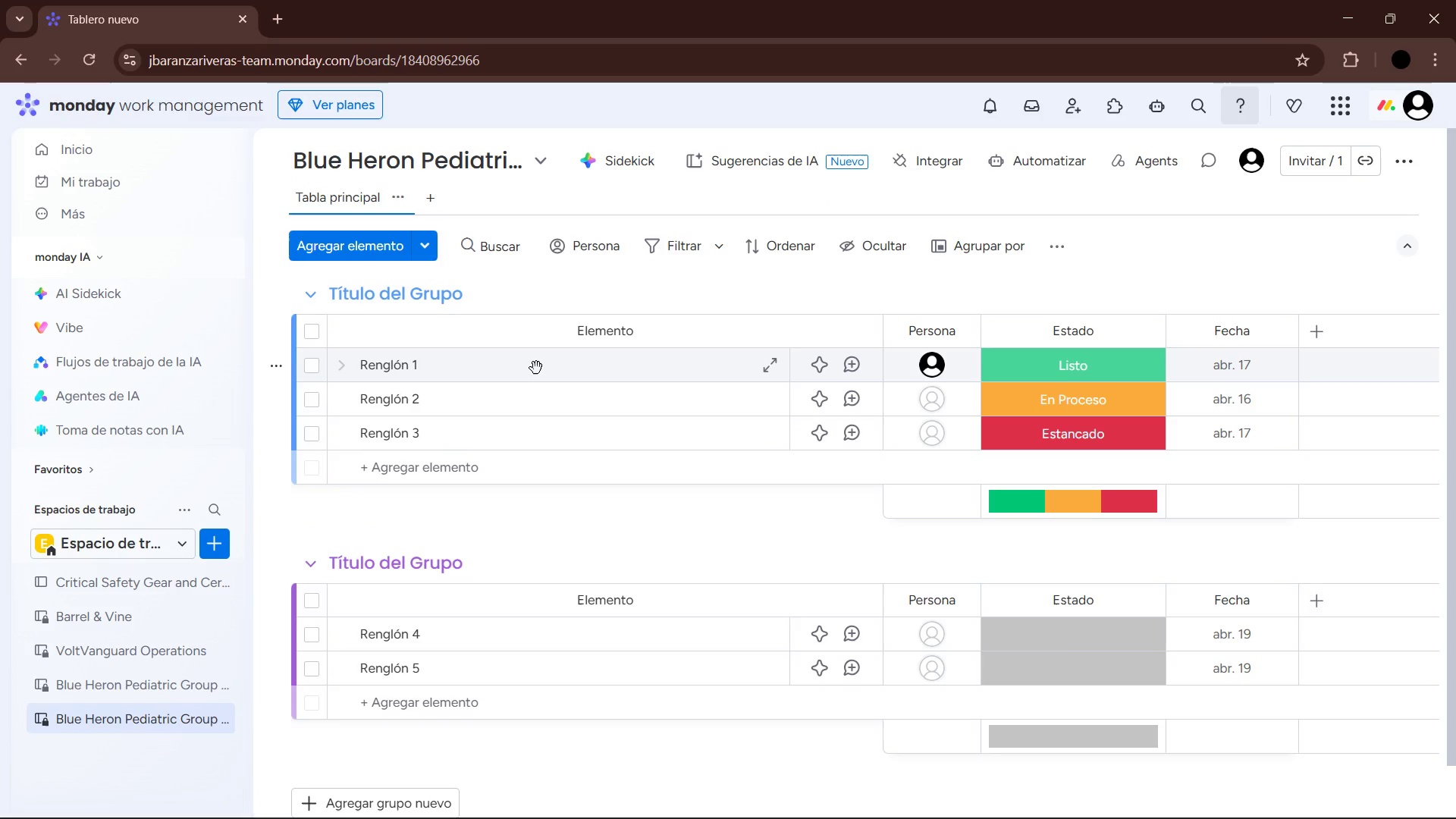 
left_click([964, 329])
 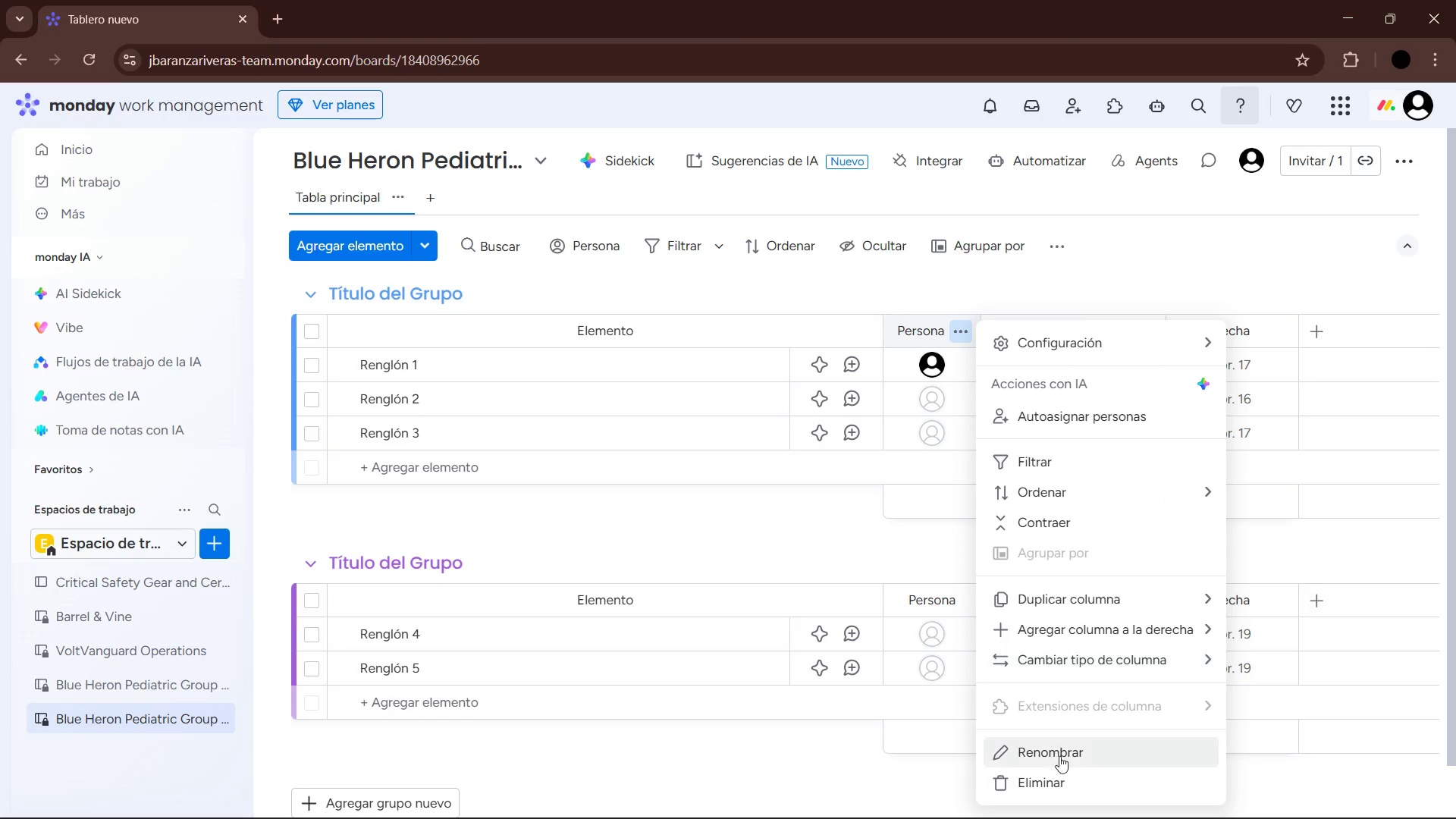 
left_click([1065, 779])
 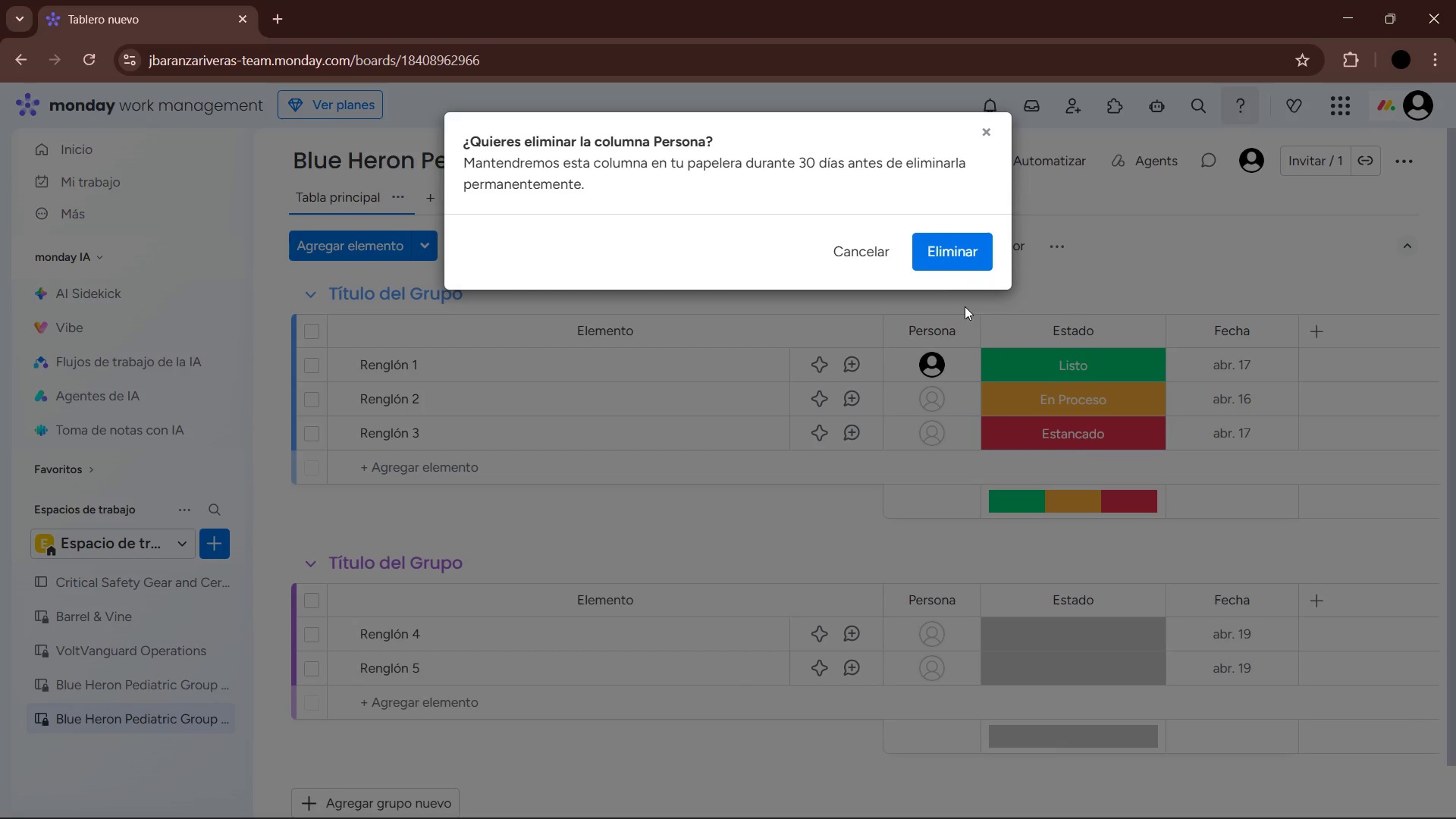 
left_click([938, 234])
 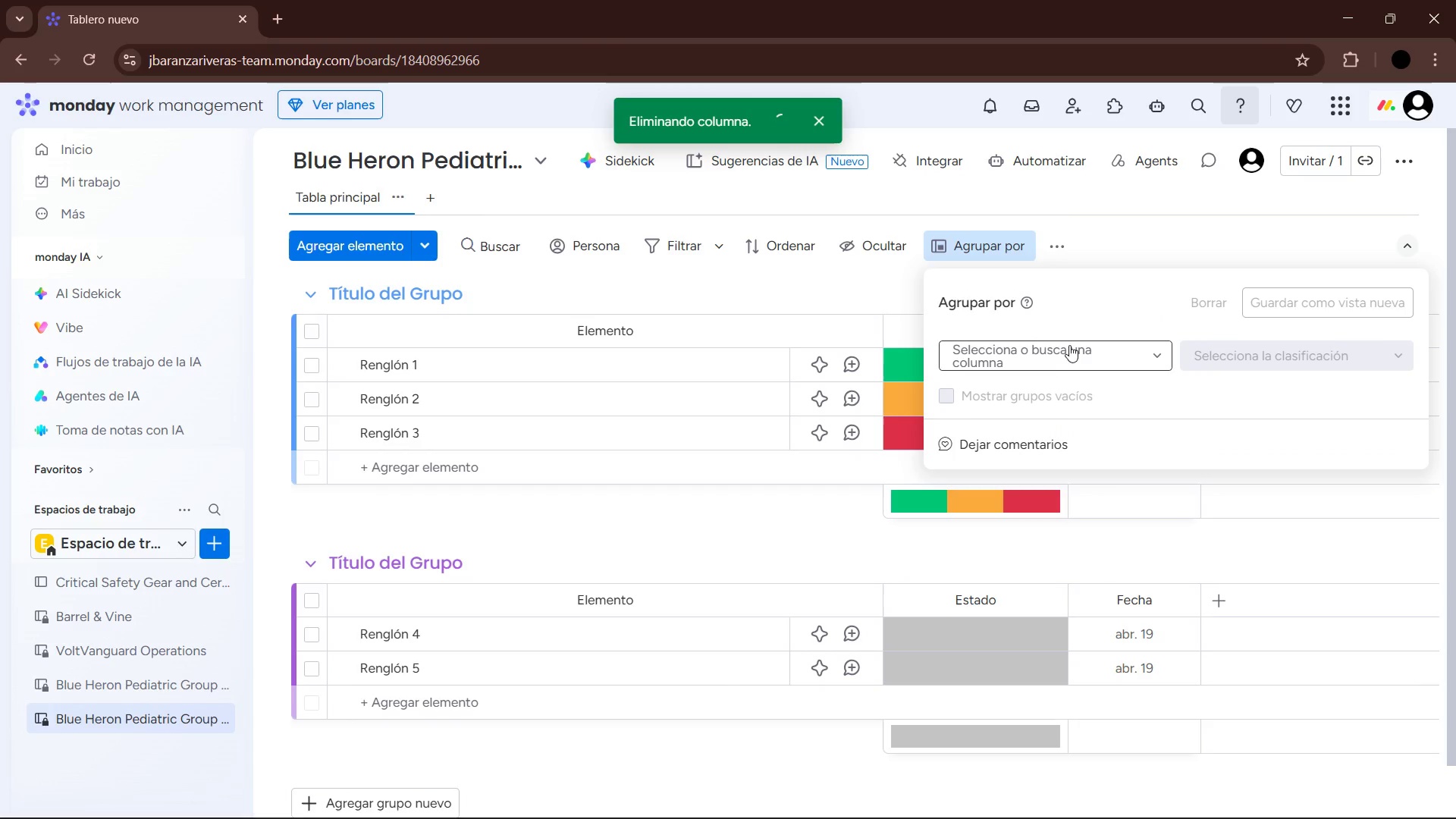 
left_click([811, 295])
 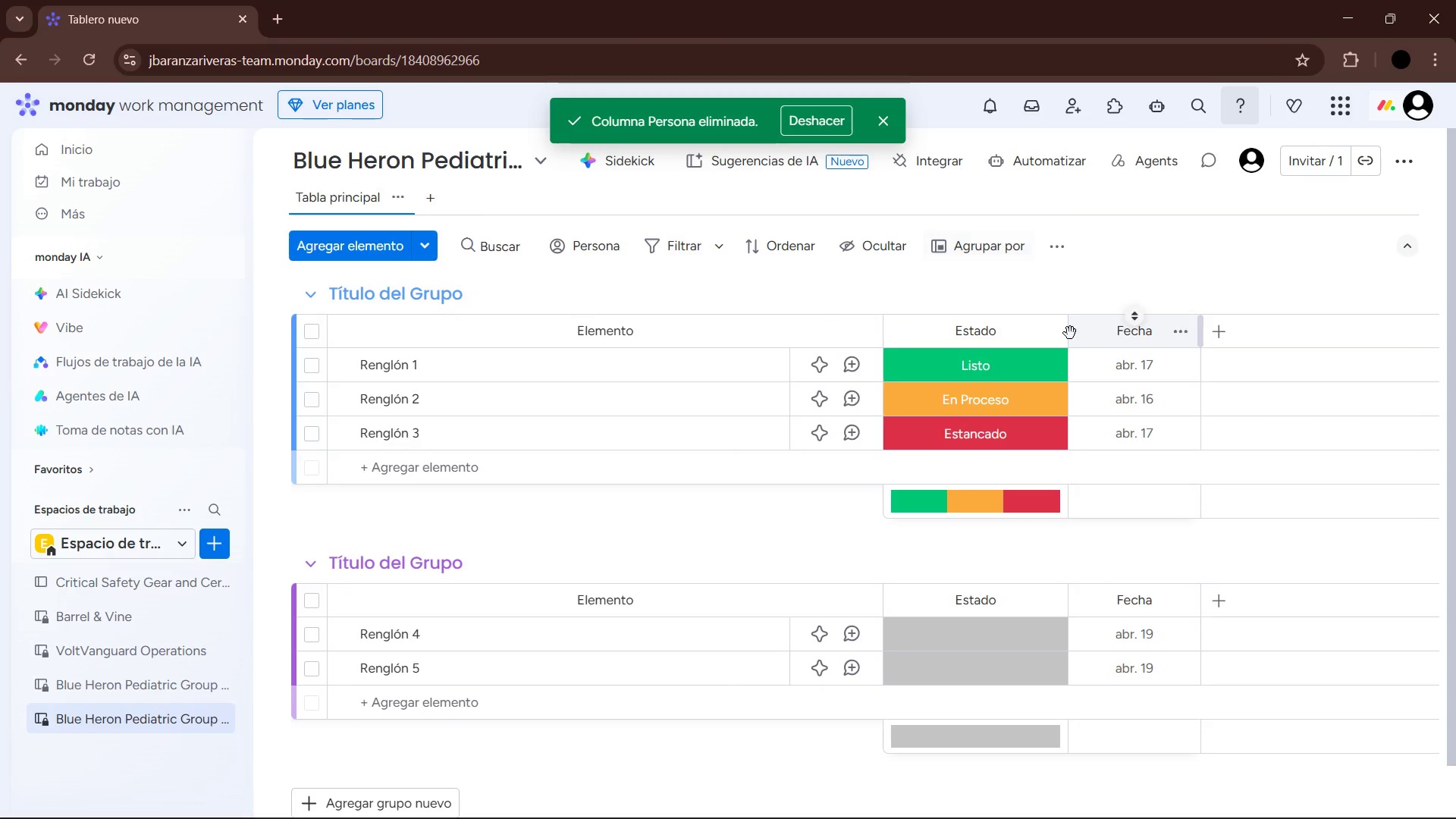 
left_click([1051, 333])
 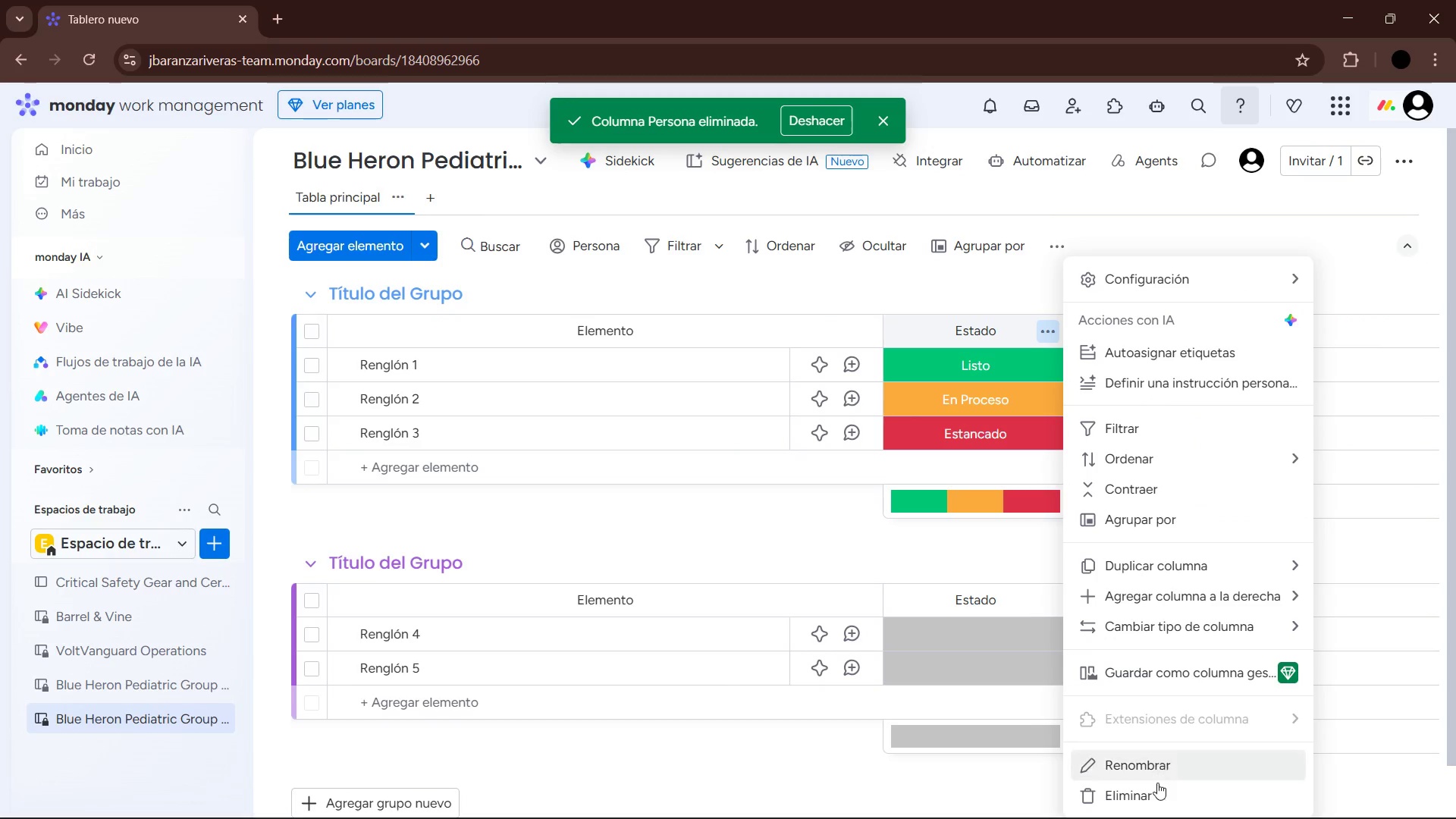 
left_click([1153, 787])
 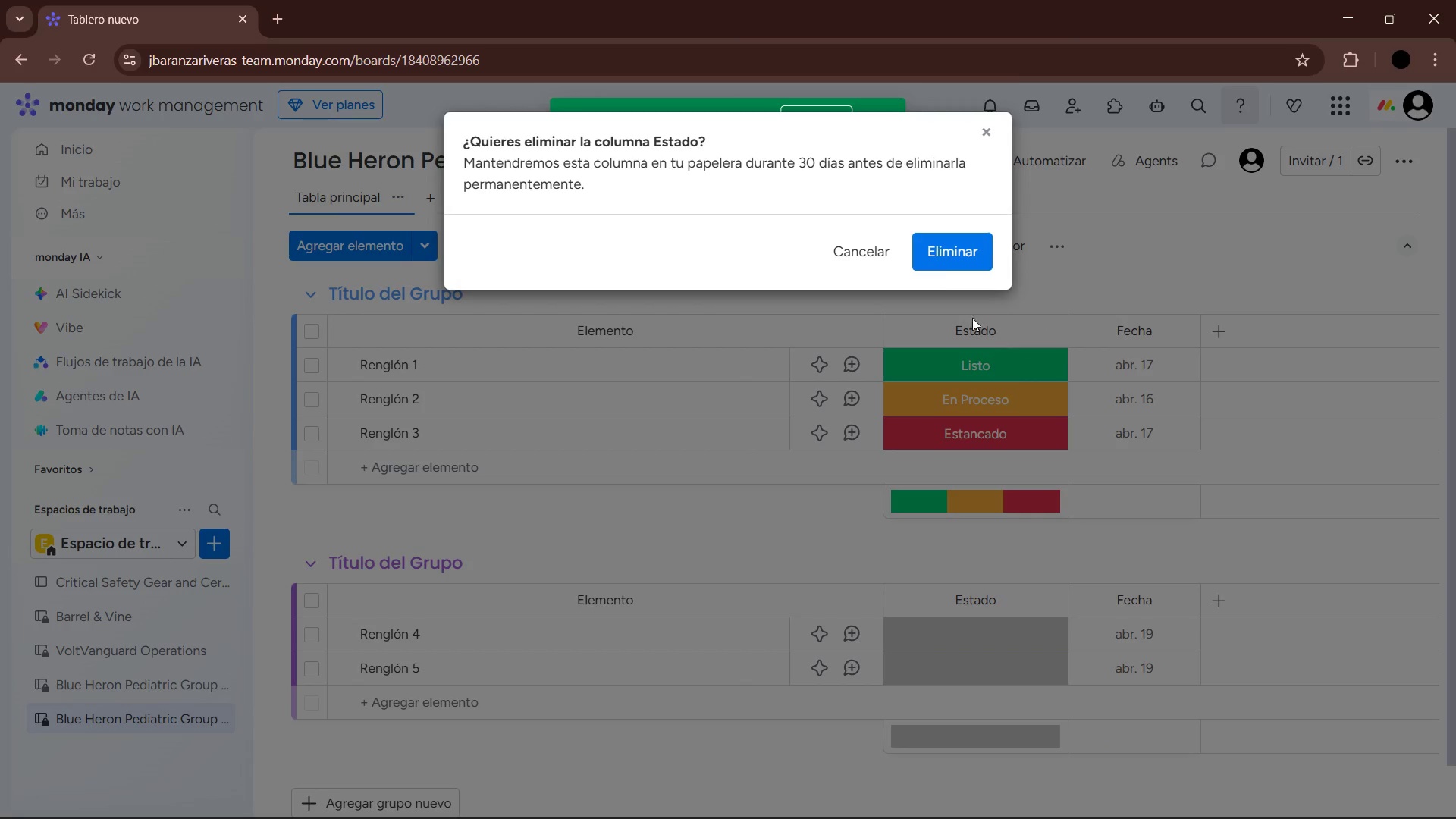 
left_click([940, 264])
 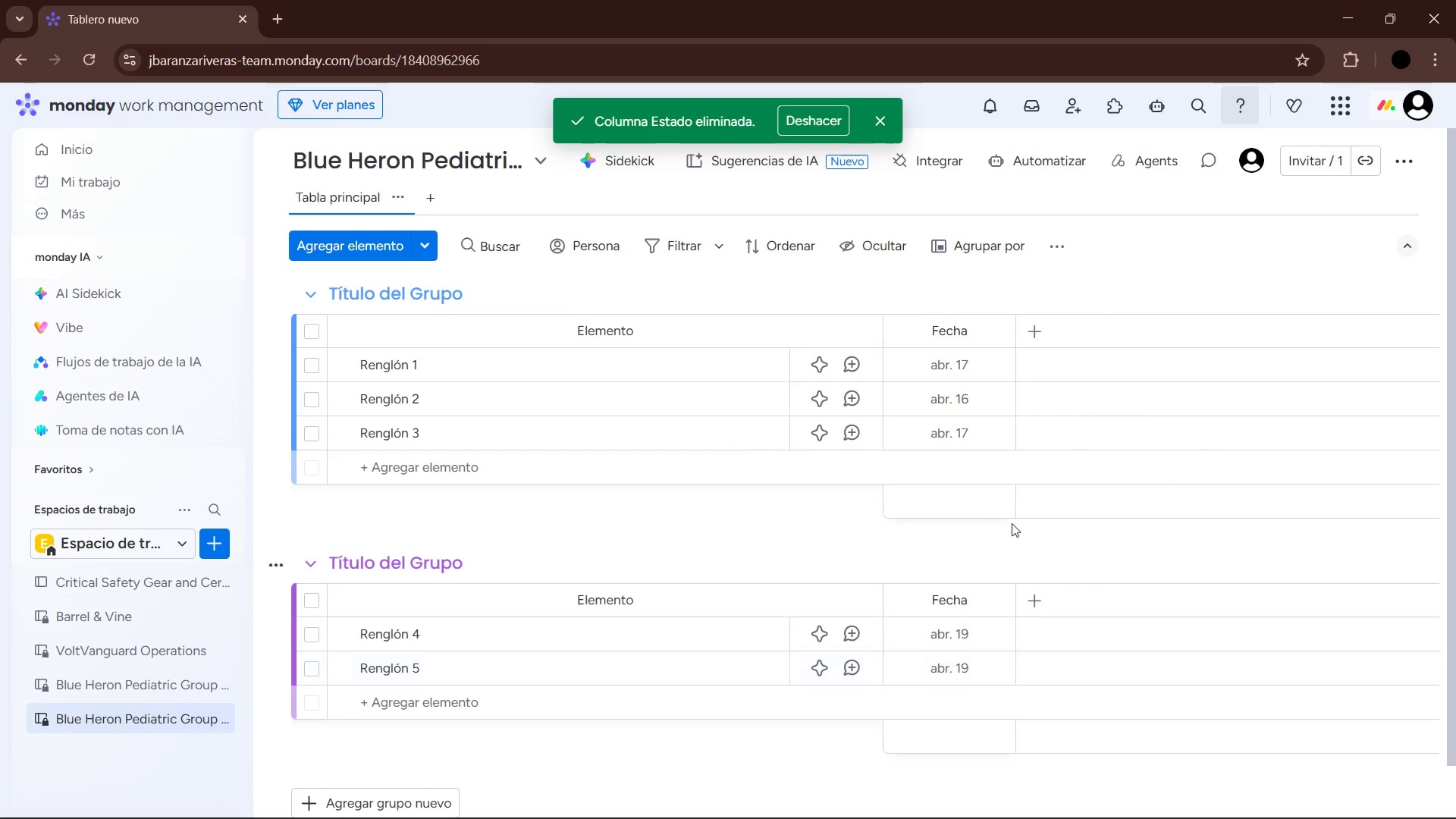 
left_click([998, 332])
 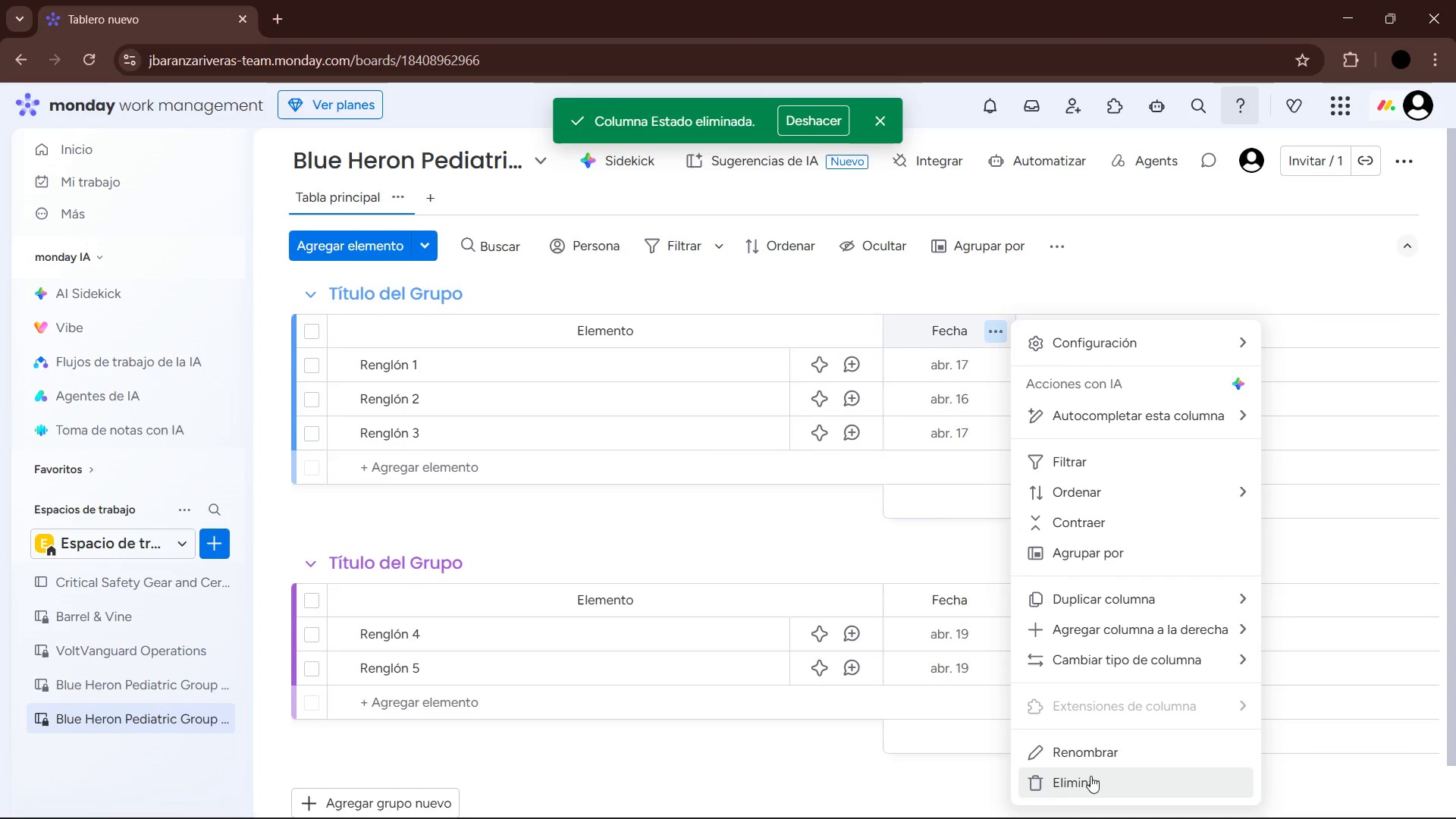 
left_click([1091, 780])
 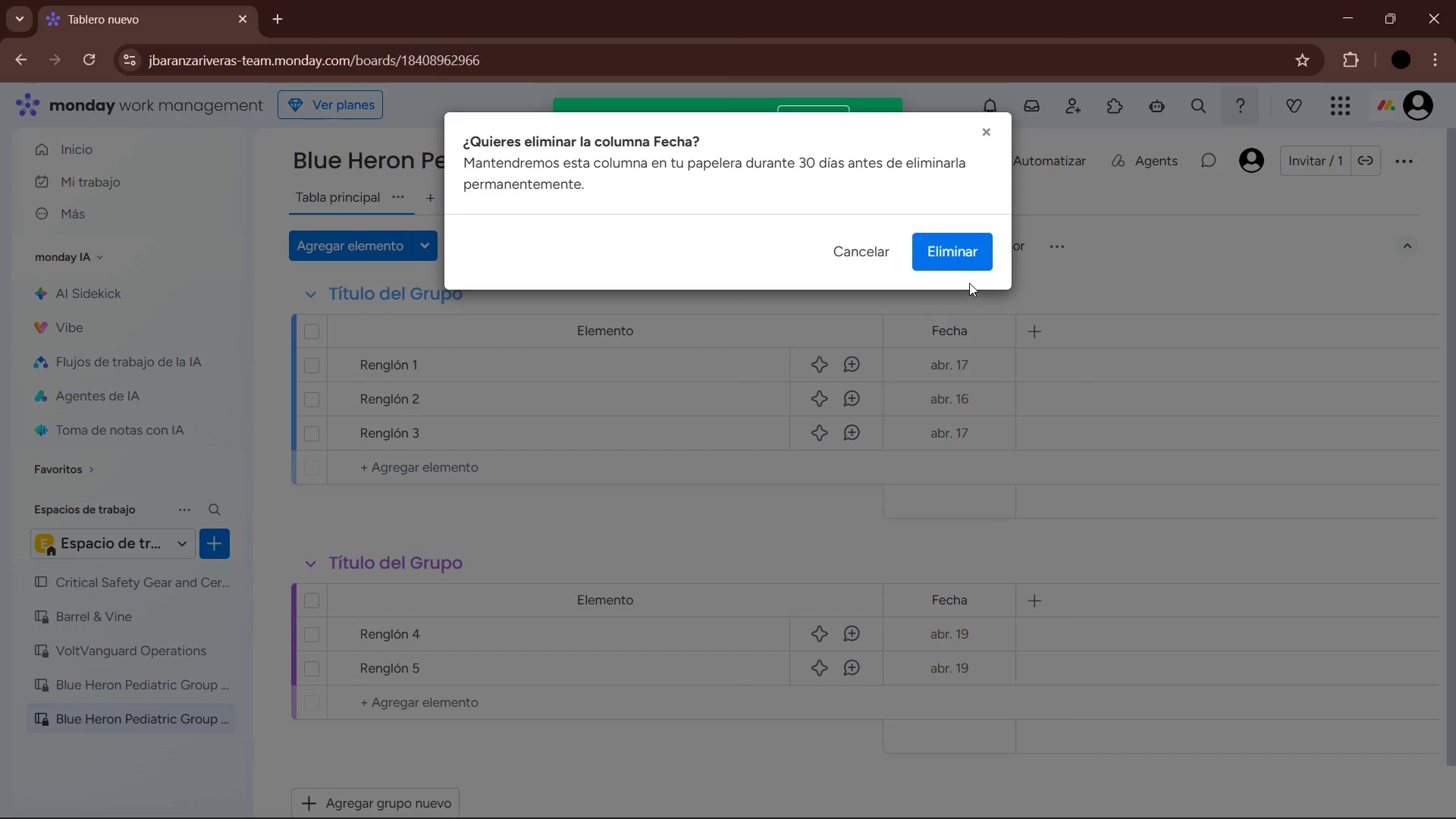 
left_click([961, 259])
 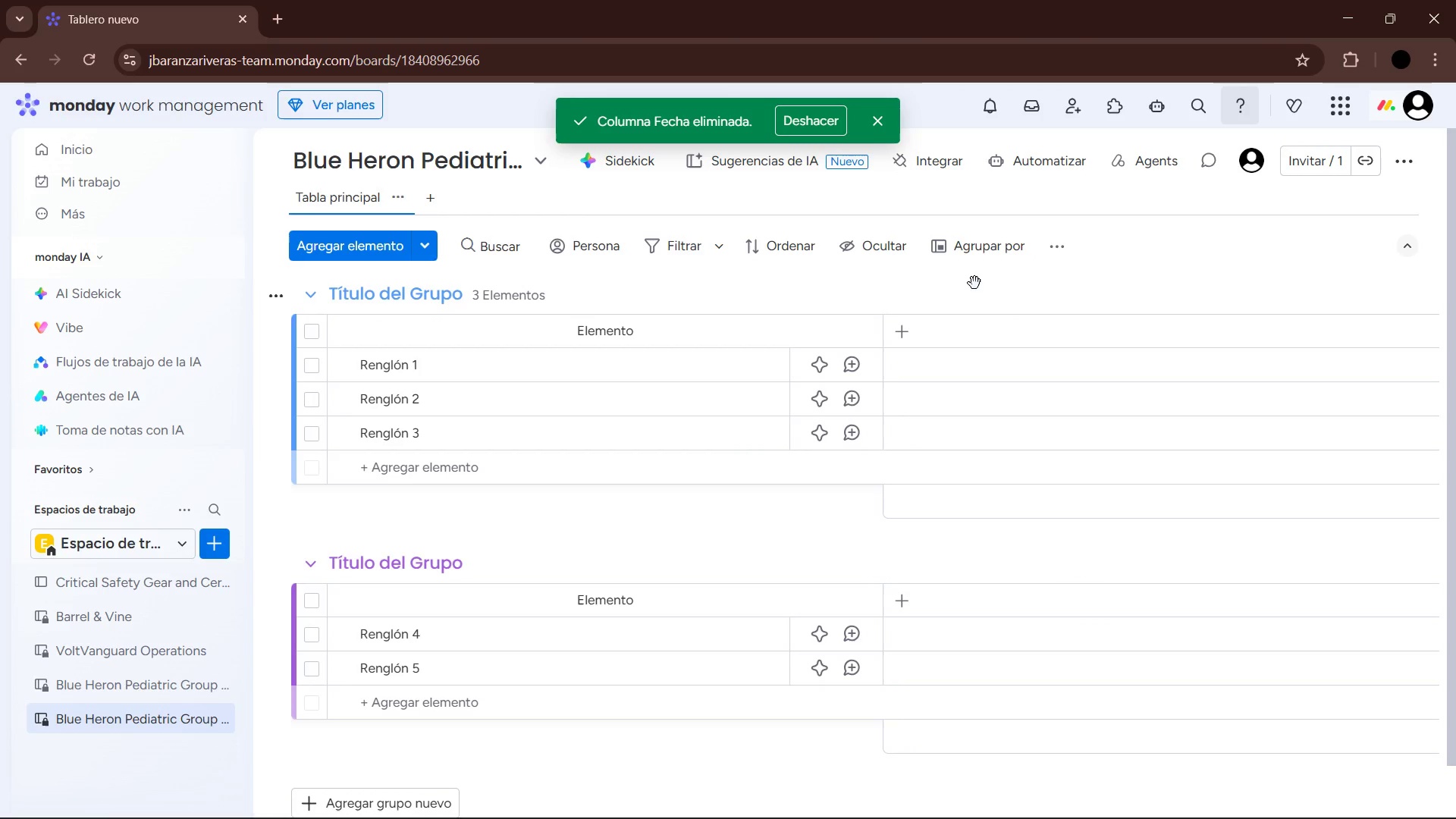 
wait(7.3)
 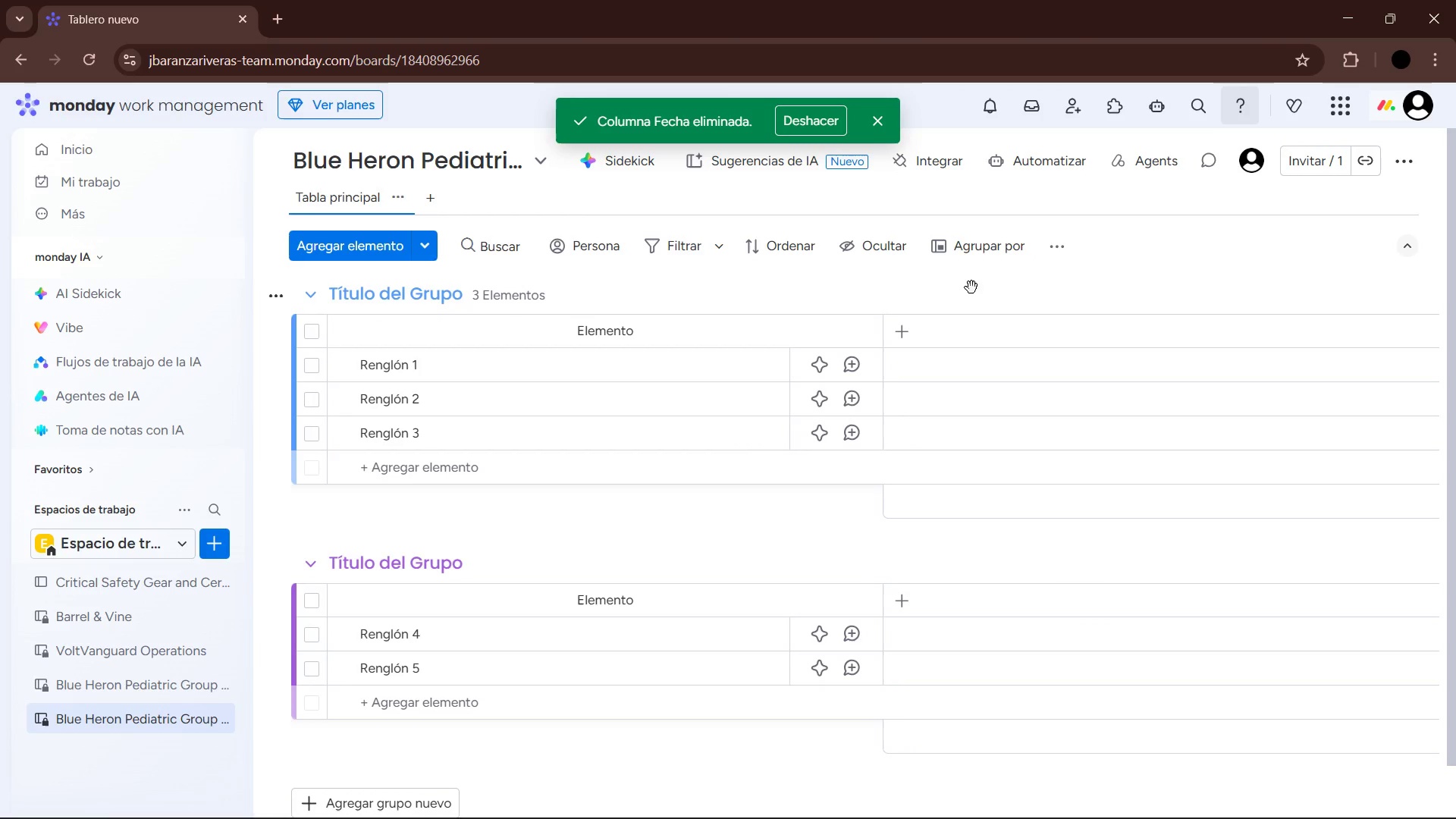 
left_click([903, 327])
 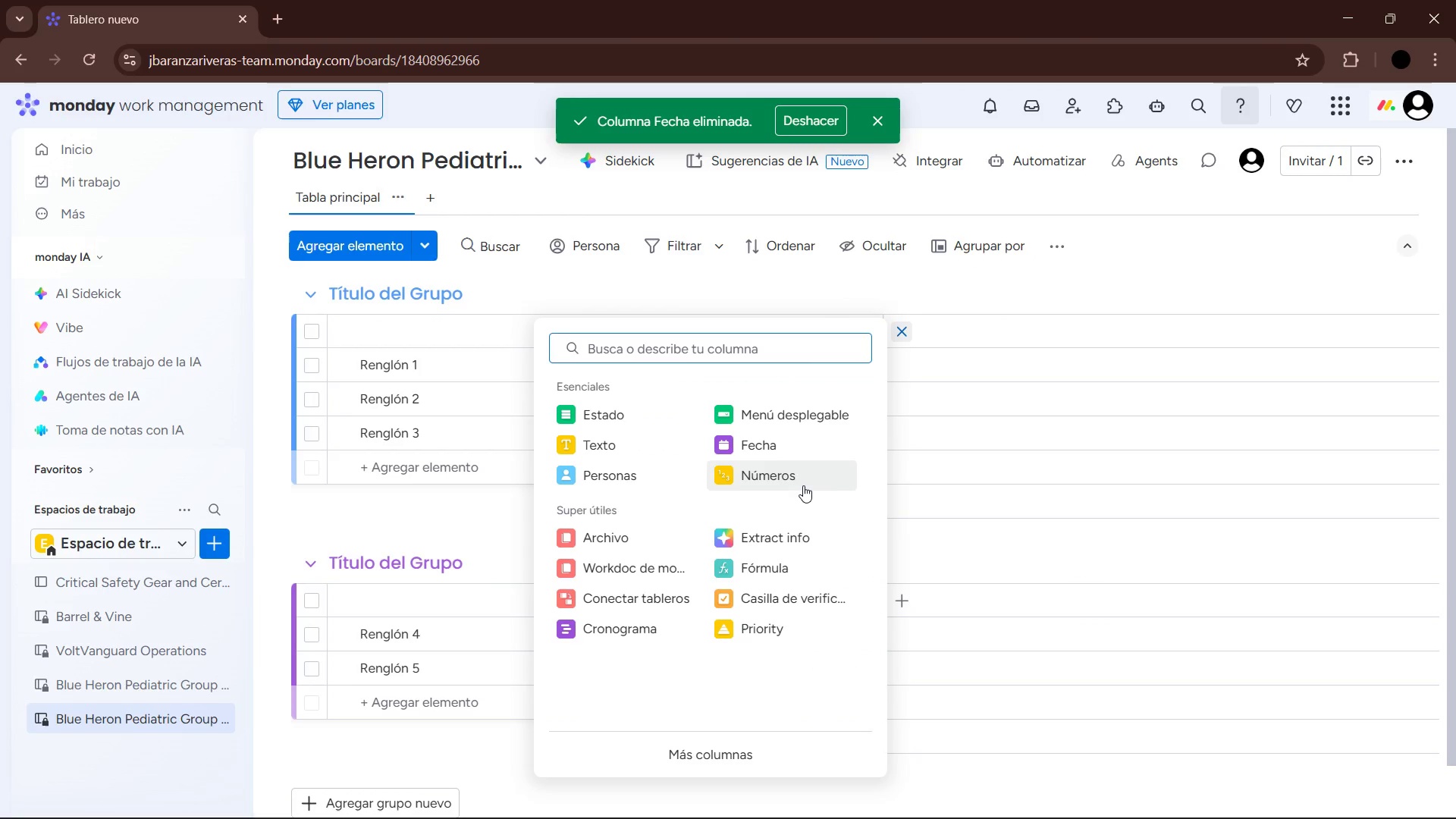 
left_click([803, 486])
 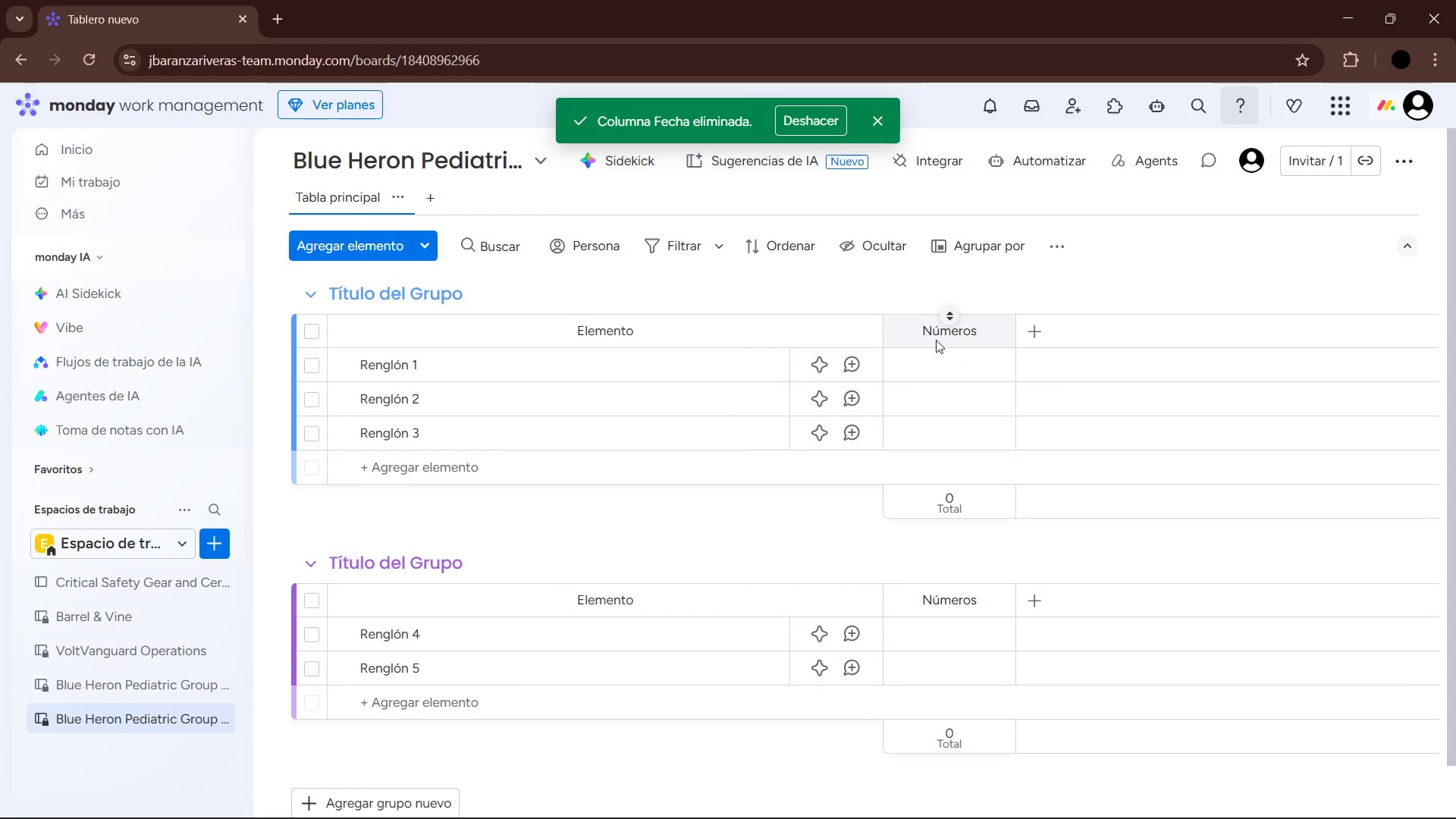 
left_click([963, 337])
 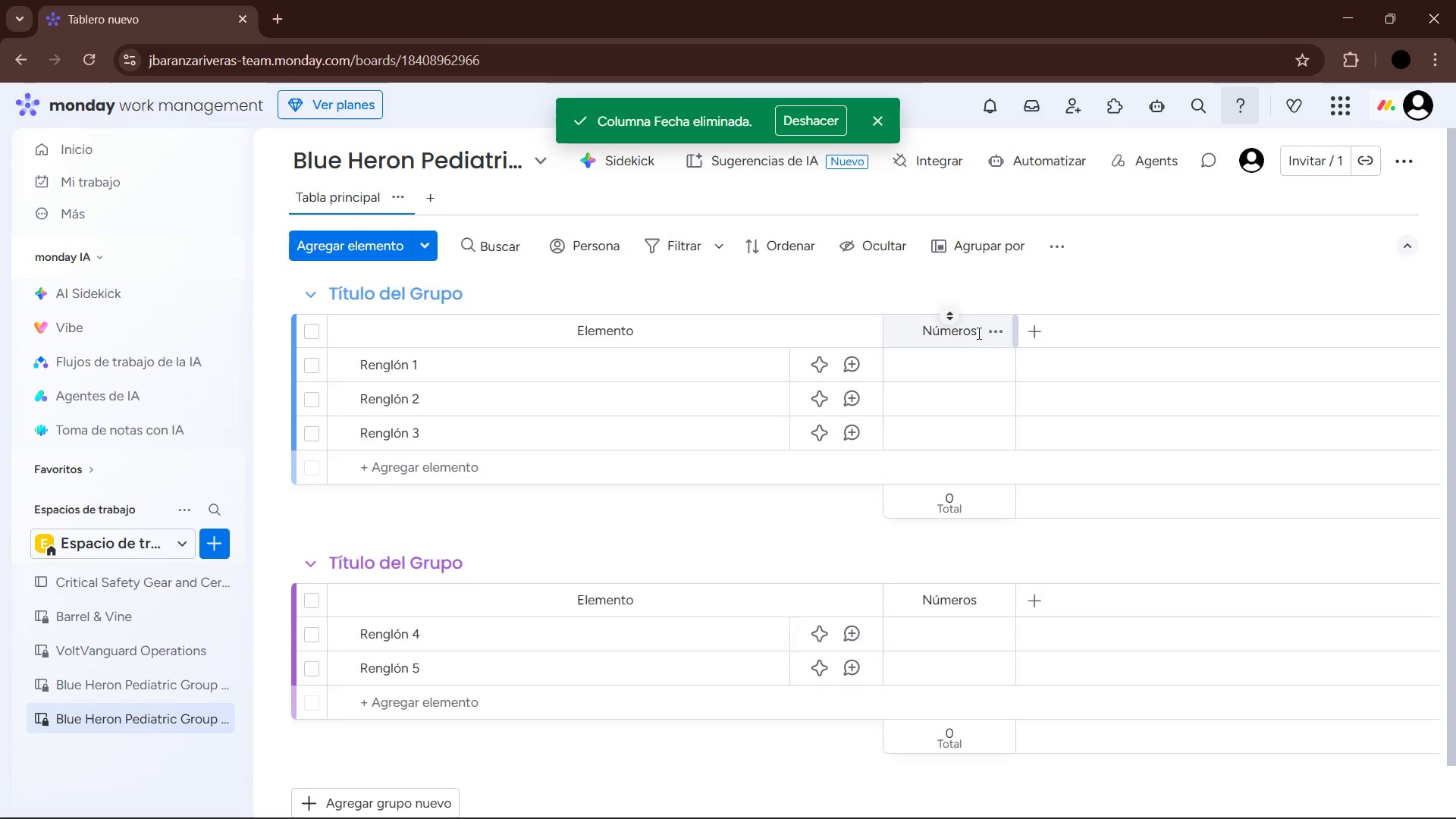 
left_click([980, 334])
 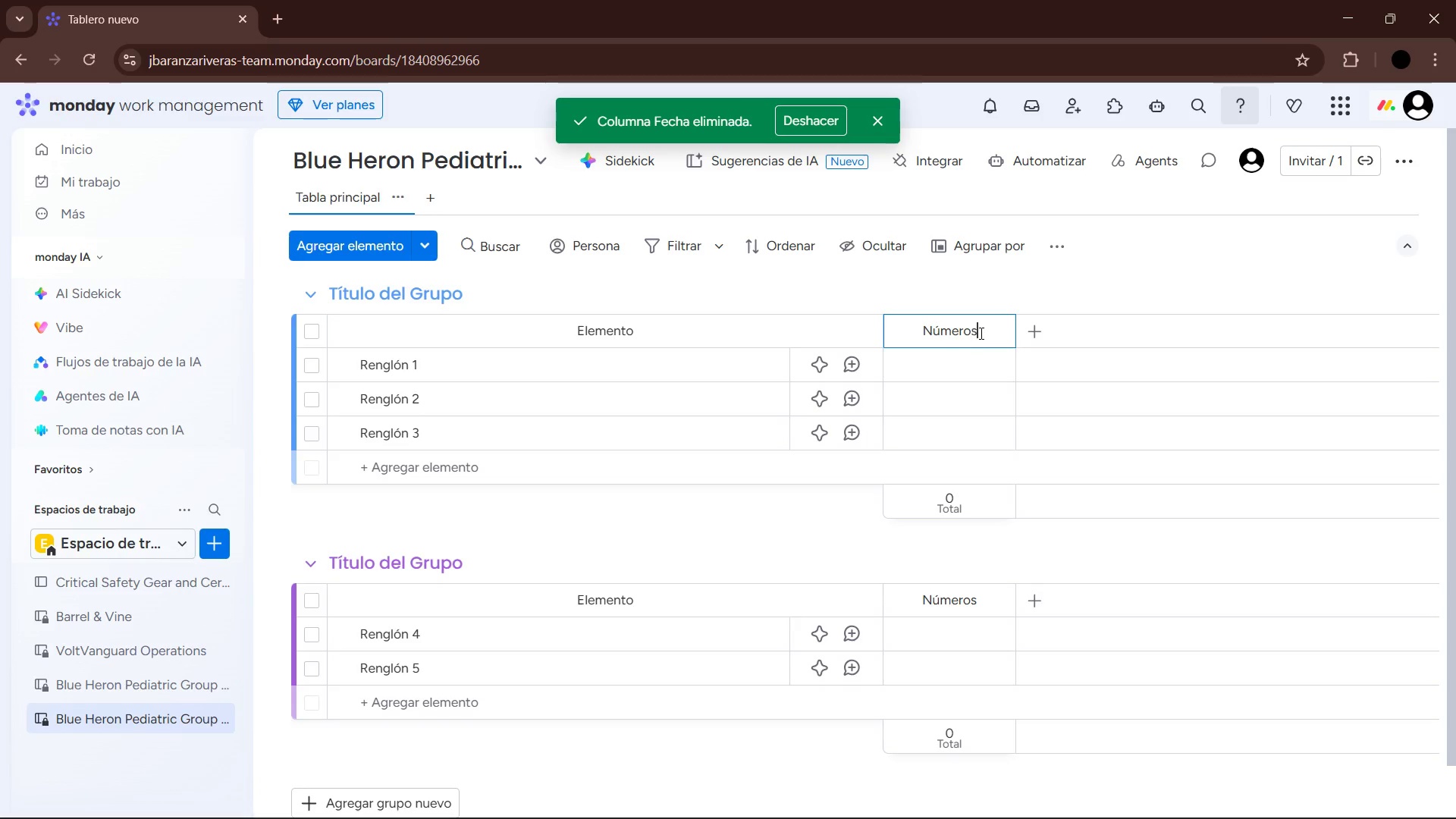 
left_click_drag(start_coordinate=[982, 332], to_coordinate=[874, 330])
 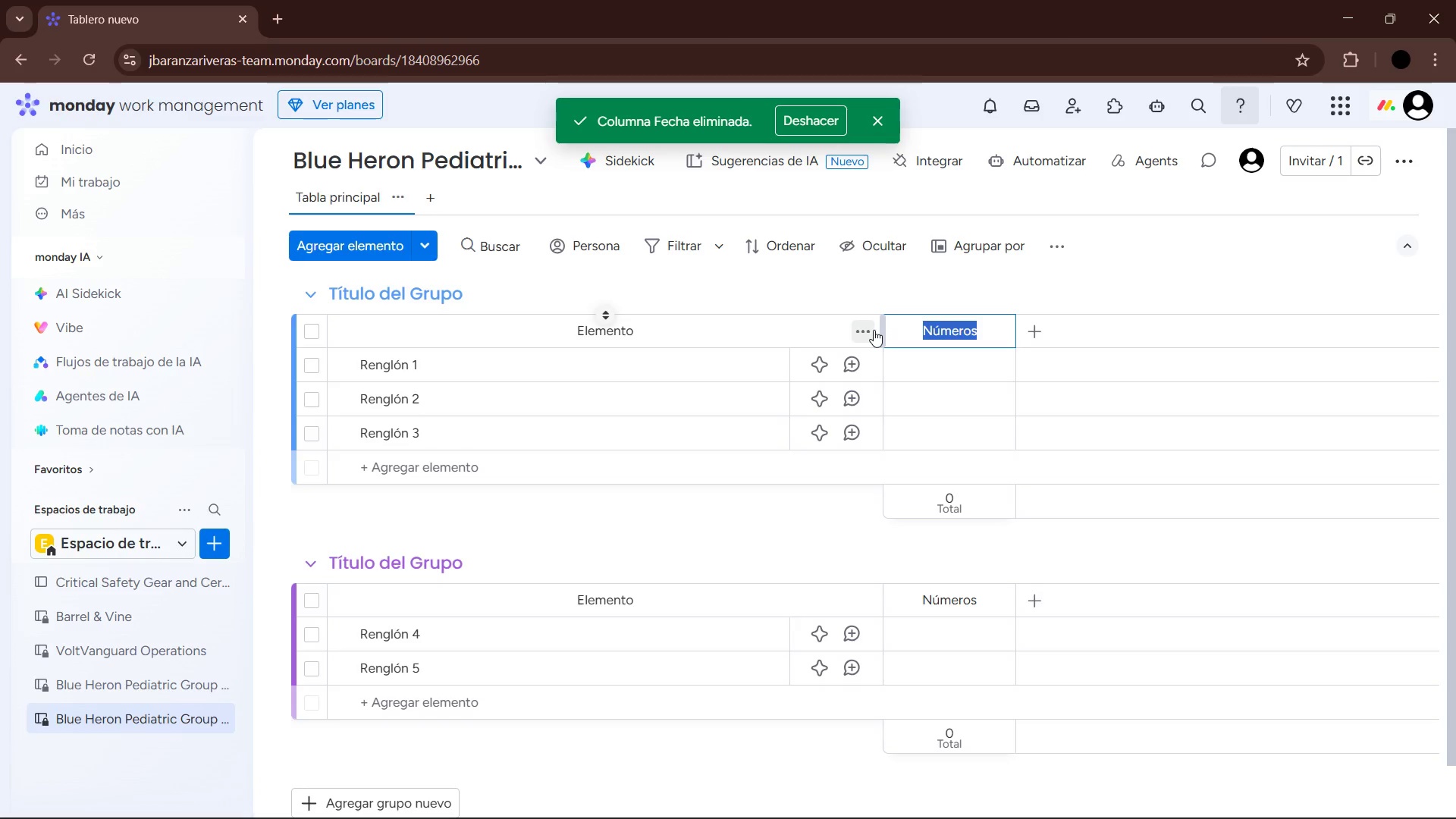 
type(Patients Seen)
 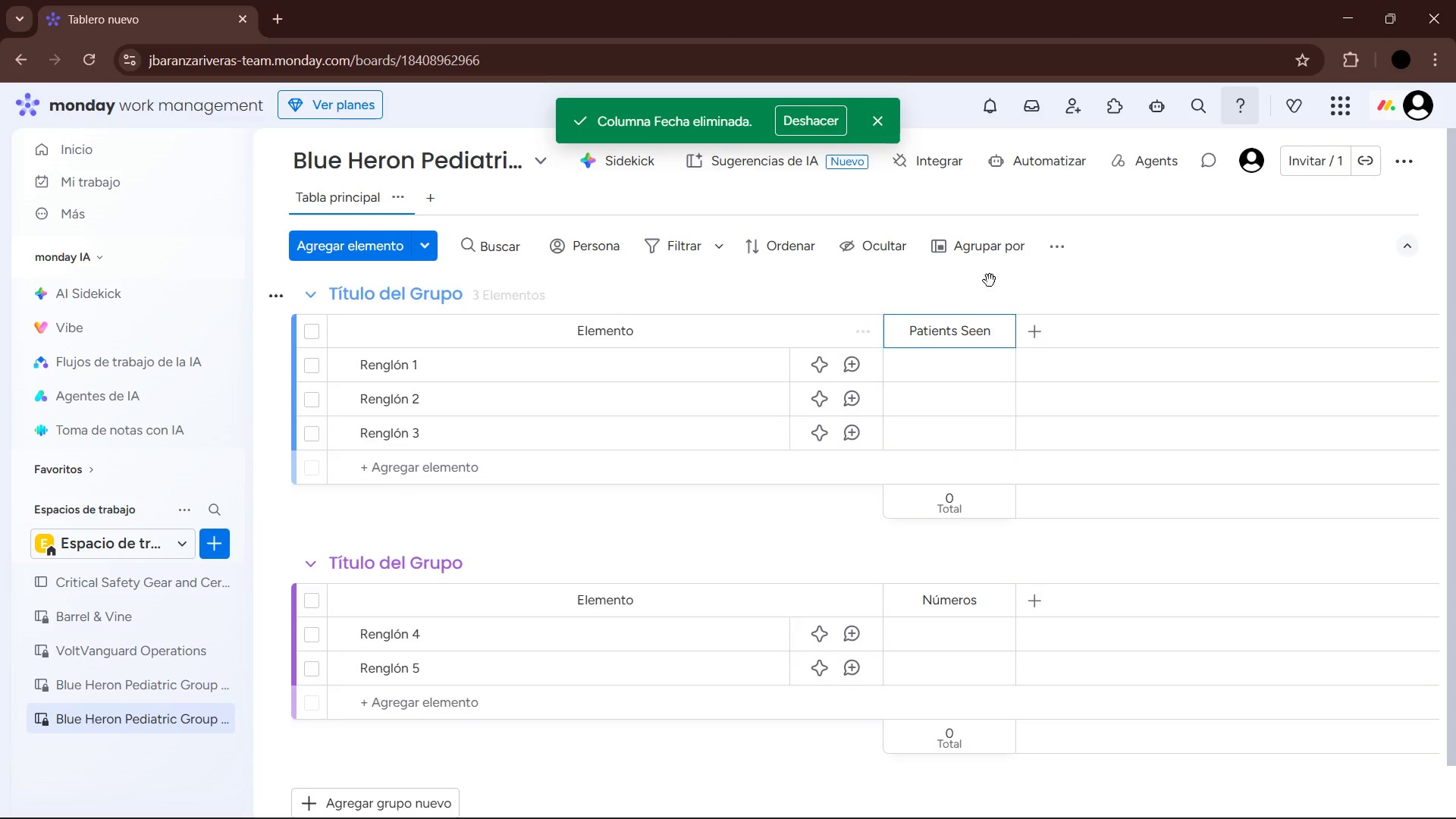 
left_click([1084, 300])
 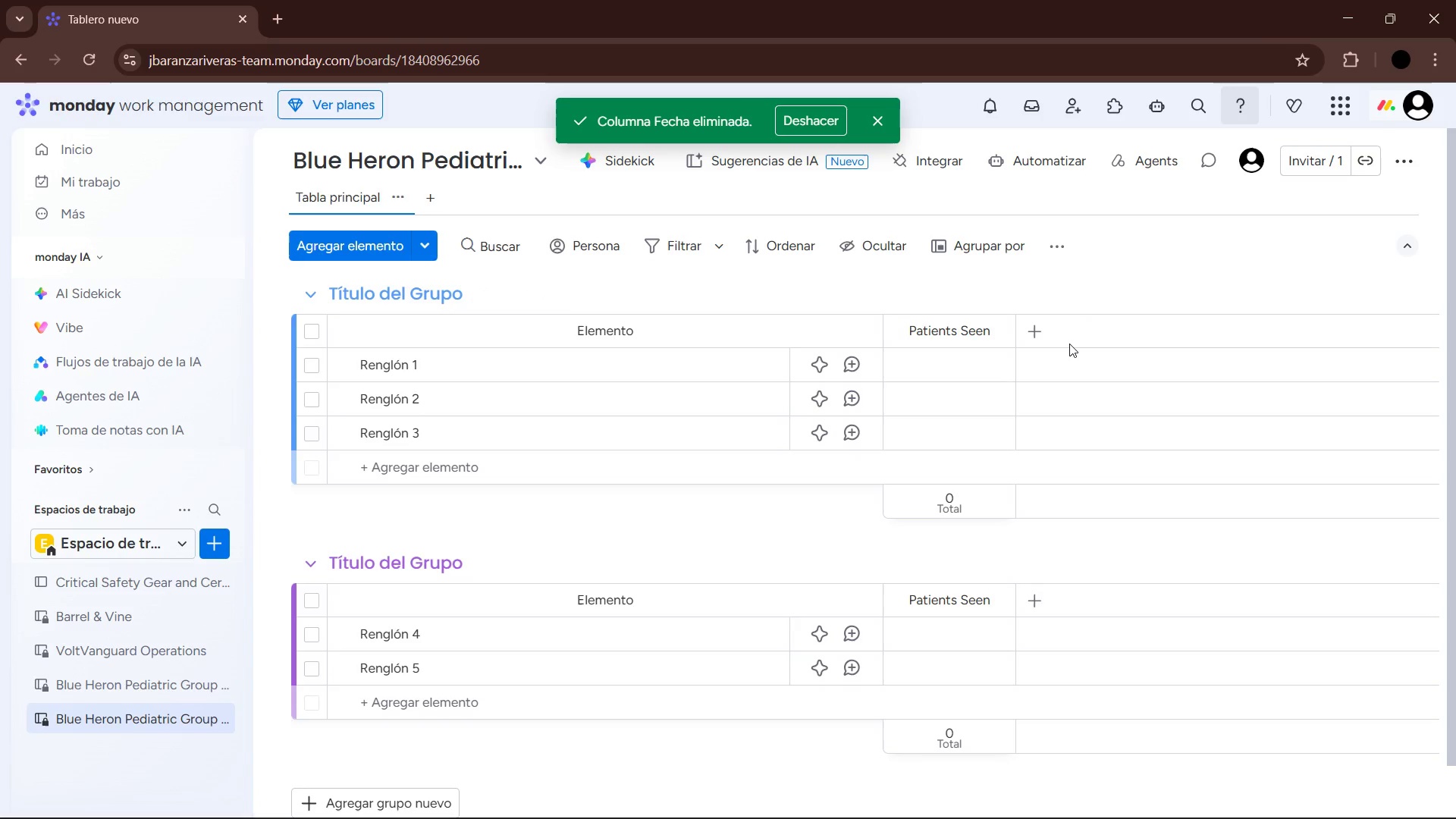 
wait(18.44)
 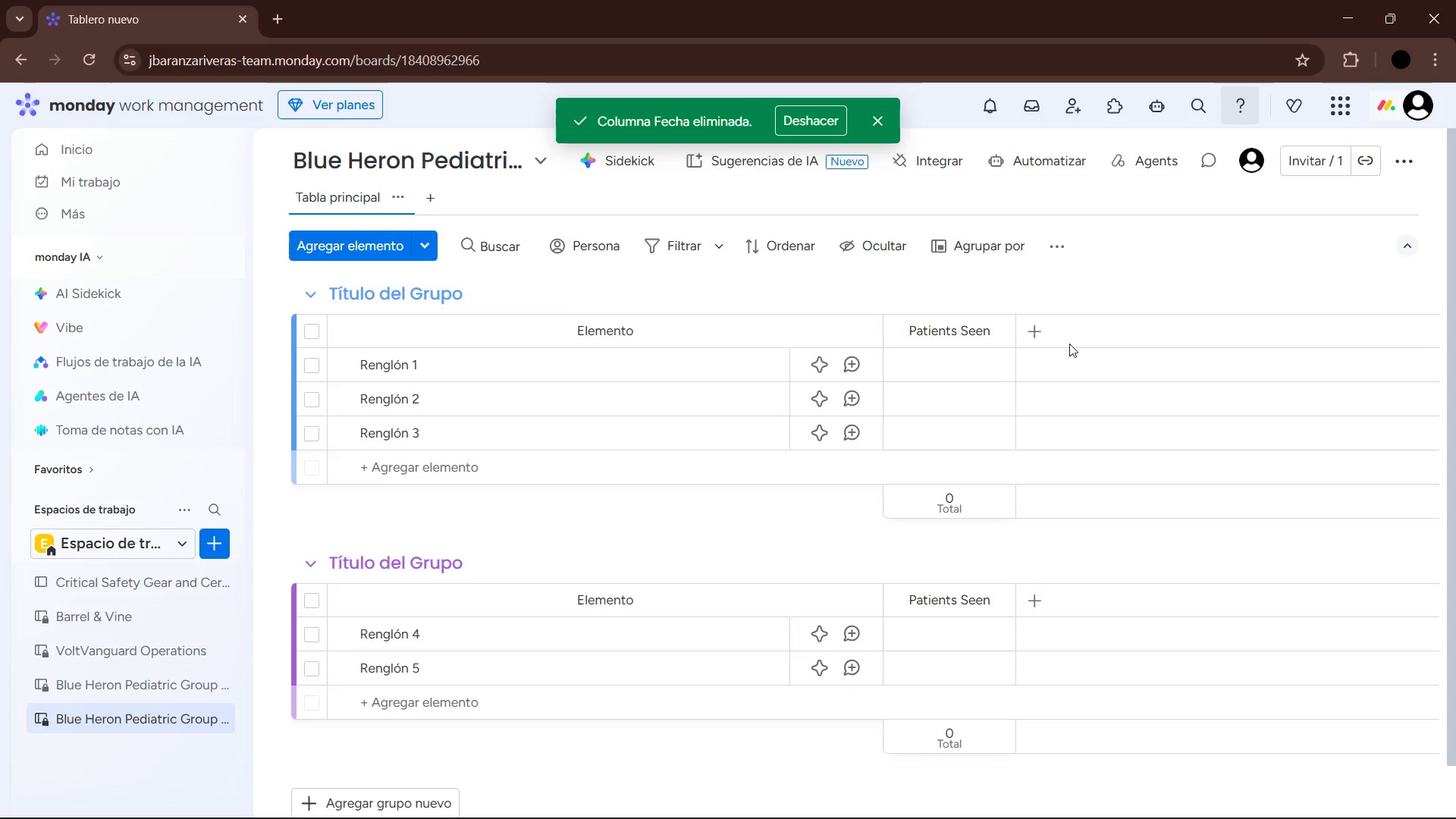 
left_click([168, 679])
 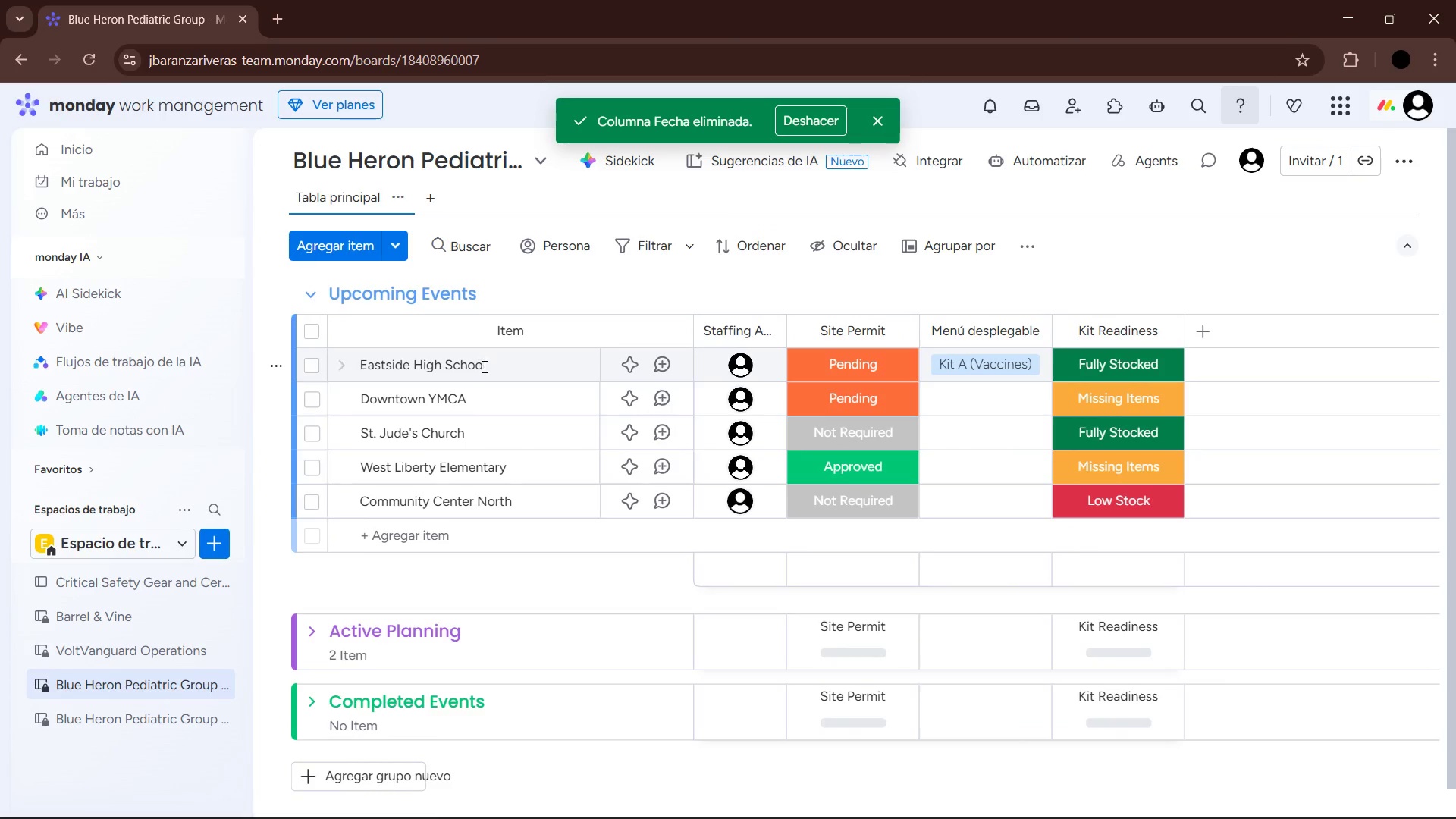 
left_click([491, 363])
 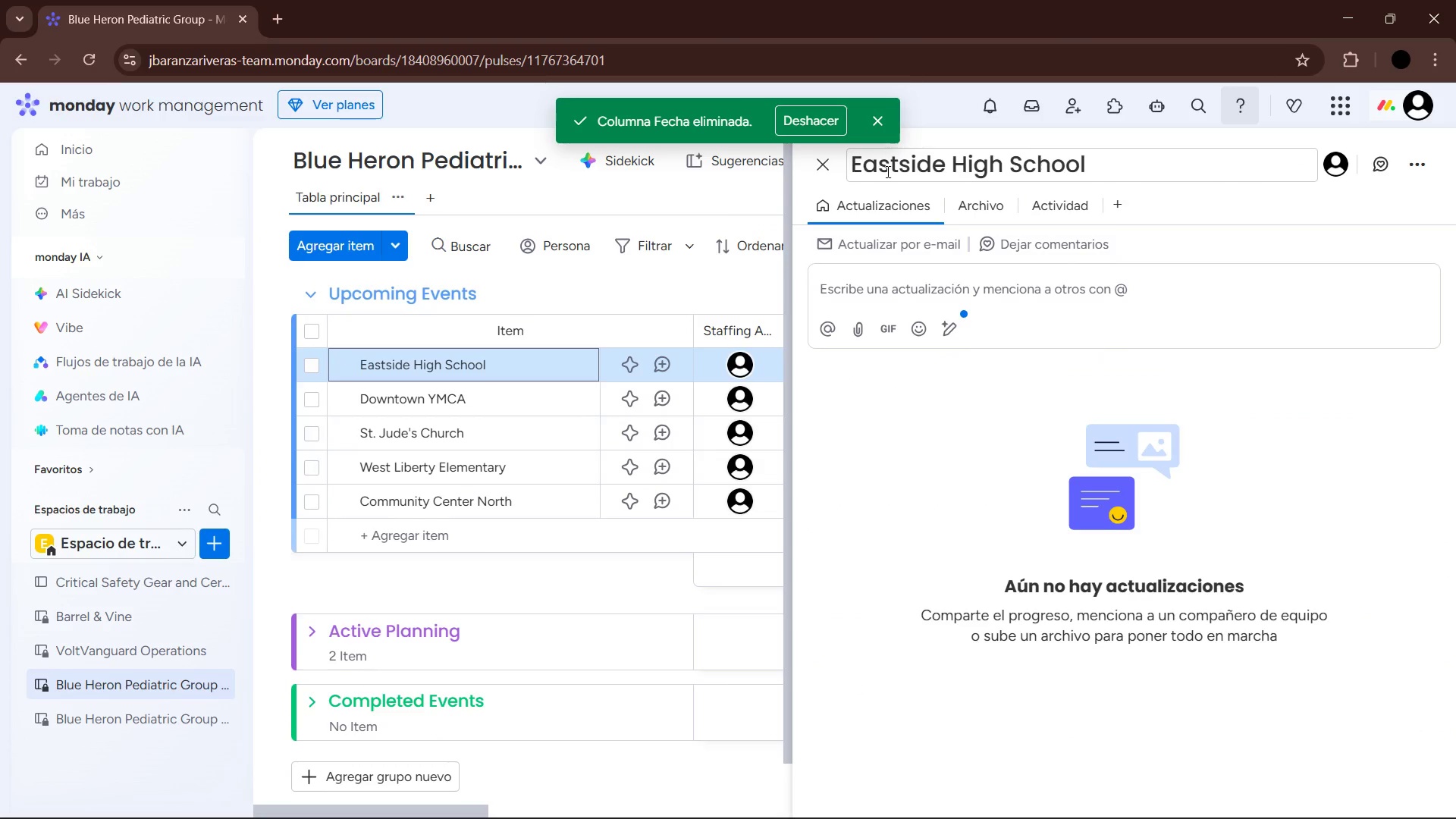 
left_click([830, 162])
 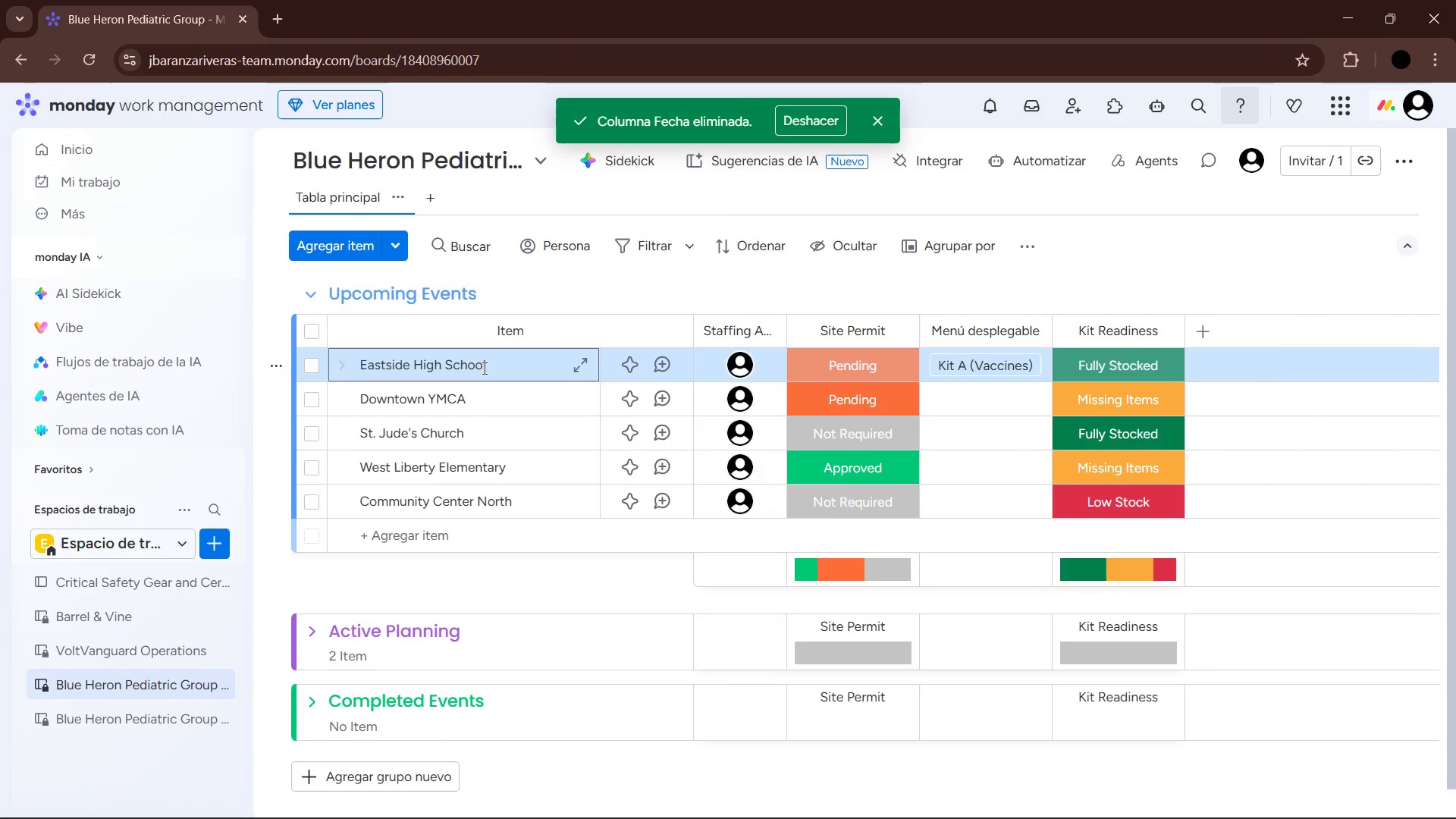 
left_click_drag(start_coordinate=[484, 368], to_coordinate=[444, 373])
 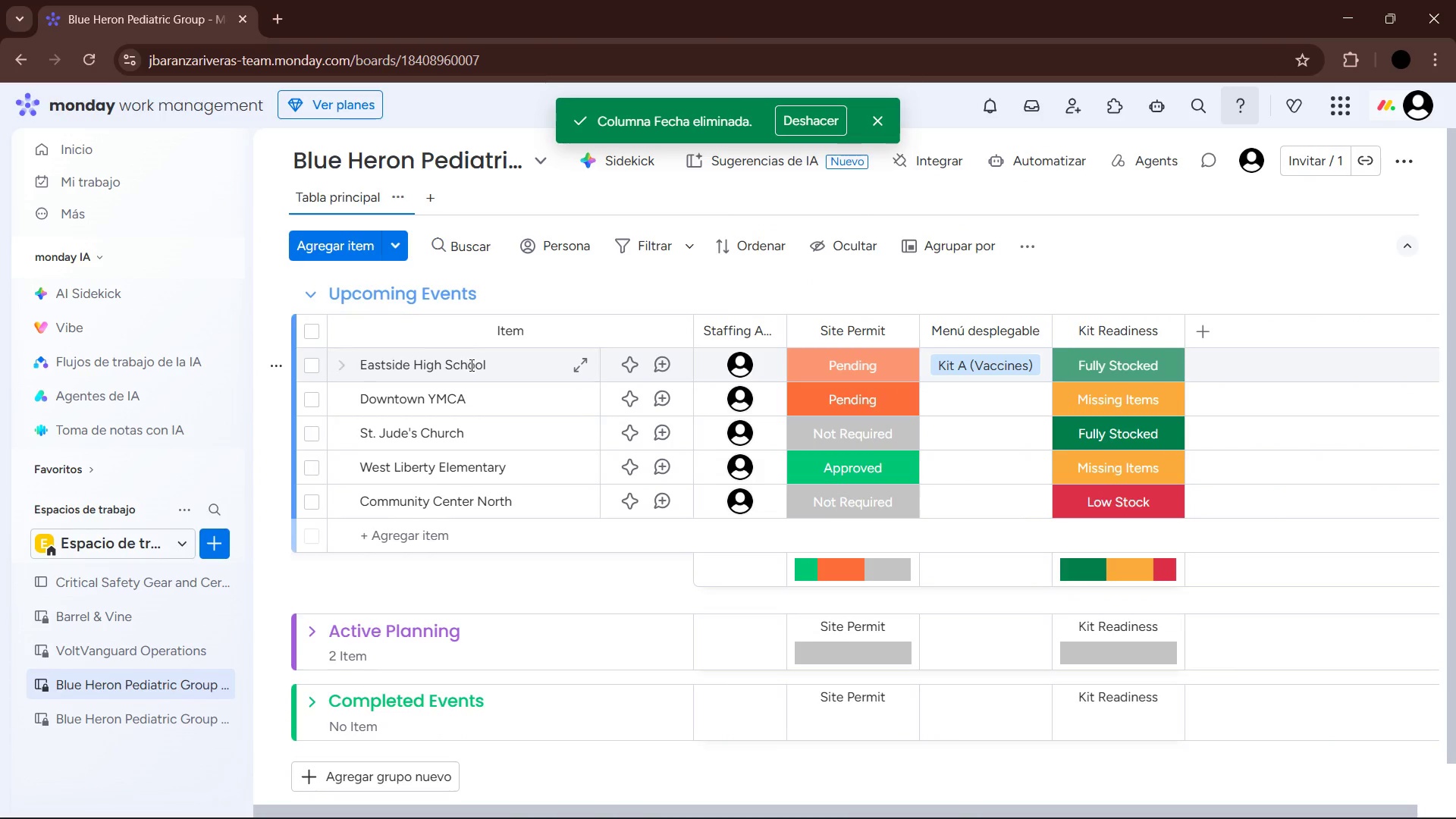 
left_click([480, 362])
 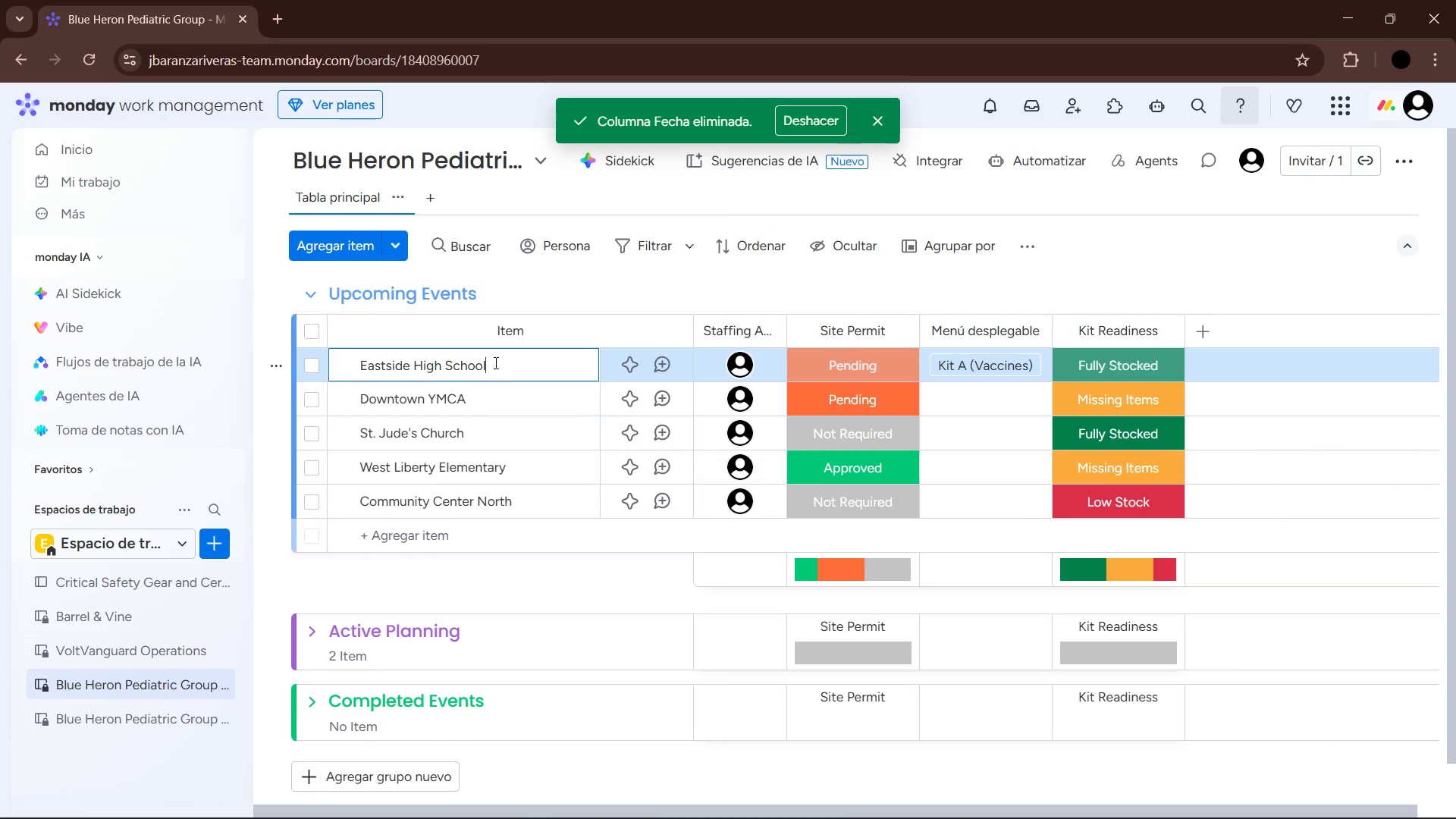 
left_click_drag(start_coordinate=[493, 362], to_coordinate=[347, 360])
 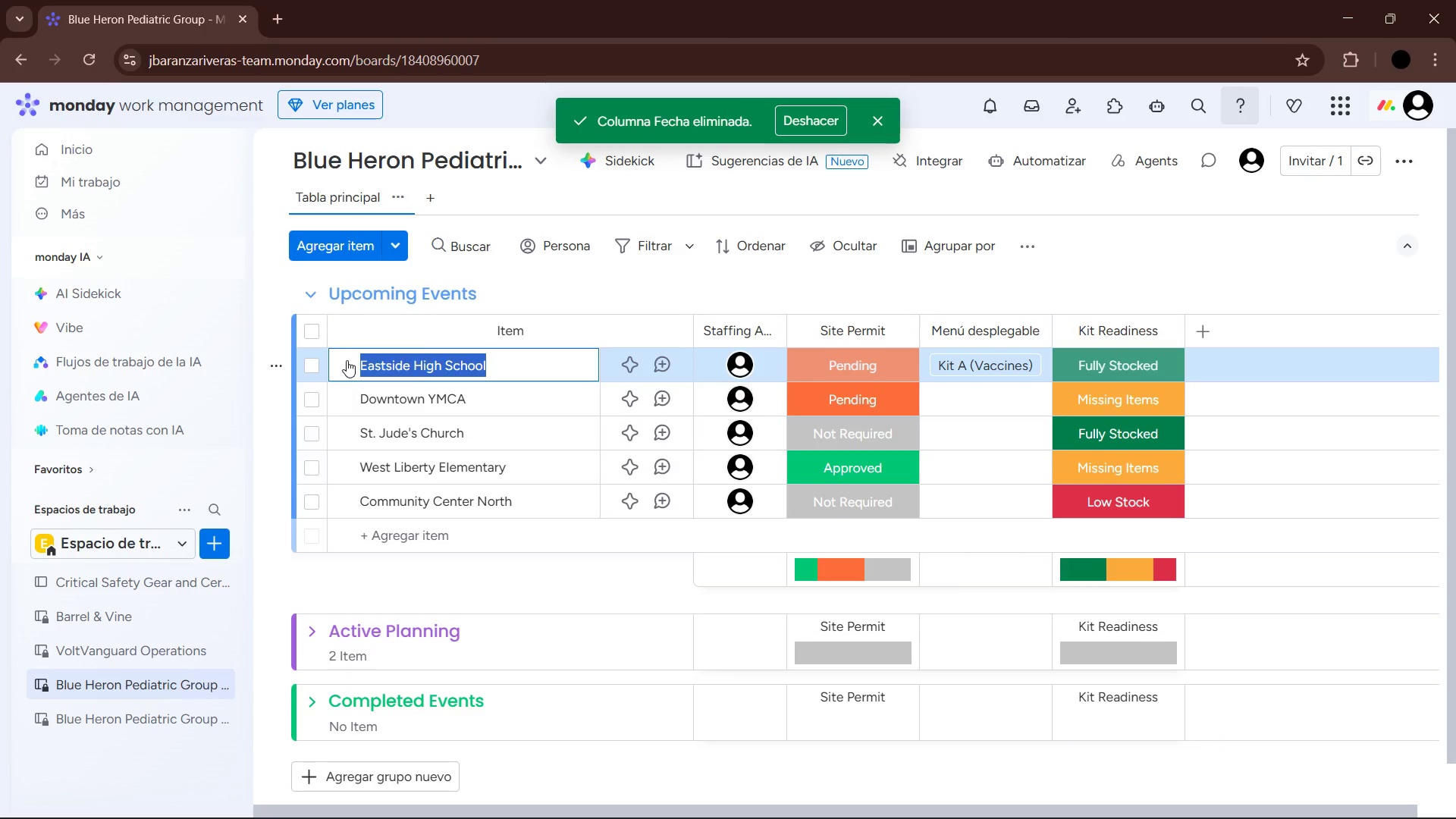 
key(Control+C)
 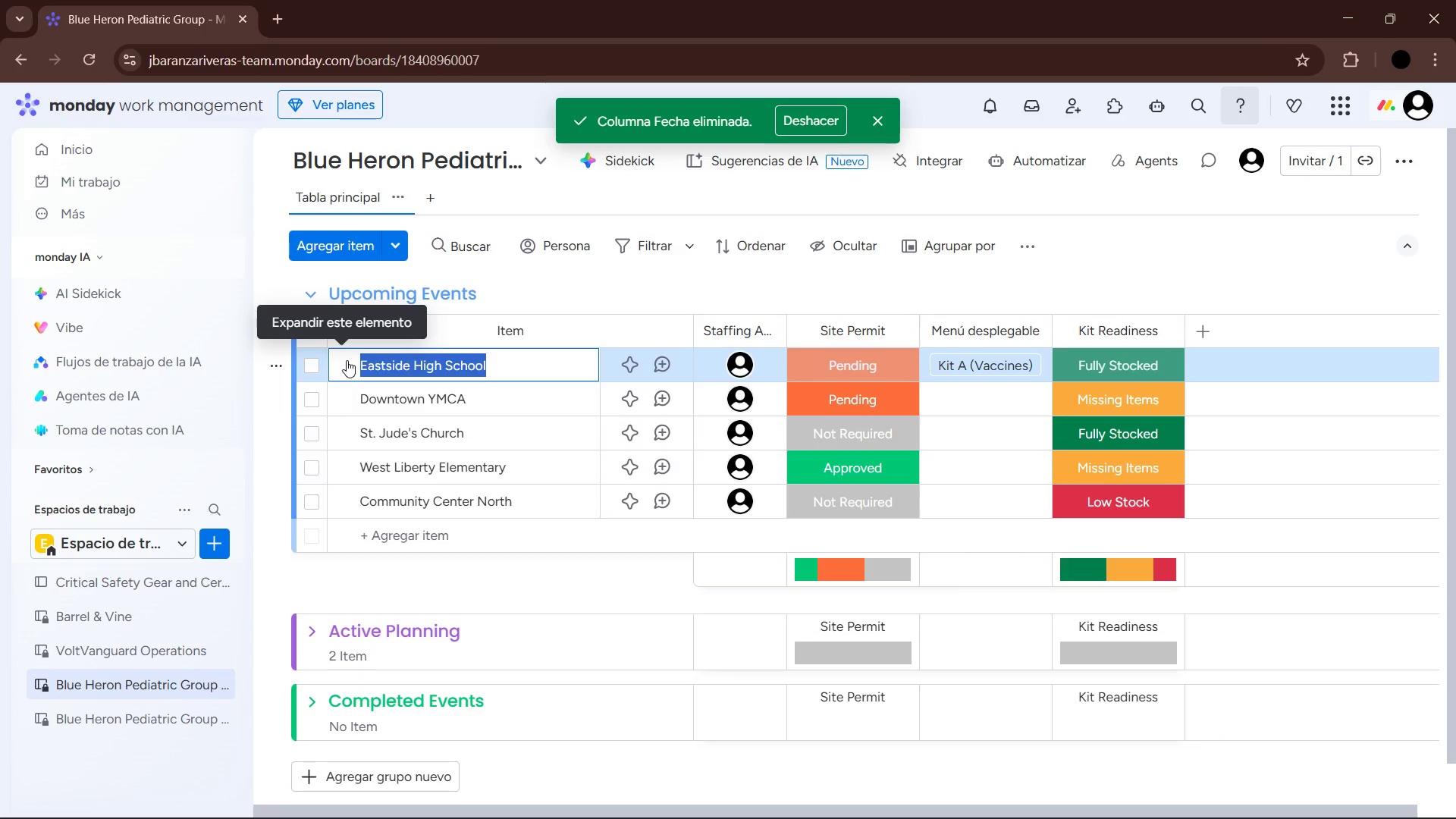 
key(Control+C)
 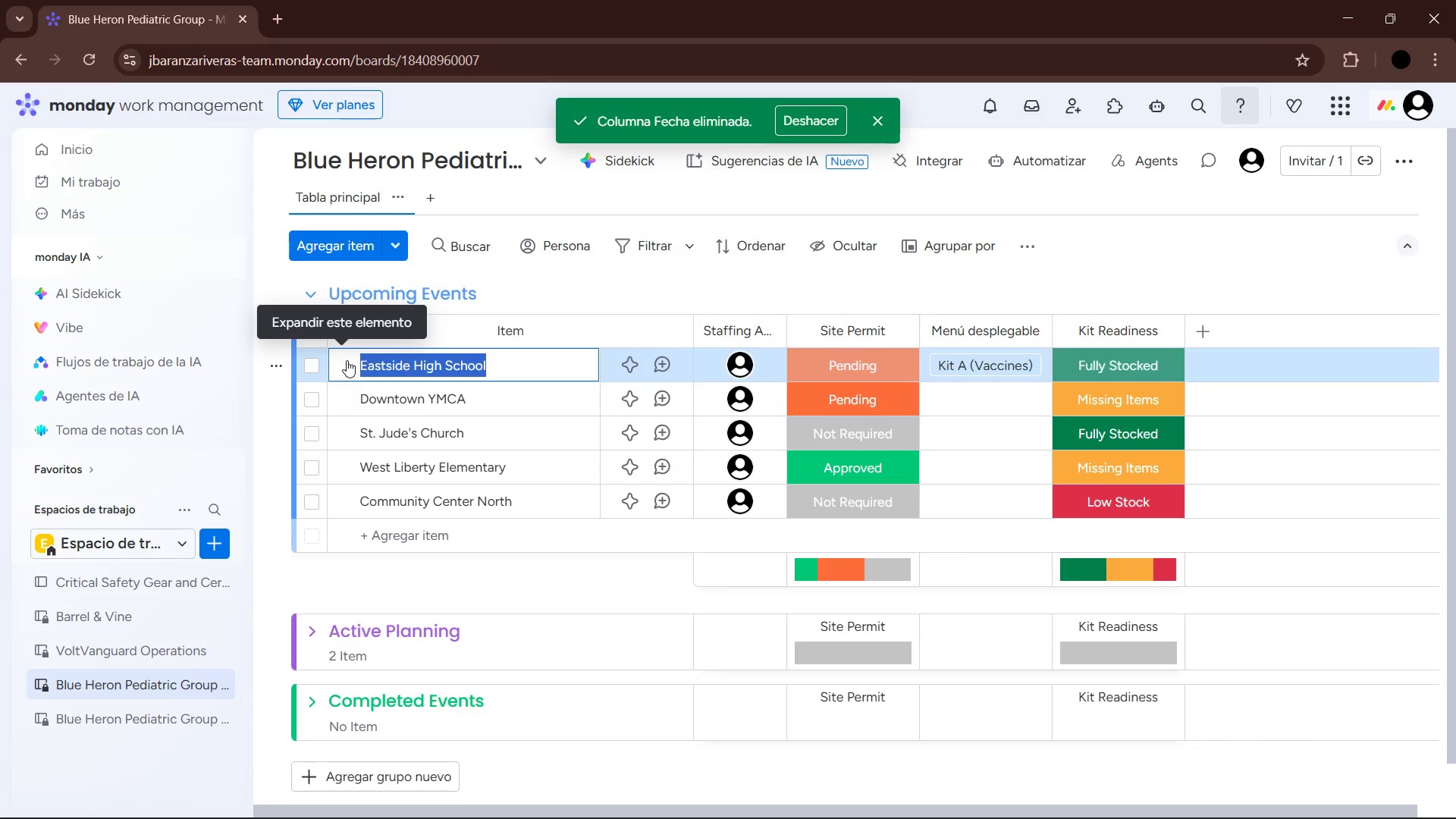 
key(Control+C)
 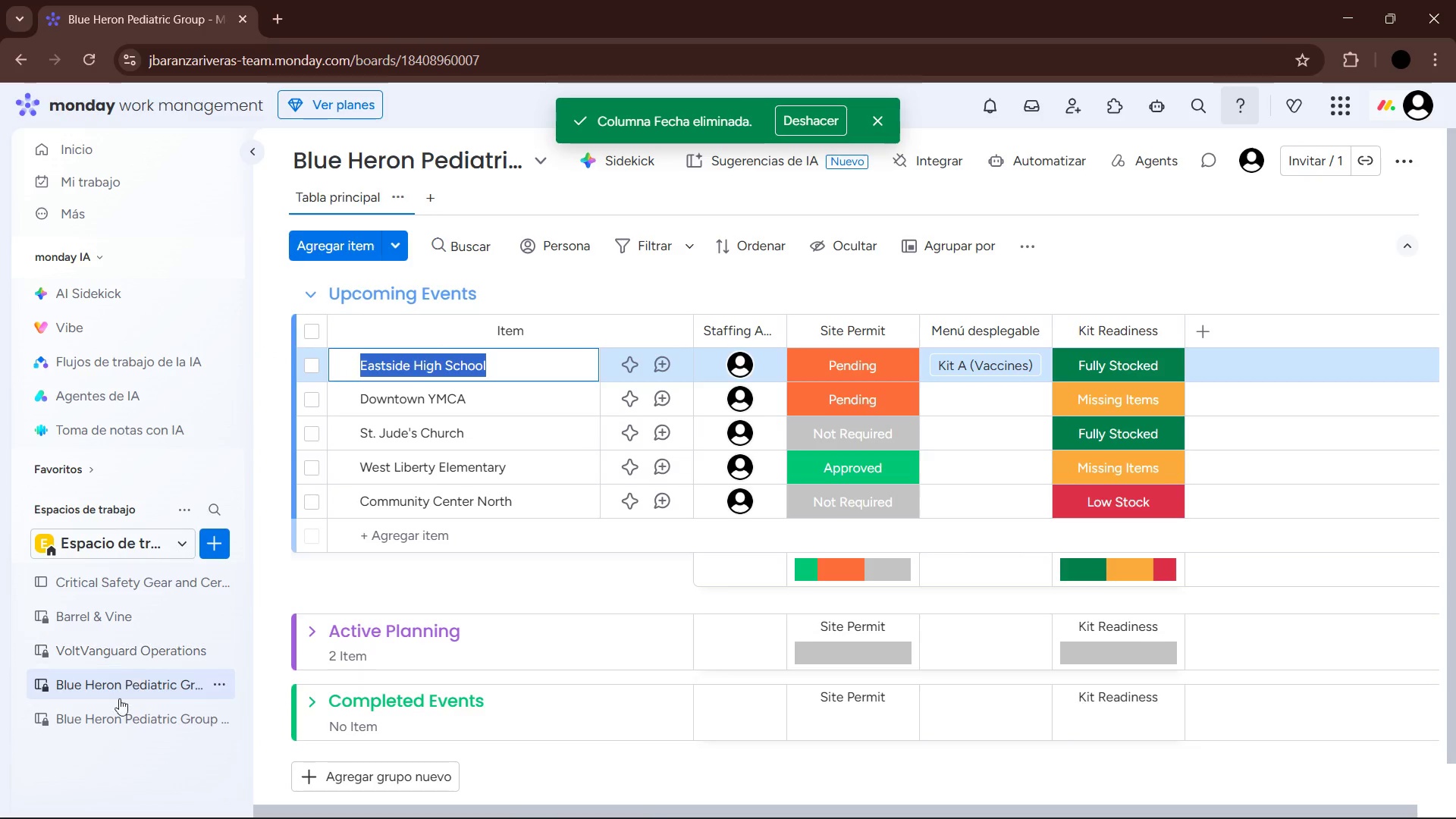 
left_click([124, 714])
 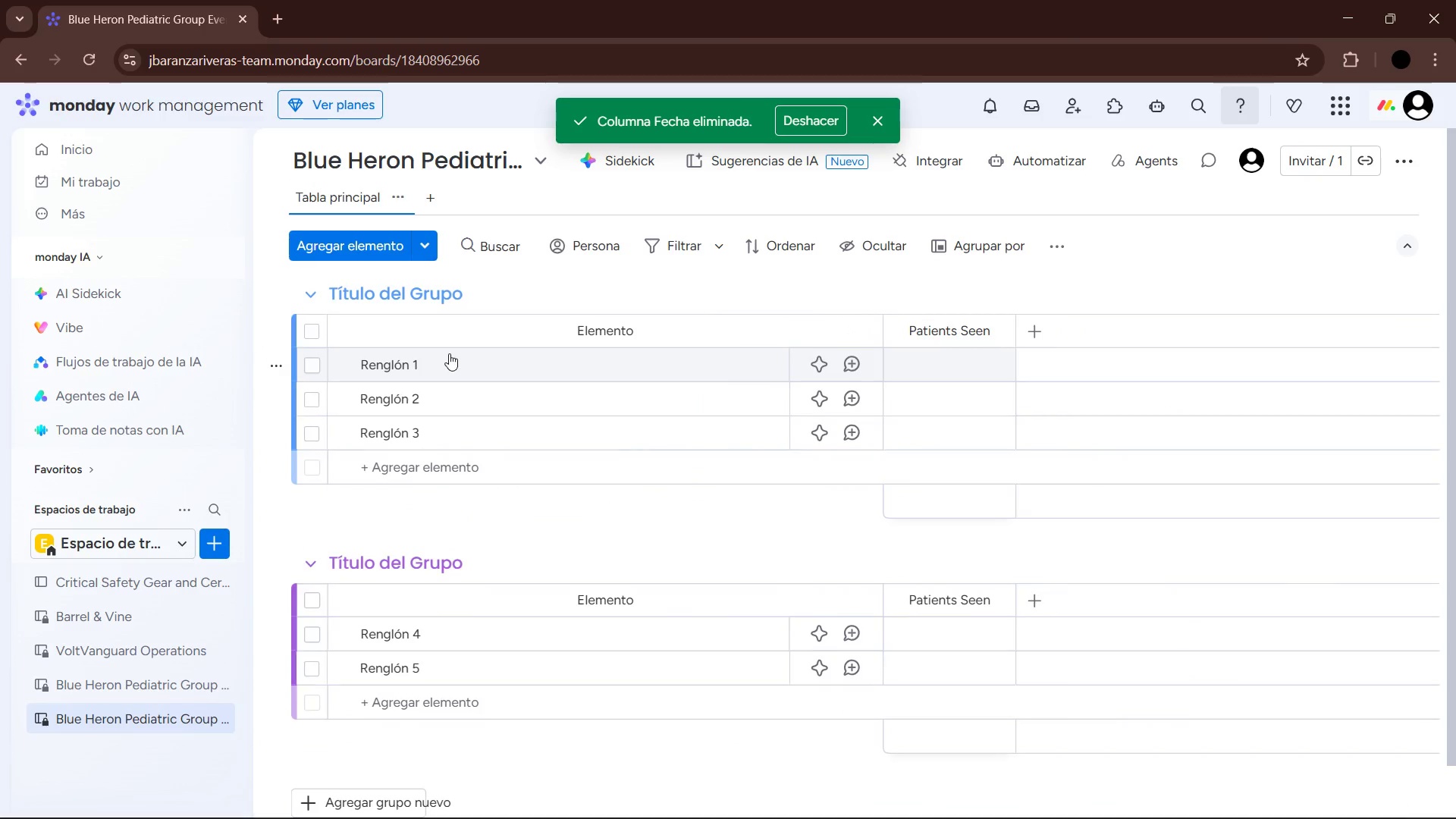 
left_click([415, 366])
 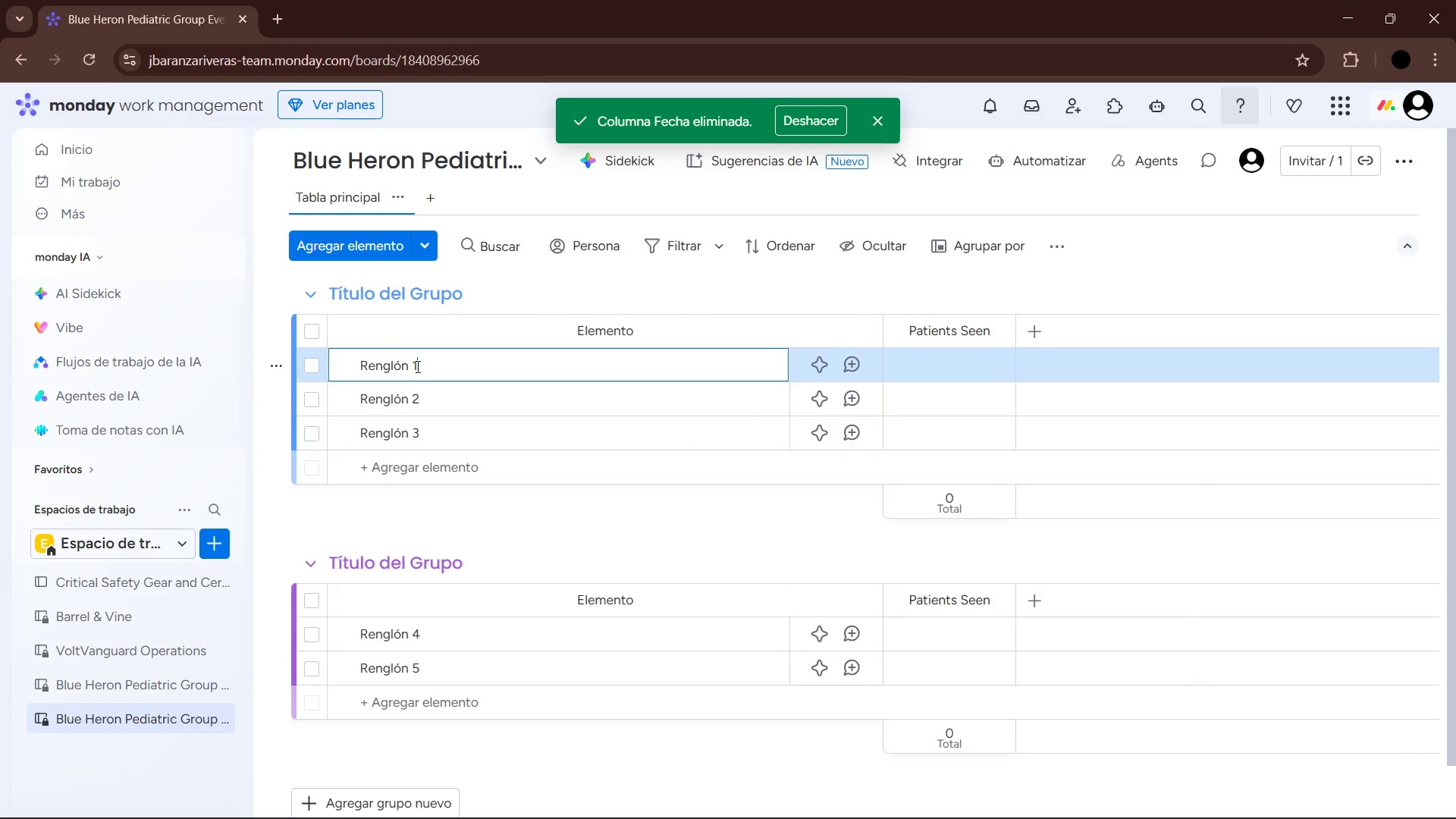 
left_click_drag(start_coordinate=[419, 365], to_coordinate=[346, 364])
 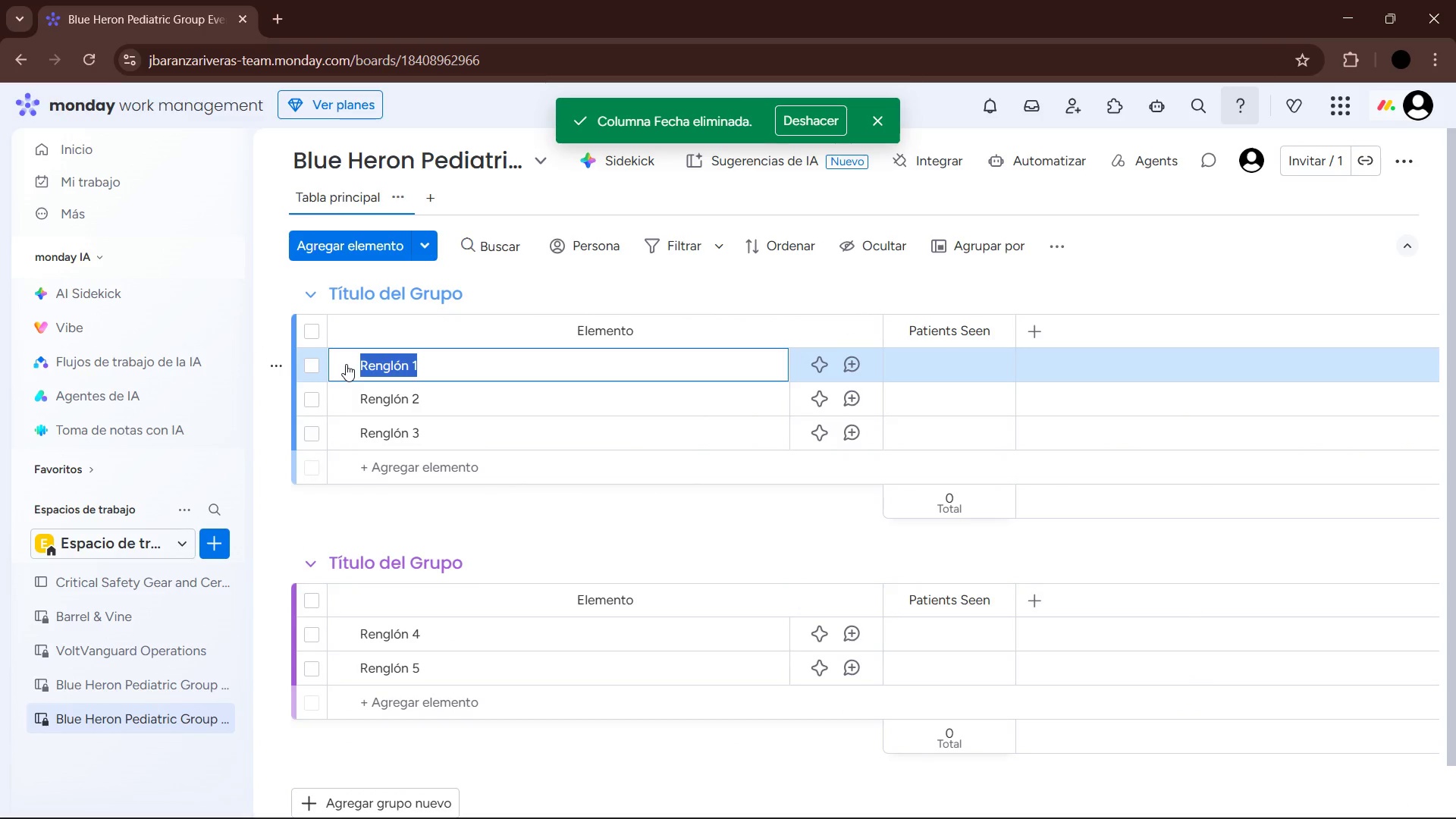 
key(Control+V)
 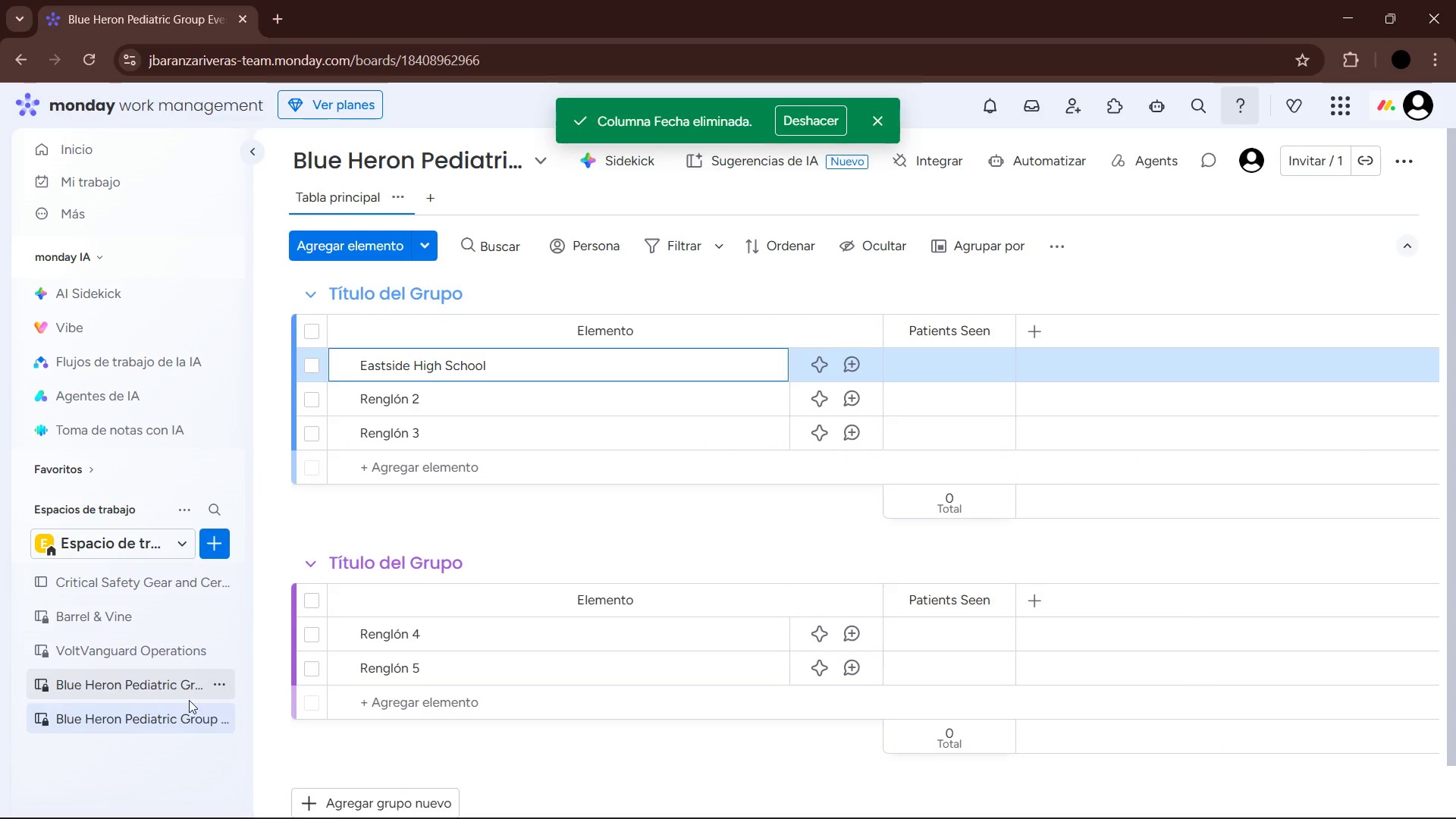 
left_click([167, 679])
 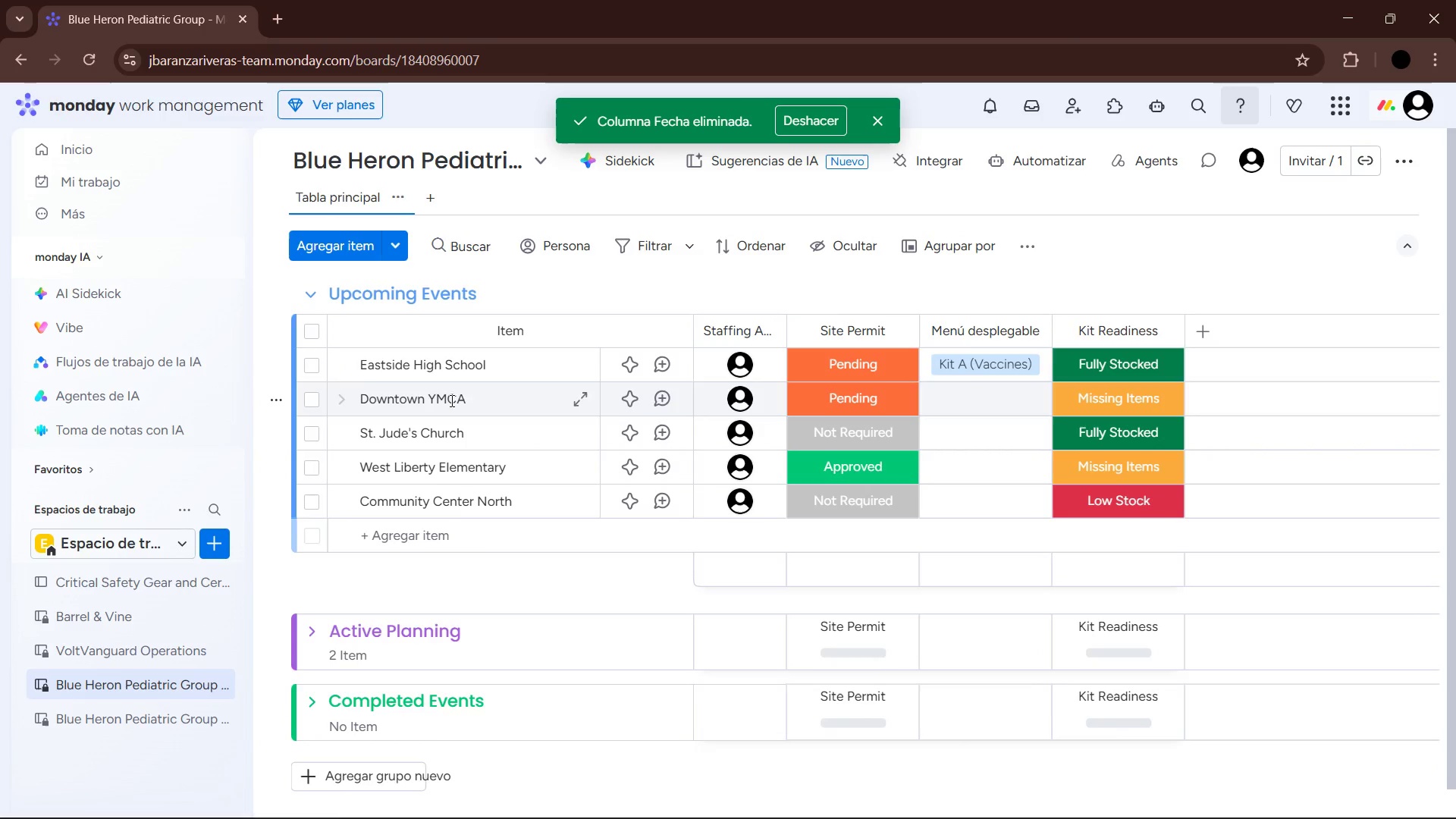 
left_click_drag(start_coordinate=[469, 399], to_coordinate=[357, 397])
 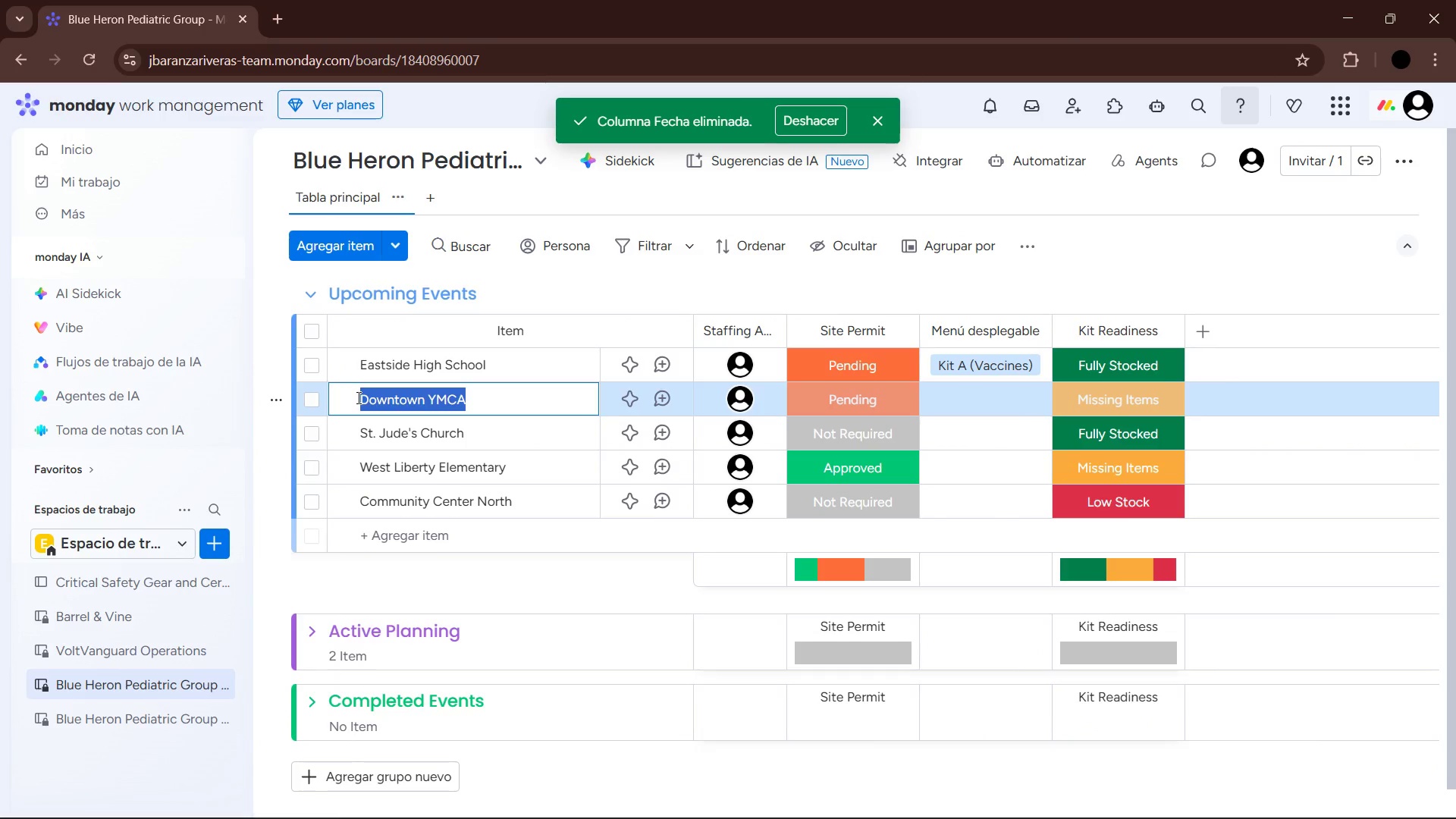 
key(Control+C)
 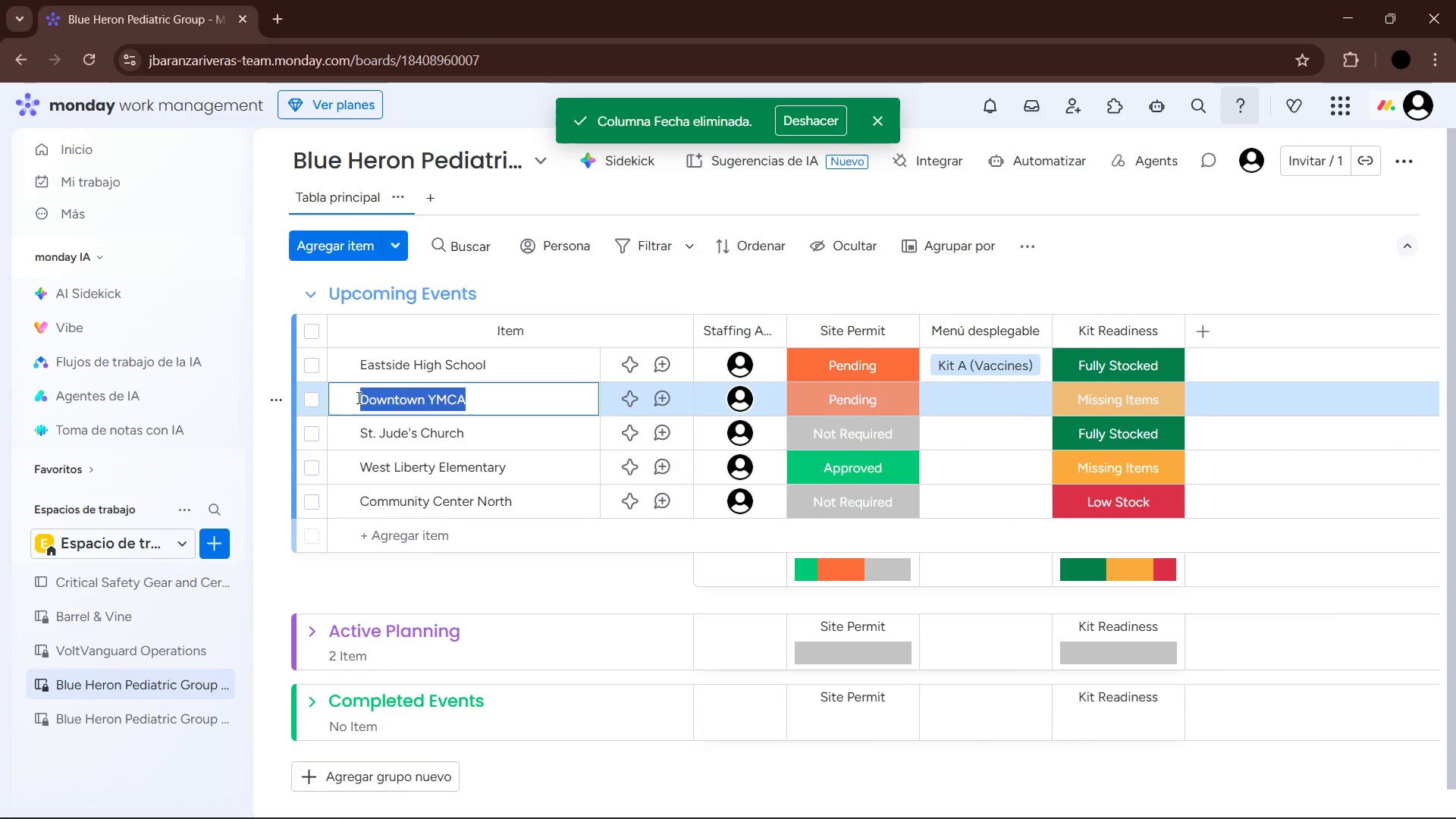 
key(Control+C)
 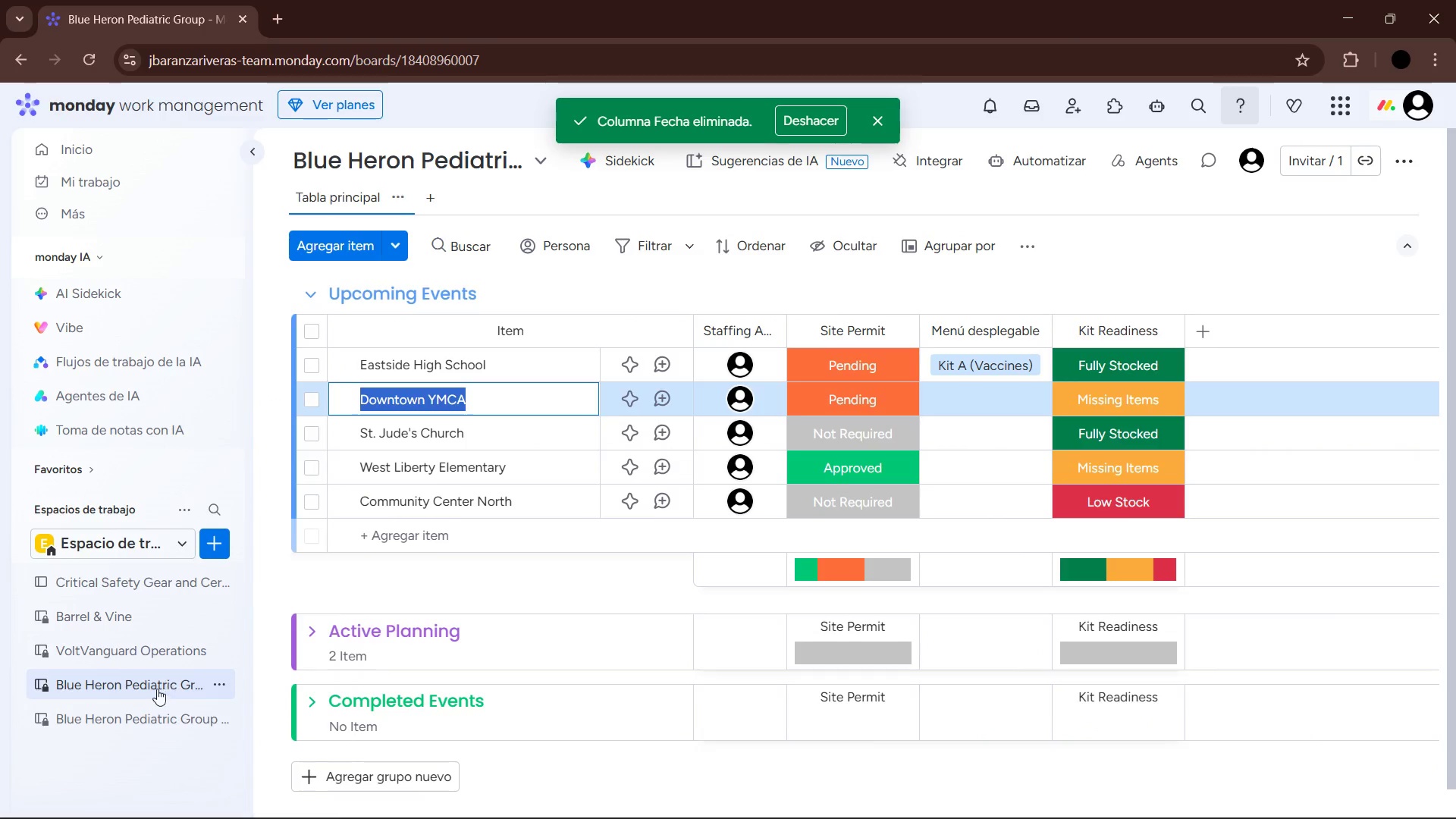 
left_click([148, 729])
 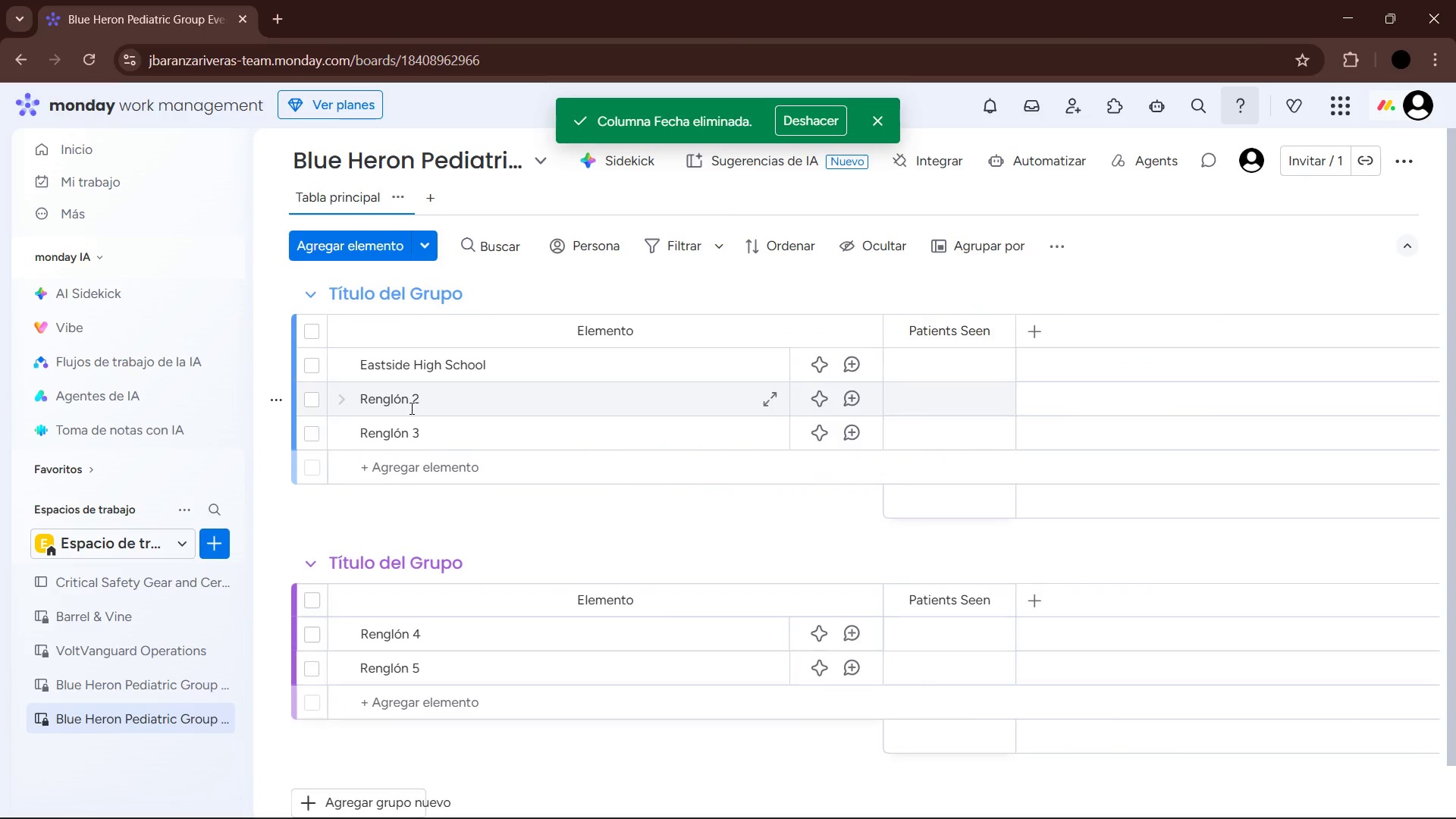 
left_click([404, 403])
 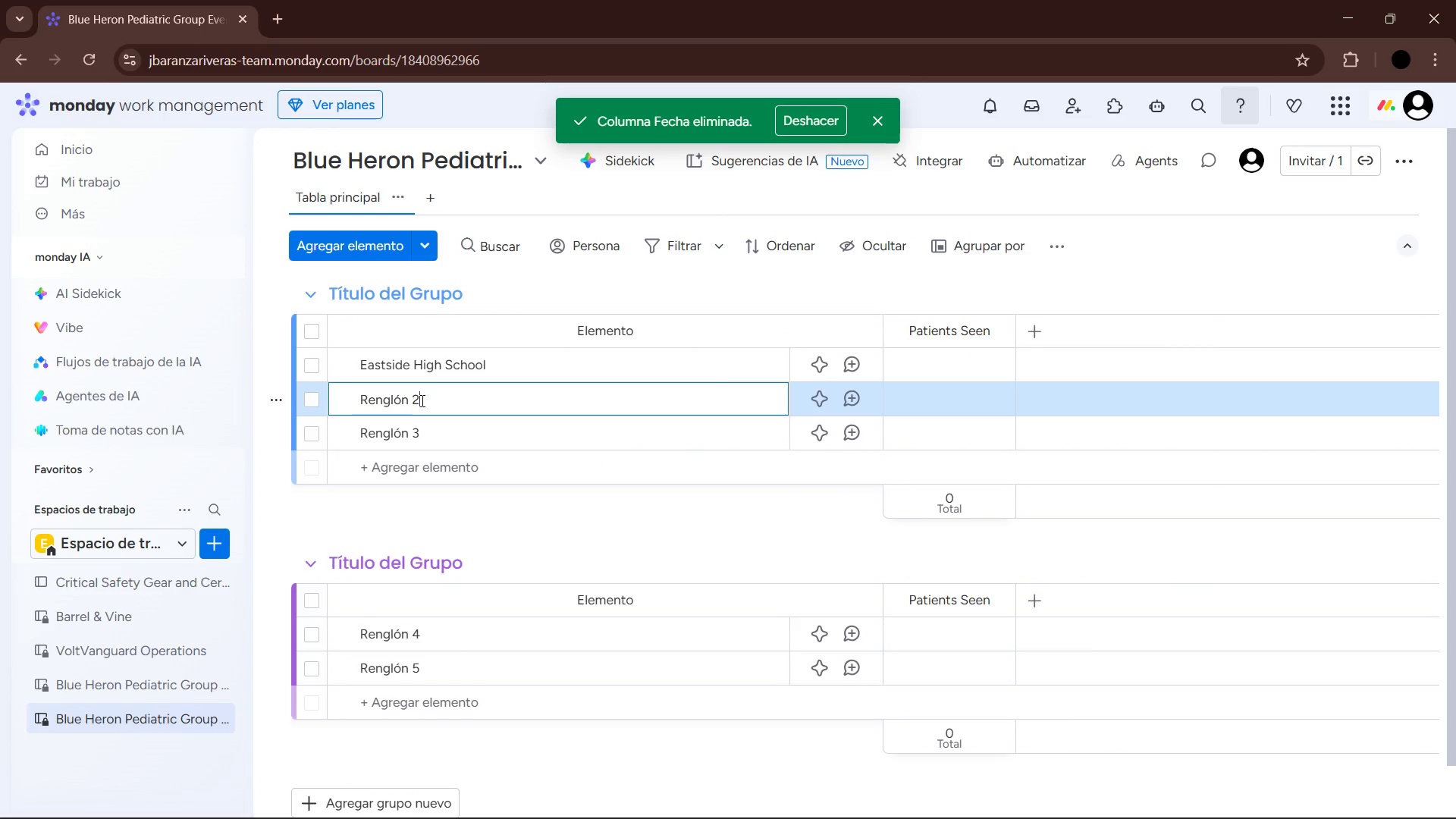 
left_click_drag(start_coordinate=[421, 400], to_coordinate=[350, 400])
 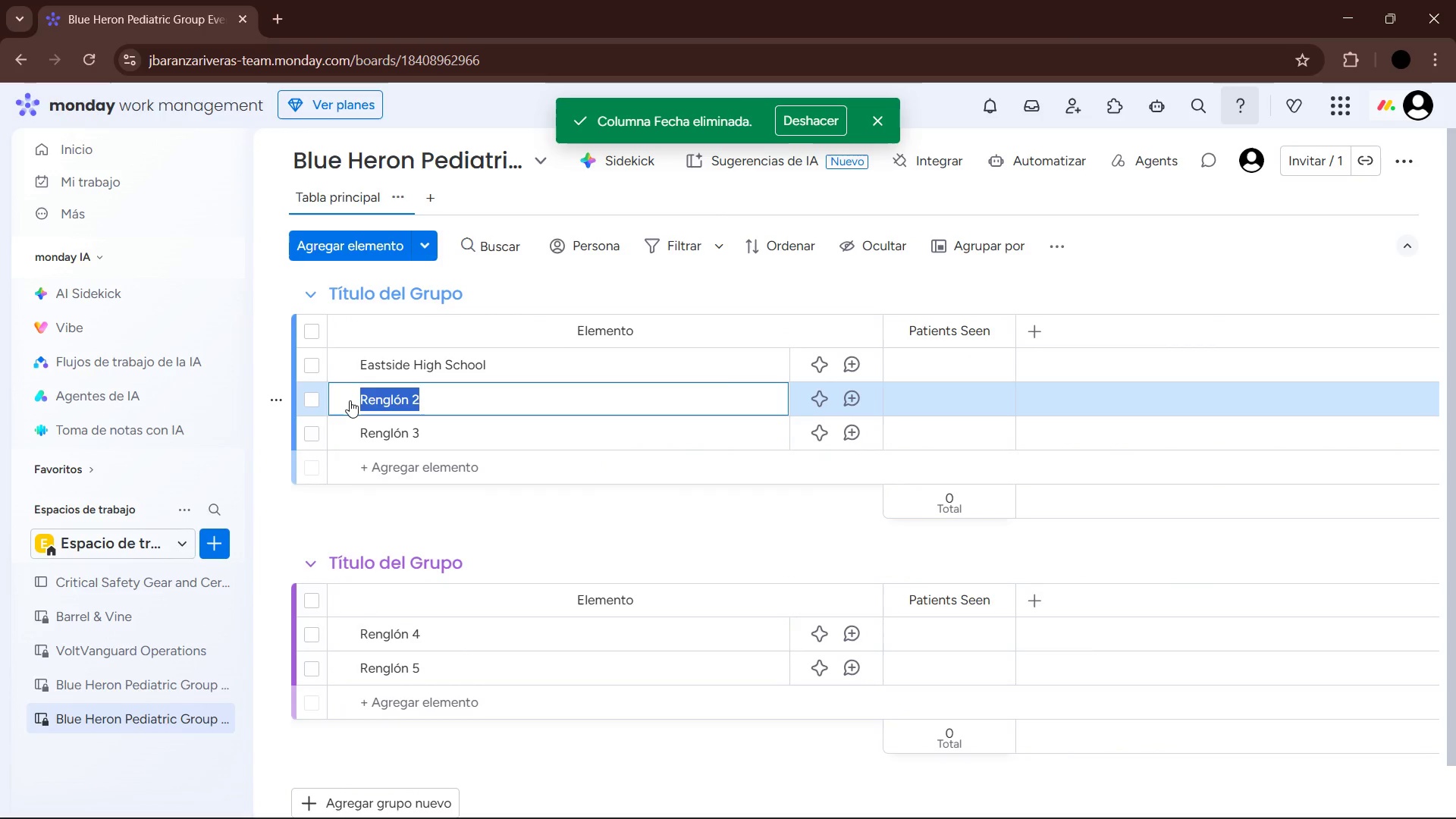 
key(Control+V)
 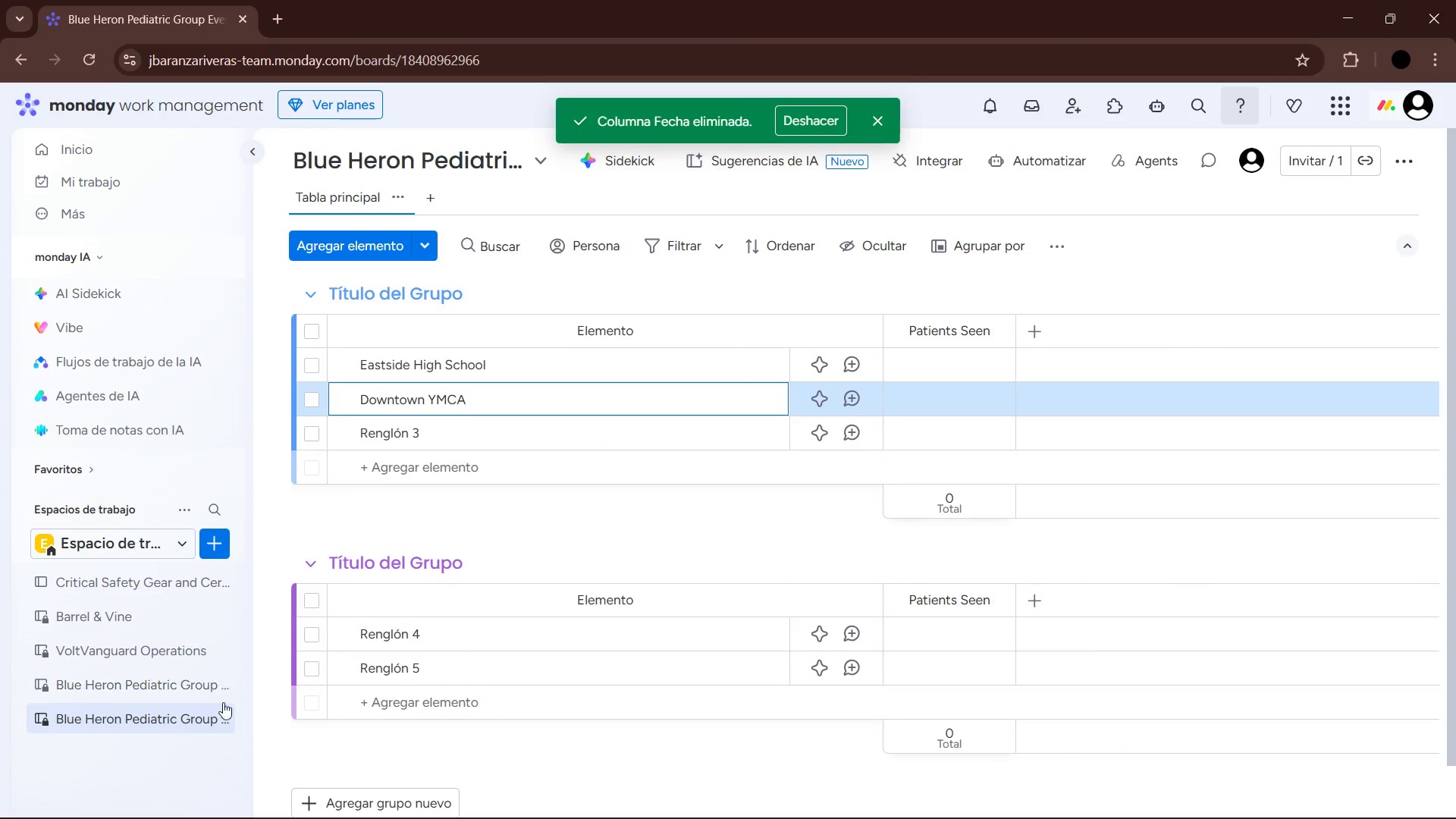 
left_click([214, 683])
 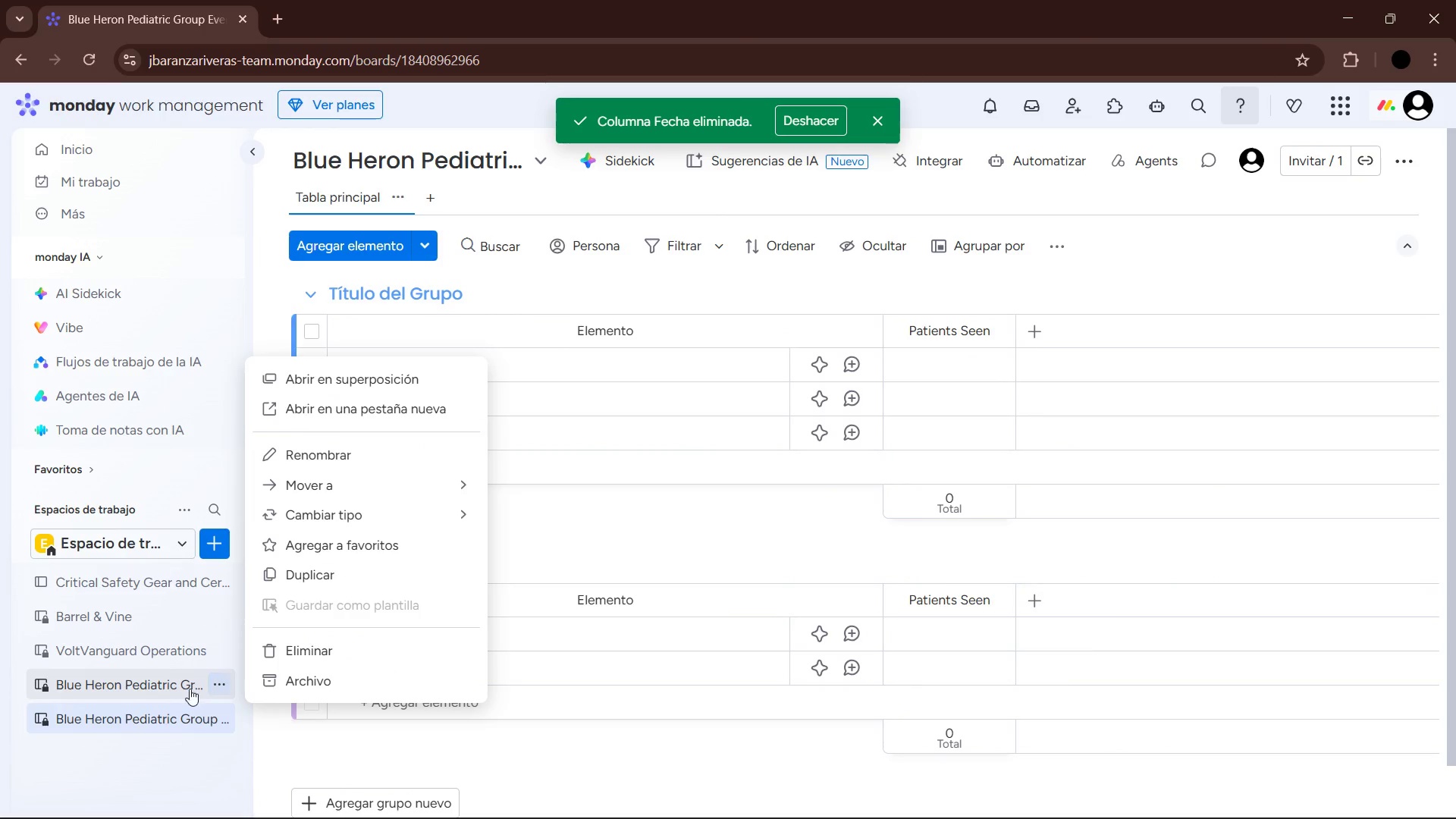 
left_click([168, 686])
 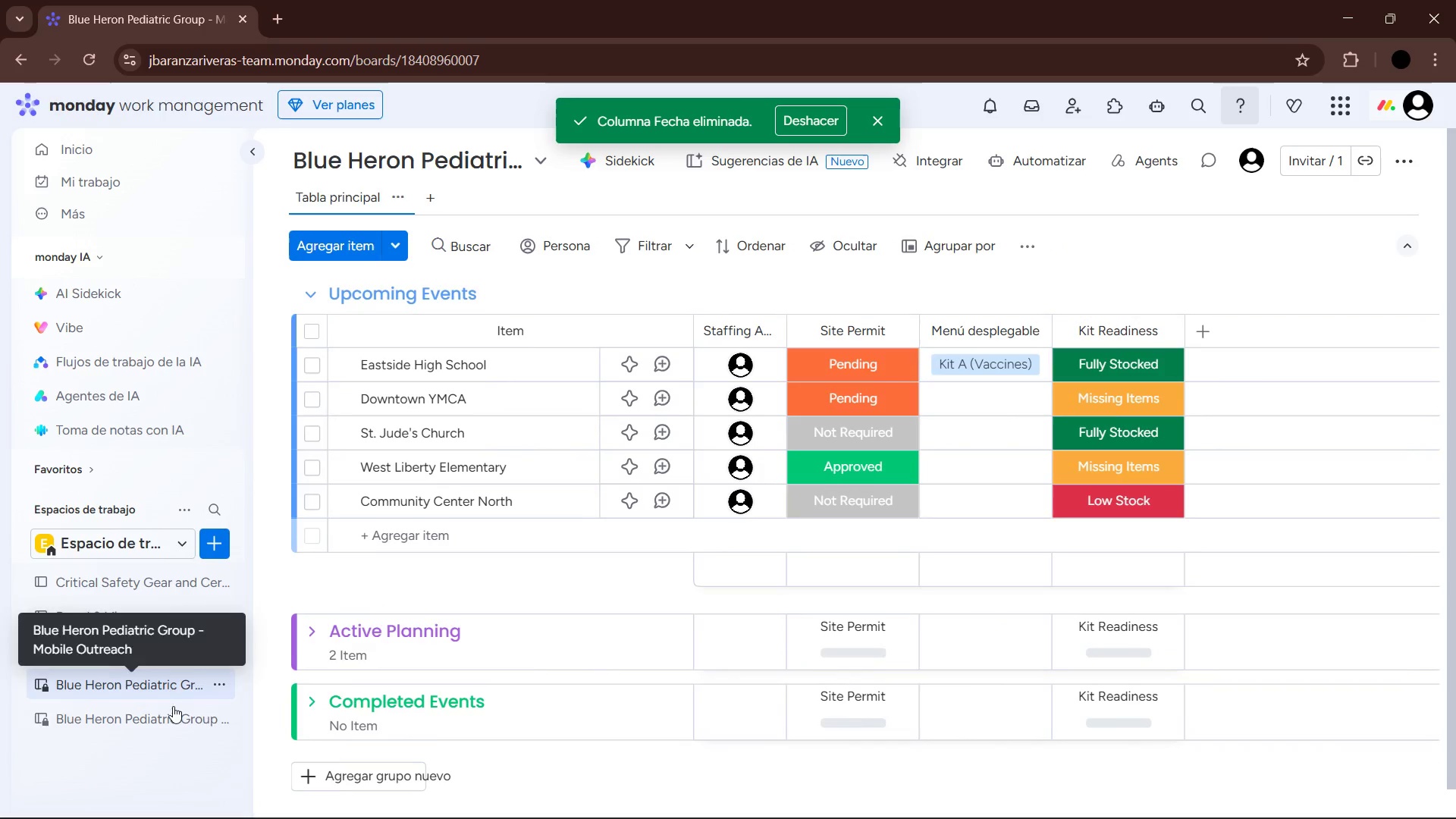 
left_click([191, 753])
 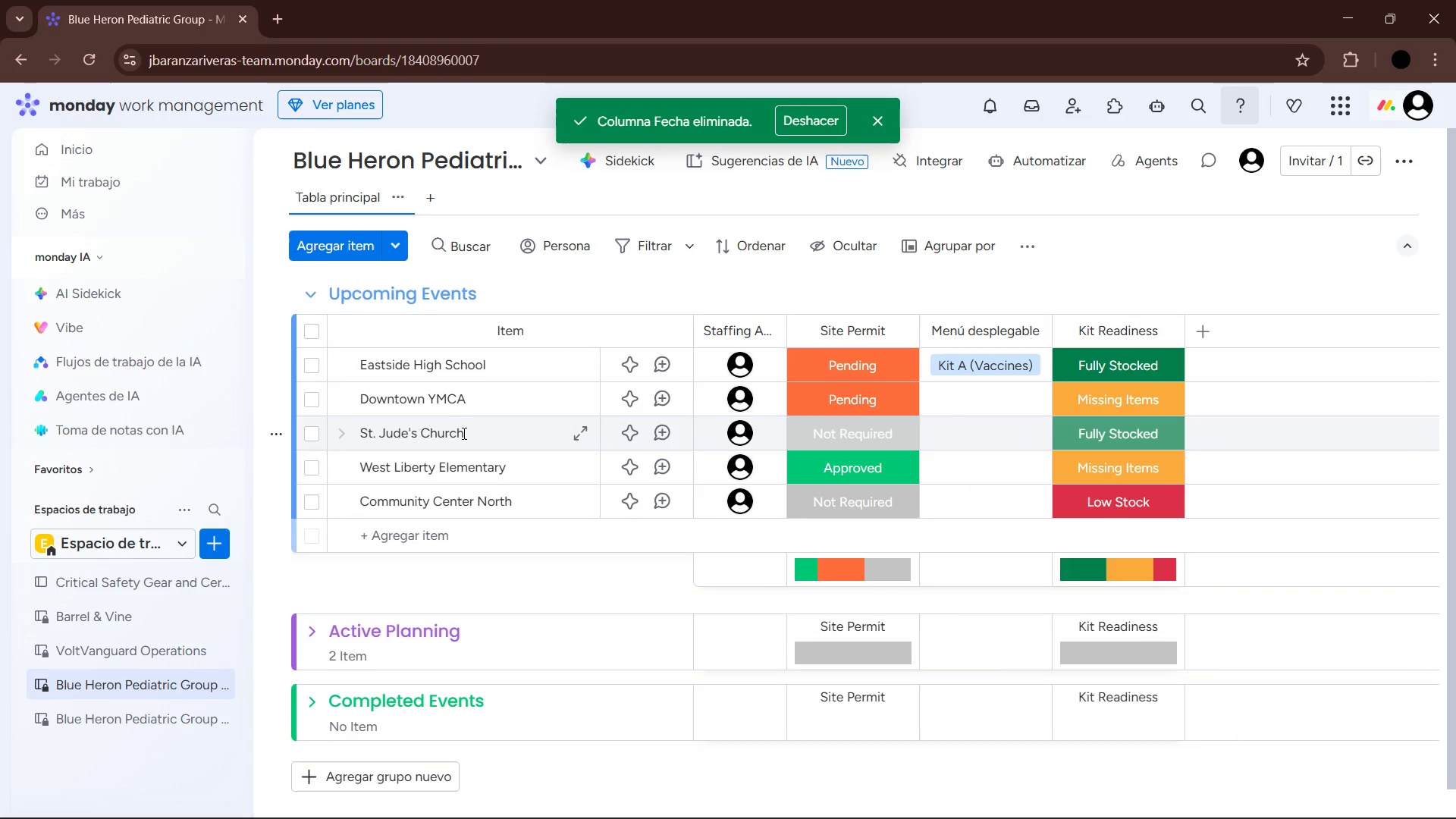 
left_click_drag(start_coordinate=[463, 433], to_coordinate=[398, 441])
 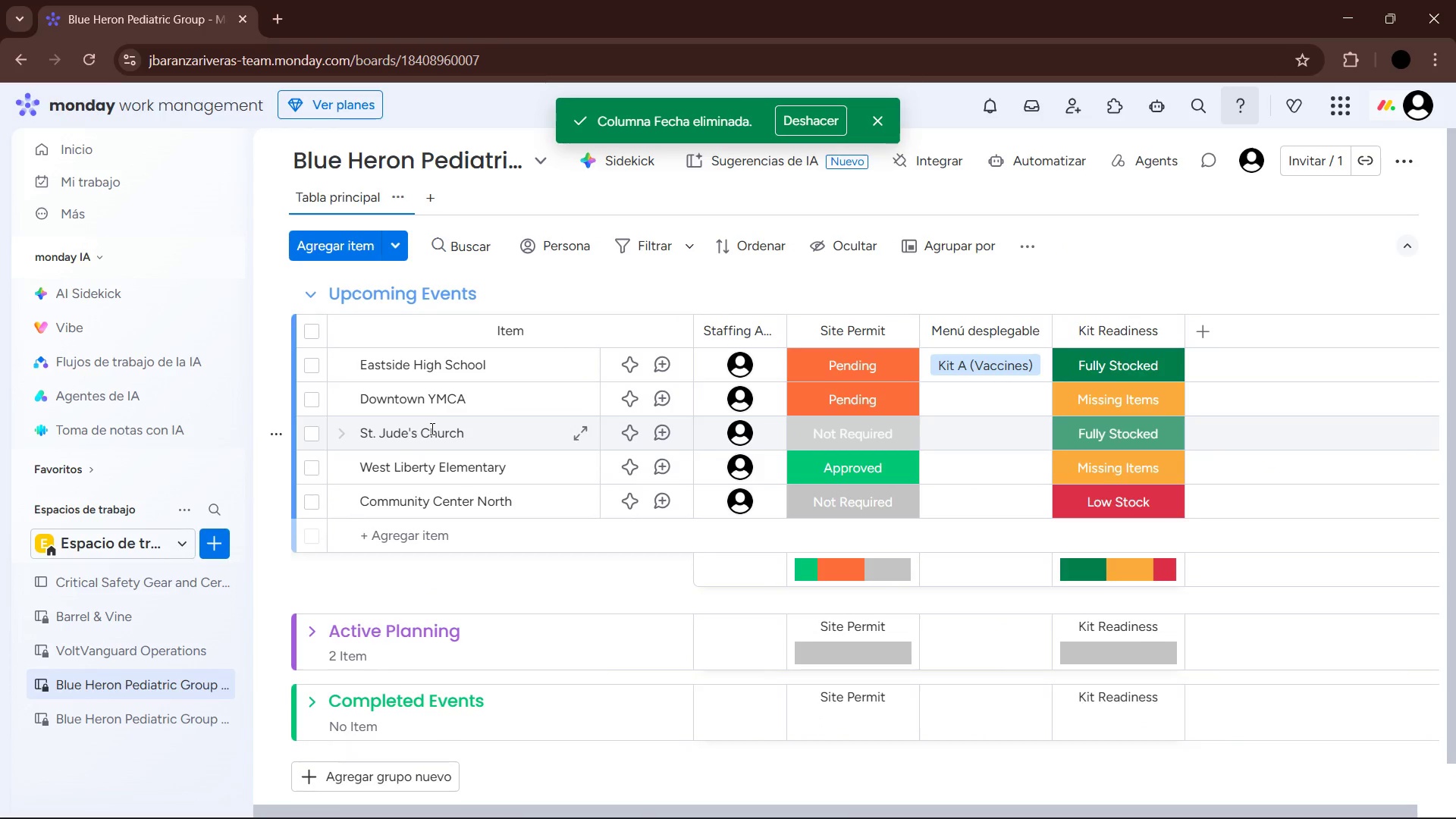 
left_click([434, 428])
 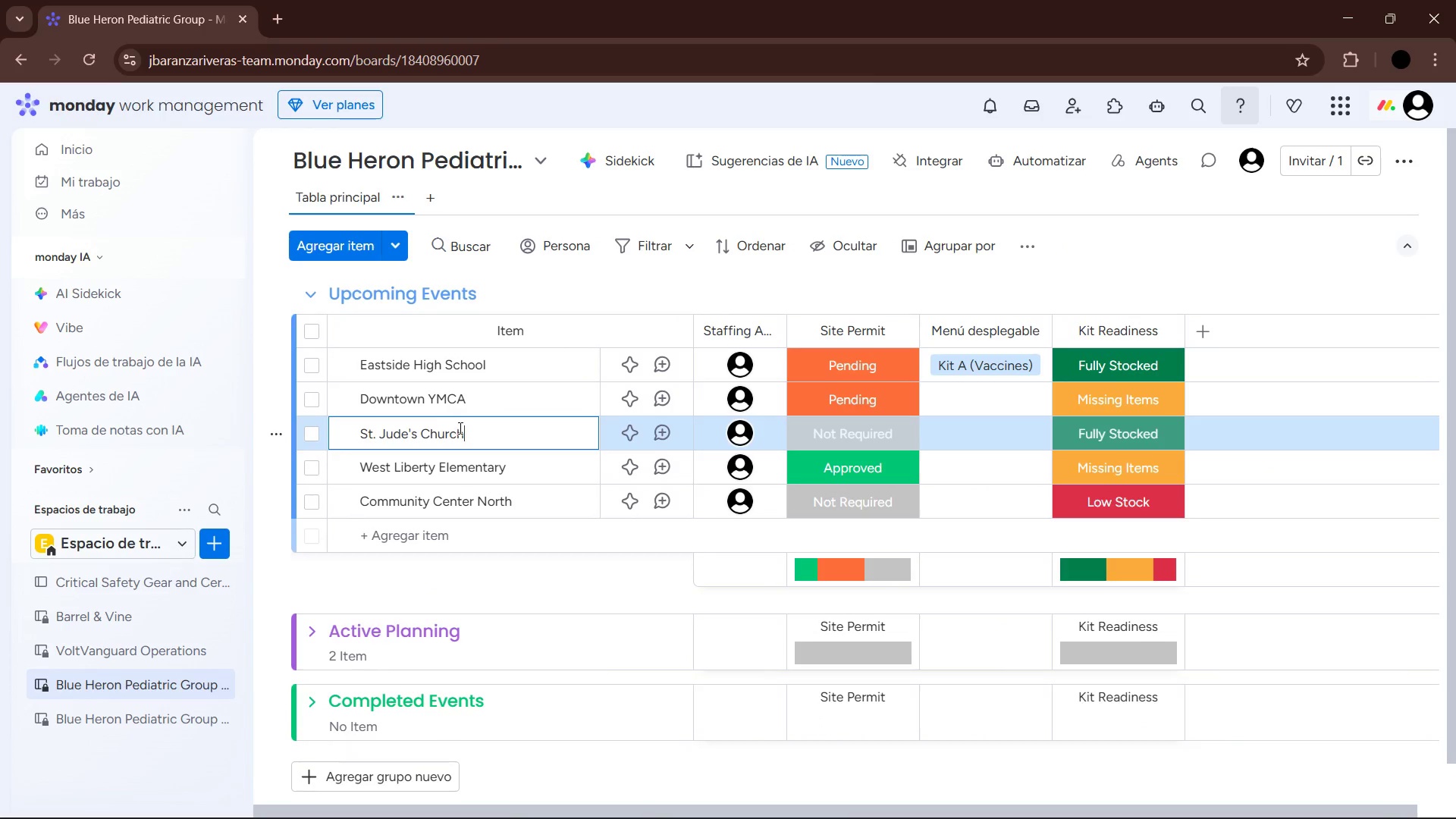 
left_click_drag(start_coordinate=[466, 430], to_coordinate=[347, 429])
 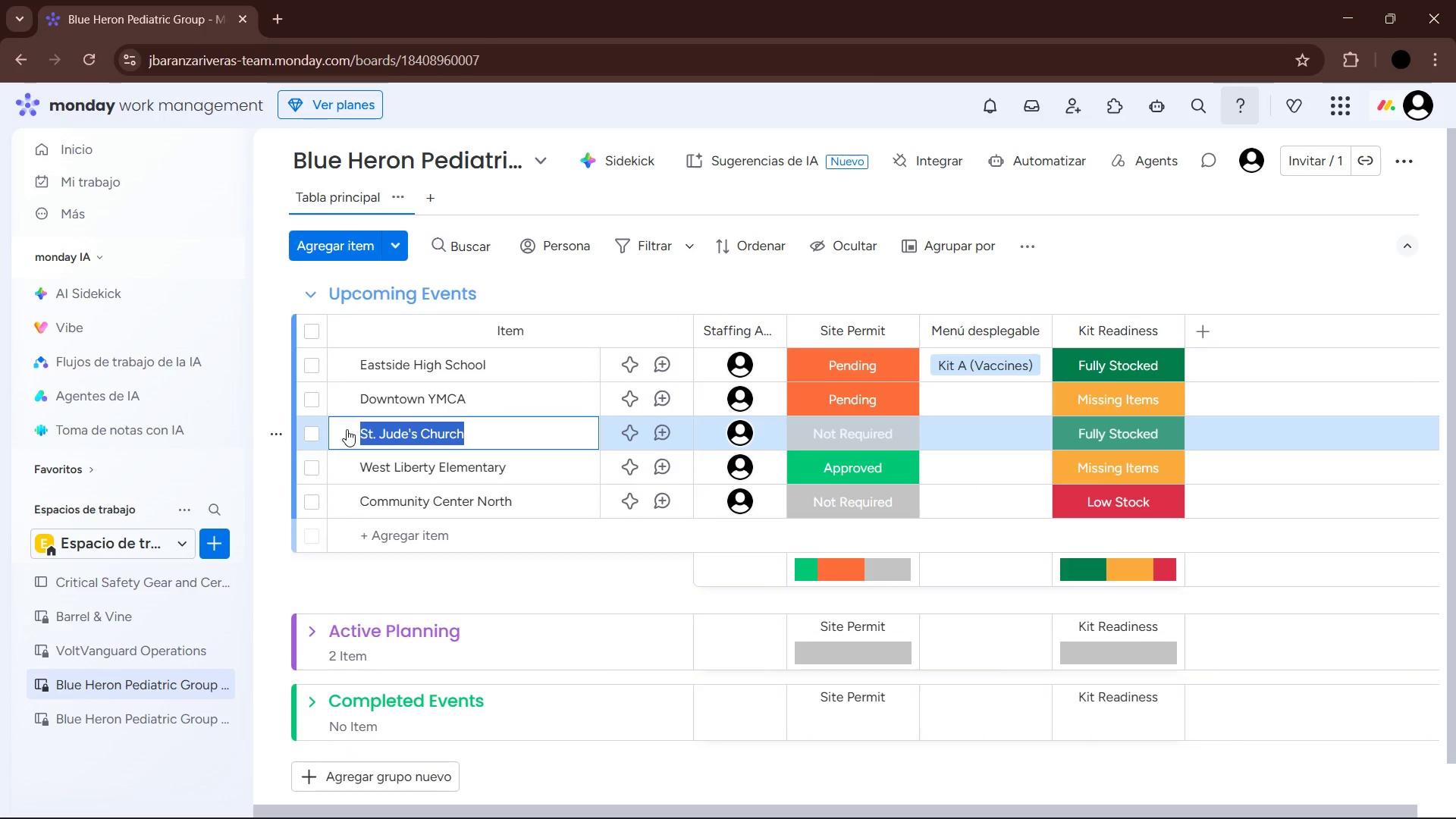 
key(Control+C)
 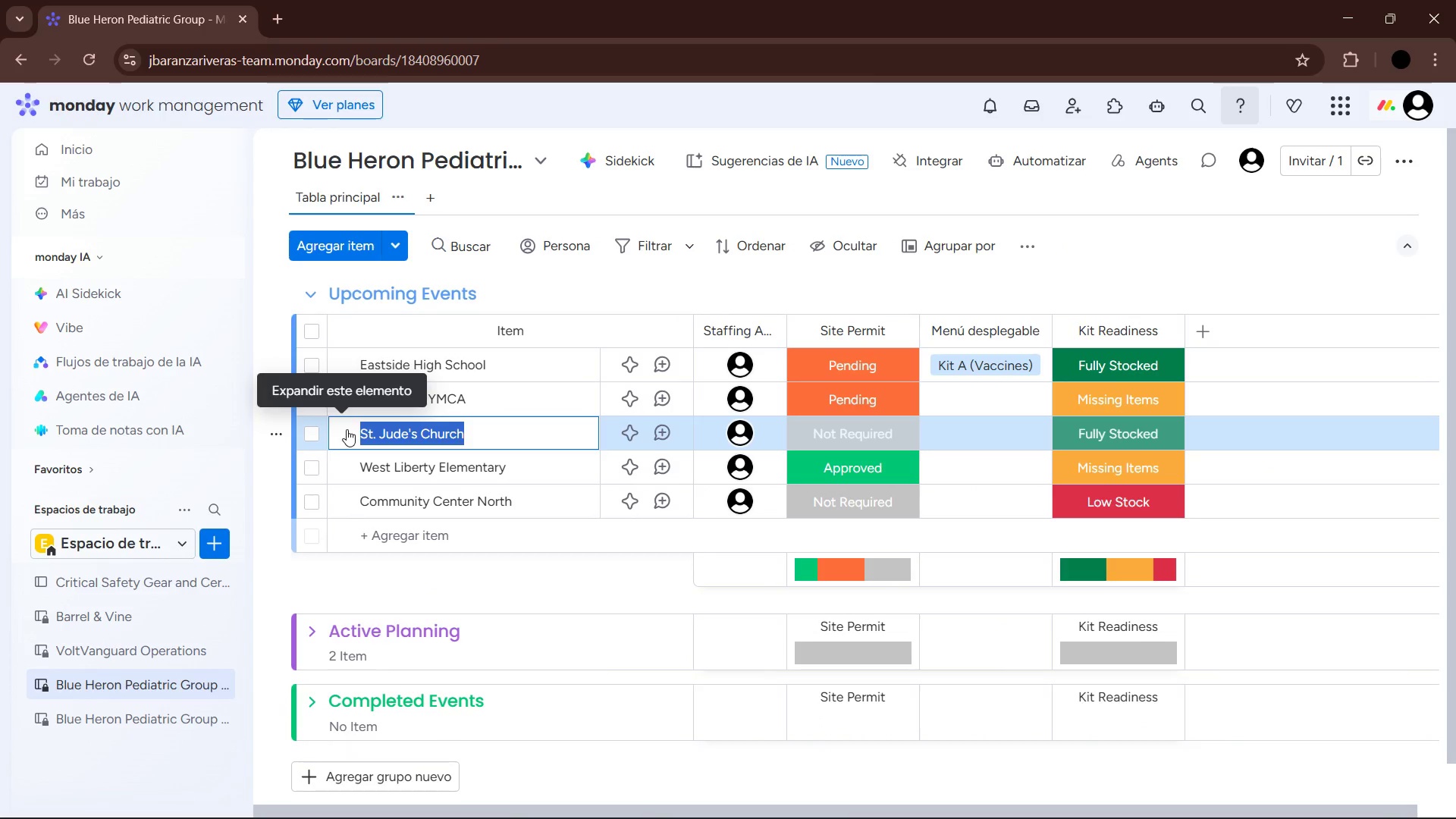 
key(Control+C)
 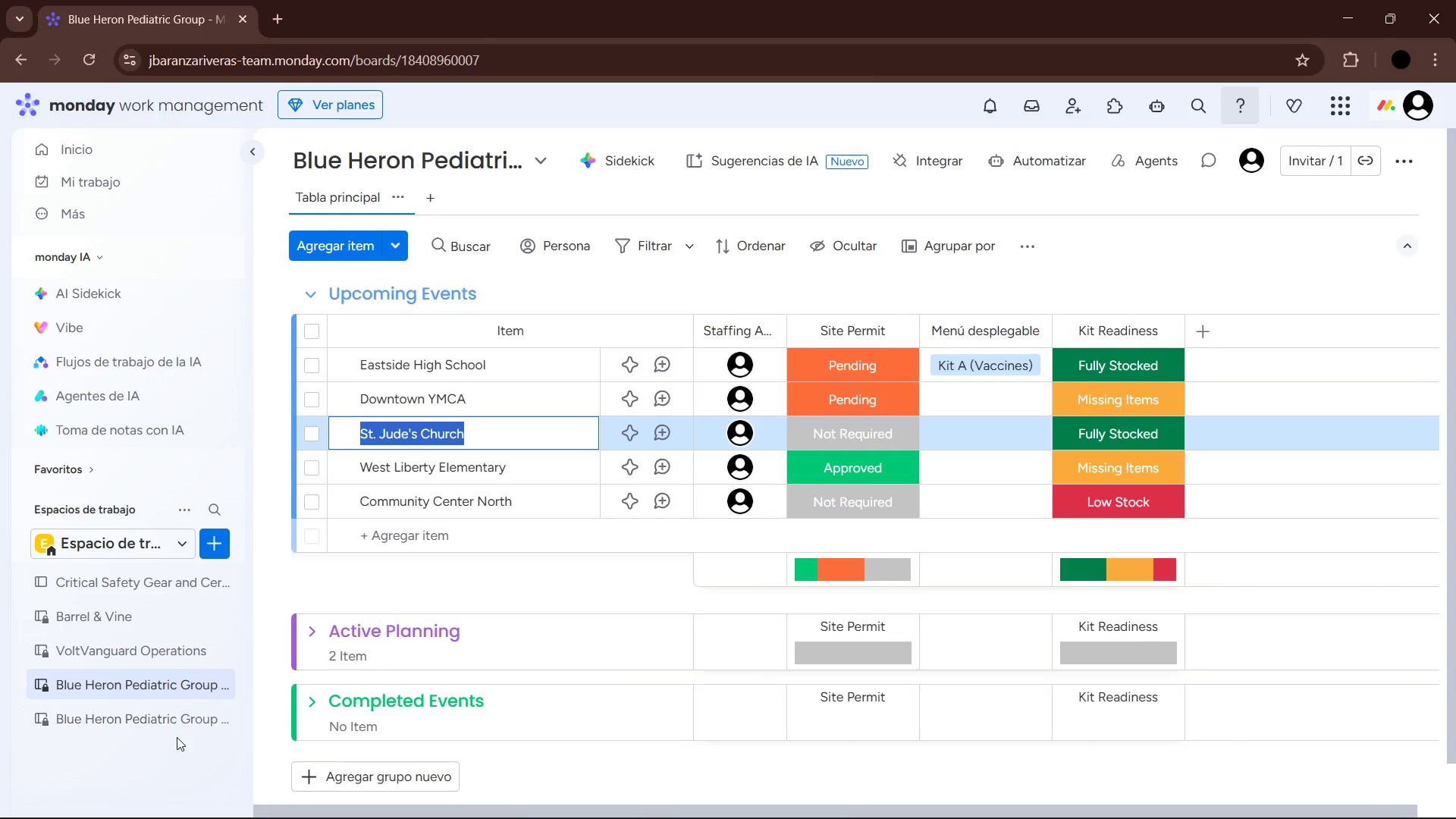 
left_click([182, 720])
 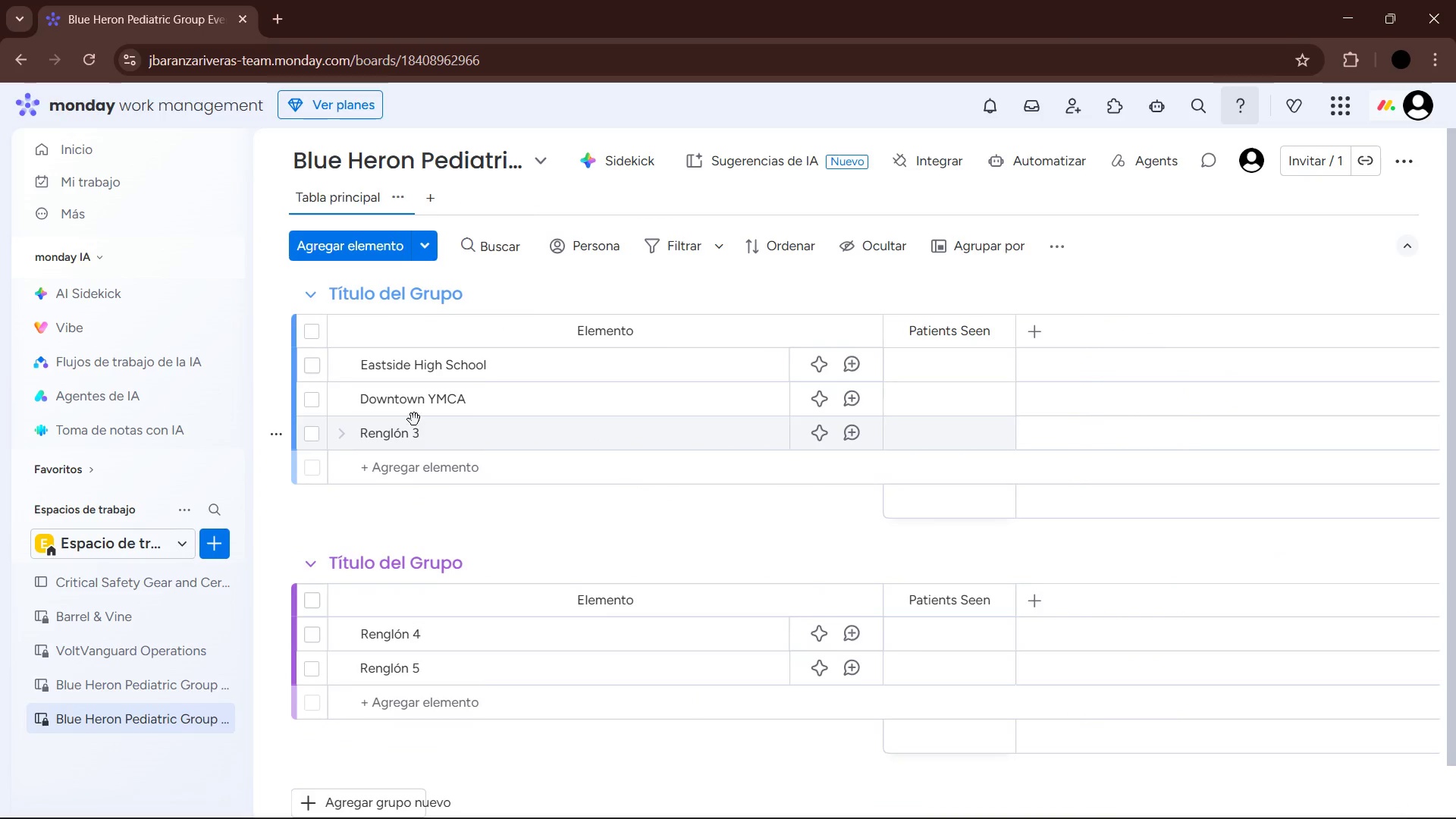 
left_click([423, 435])
 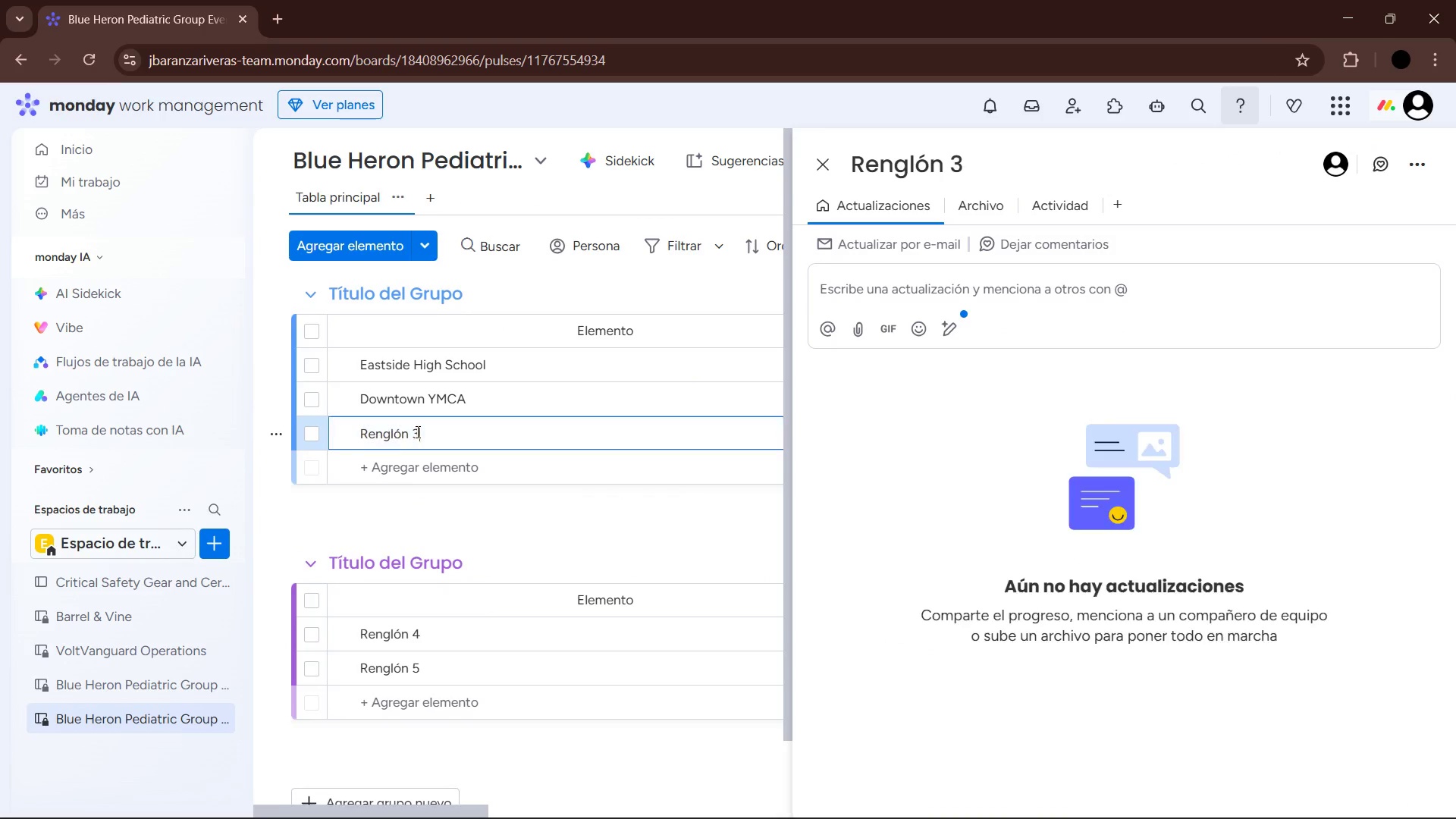 
left_click_drag(start_coordinate=[416, 431], to_coordinate=[342, 431])
 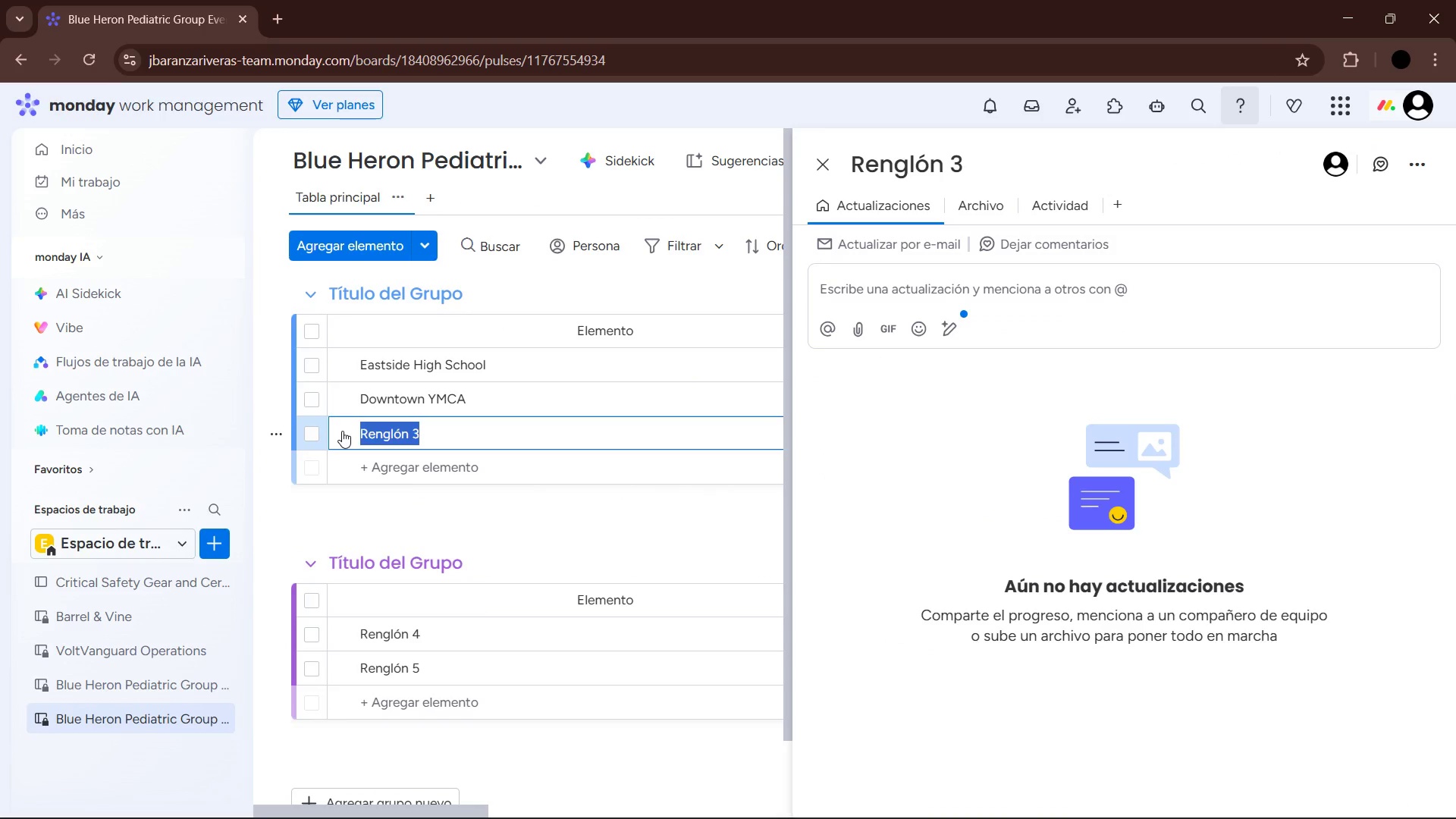 
key(Control+V)
 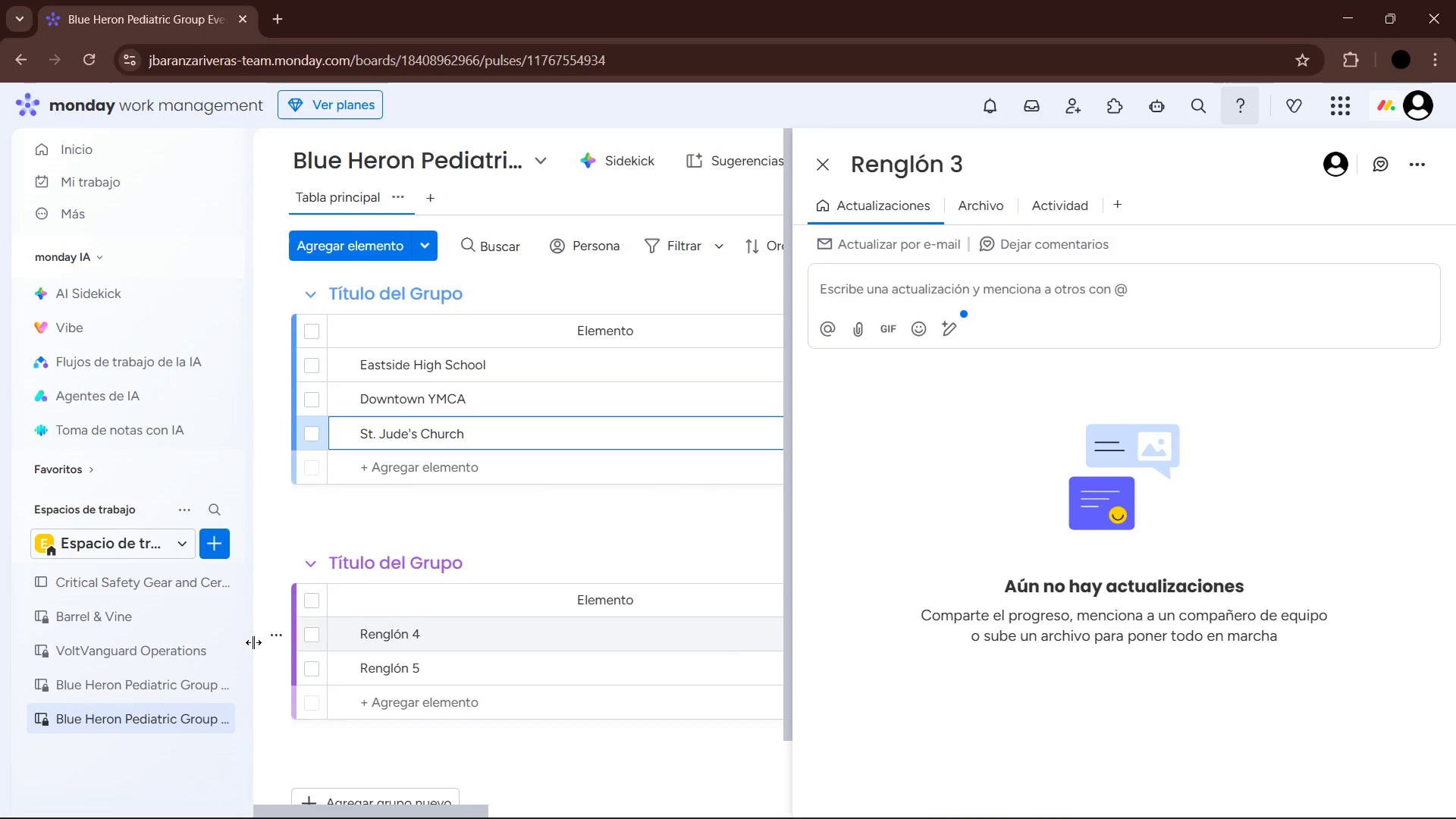 
left_click([172, 680])
 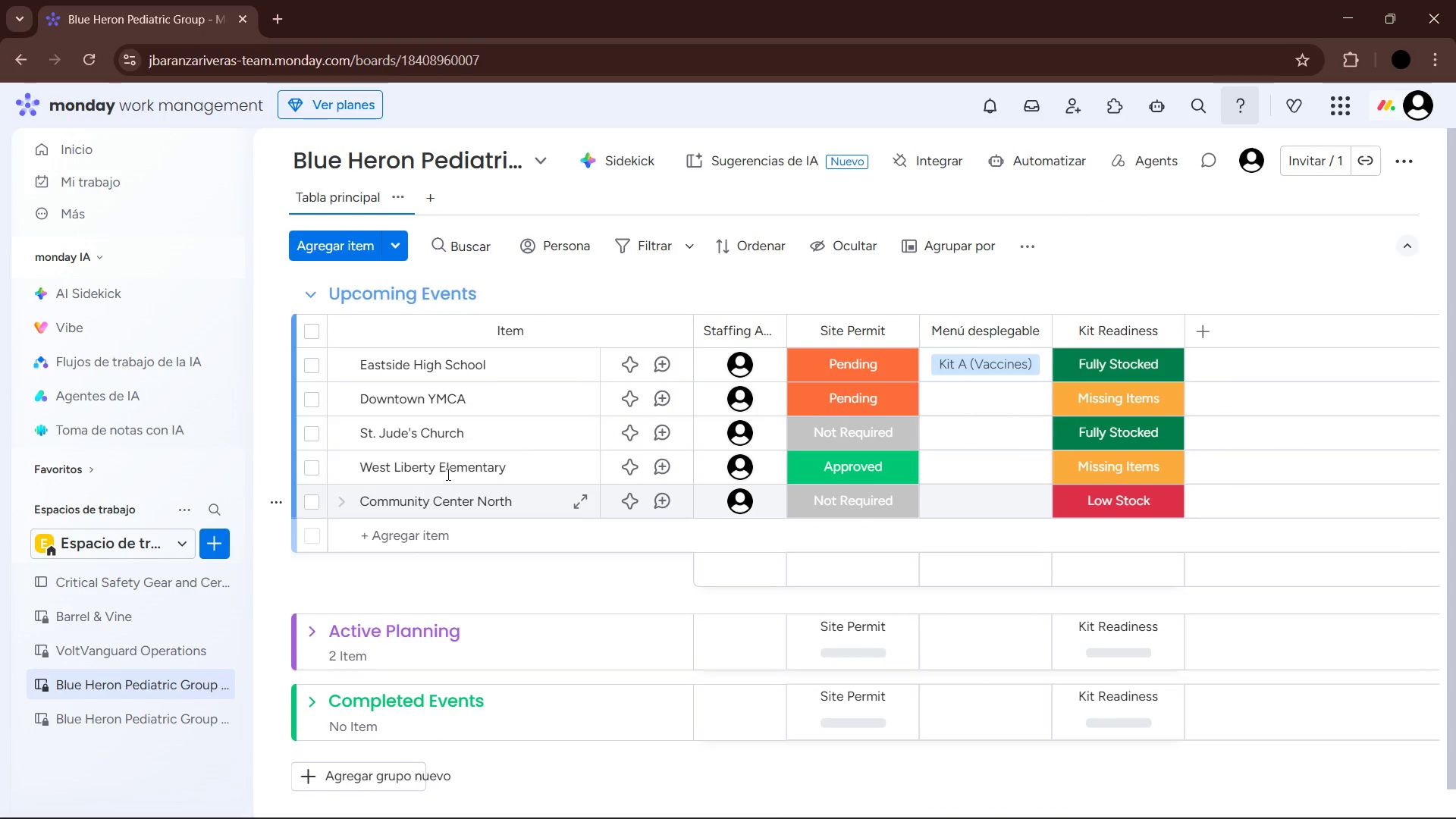 
left_click([457, 463])
 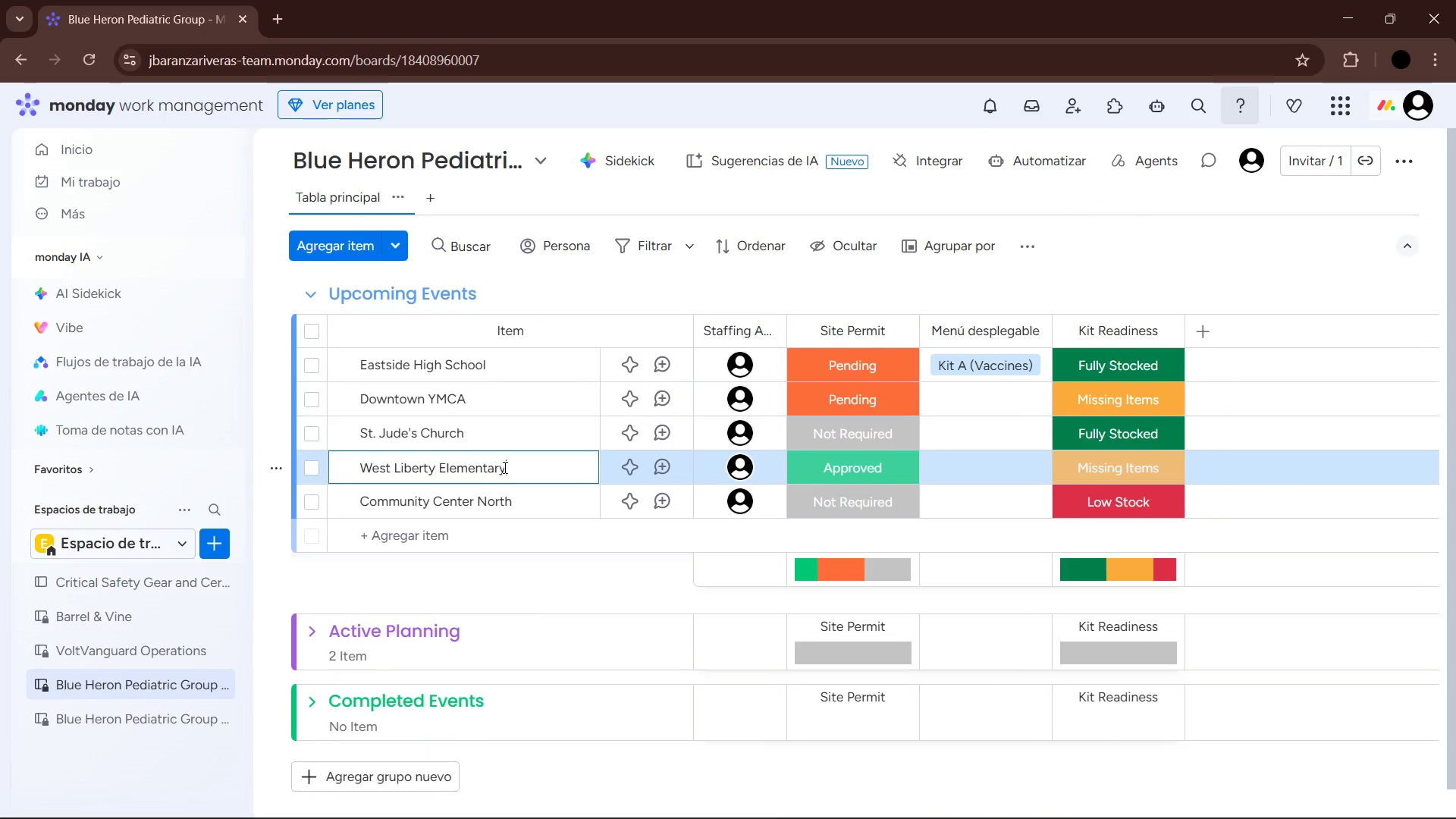 
left_click_drag(start_coordinate=[508, 467], to_coordinate=[362, 462])
 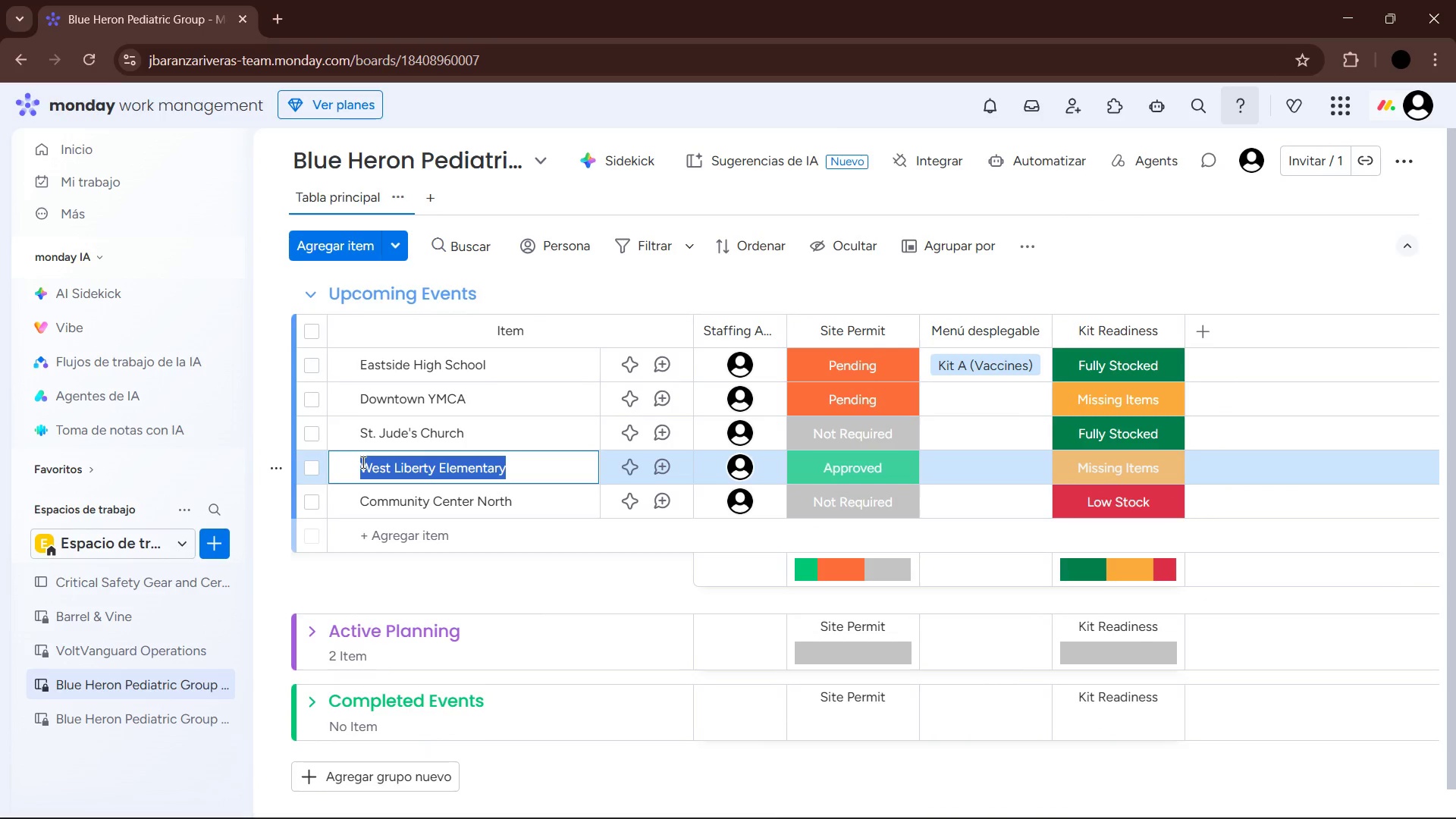 
key(Control+C)
 